 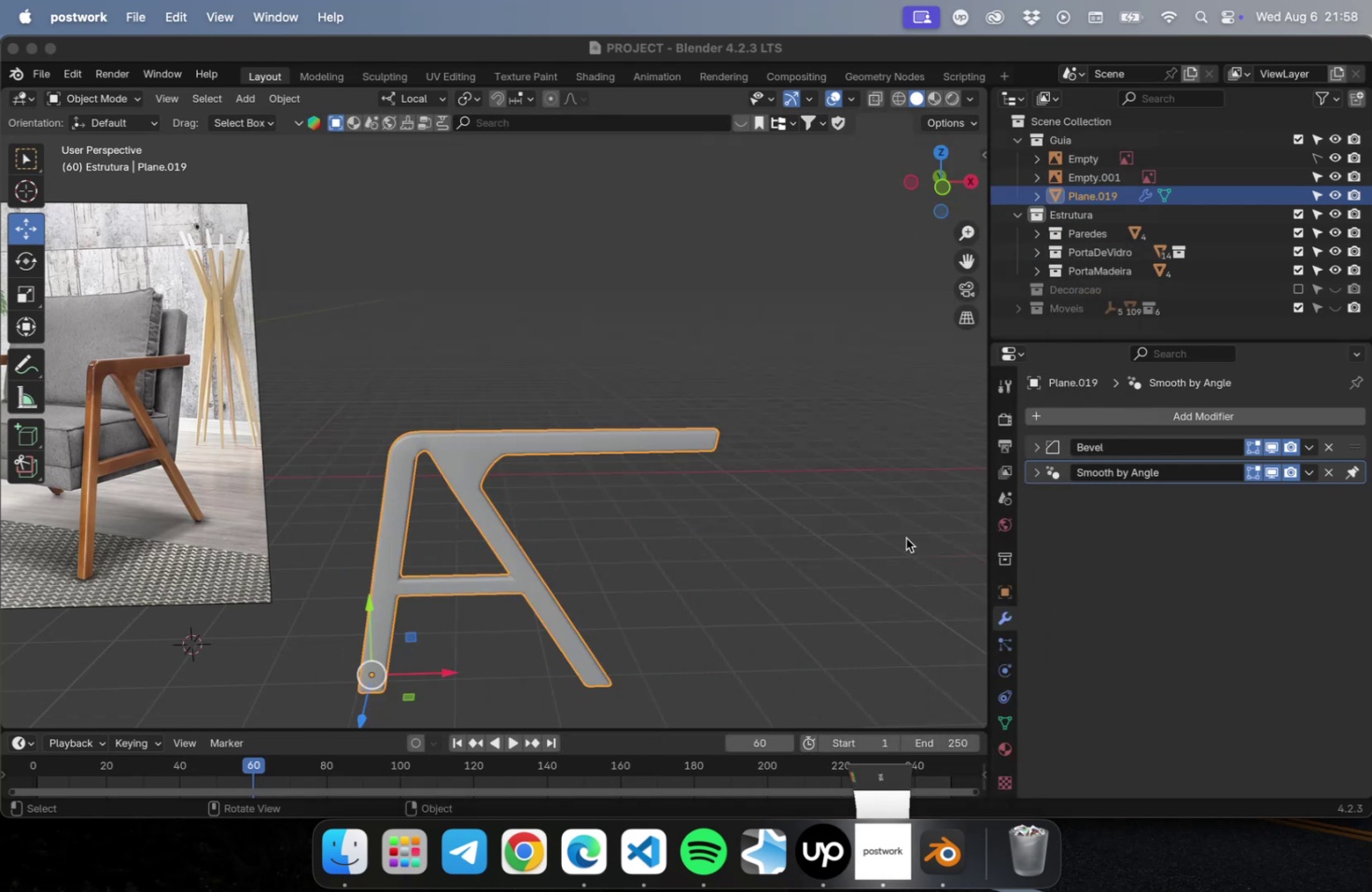 
left_click([827, 857])
 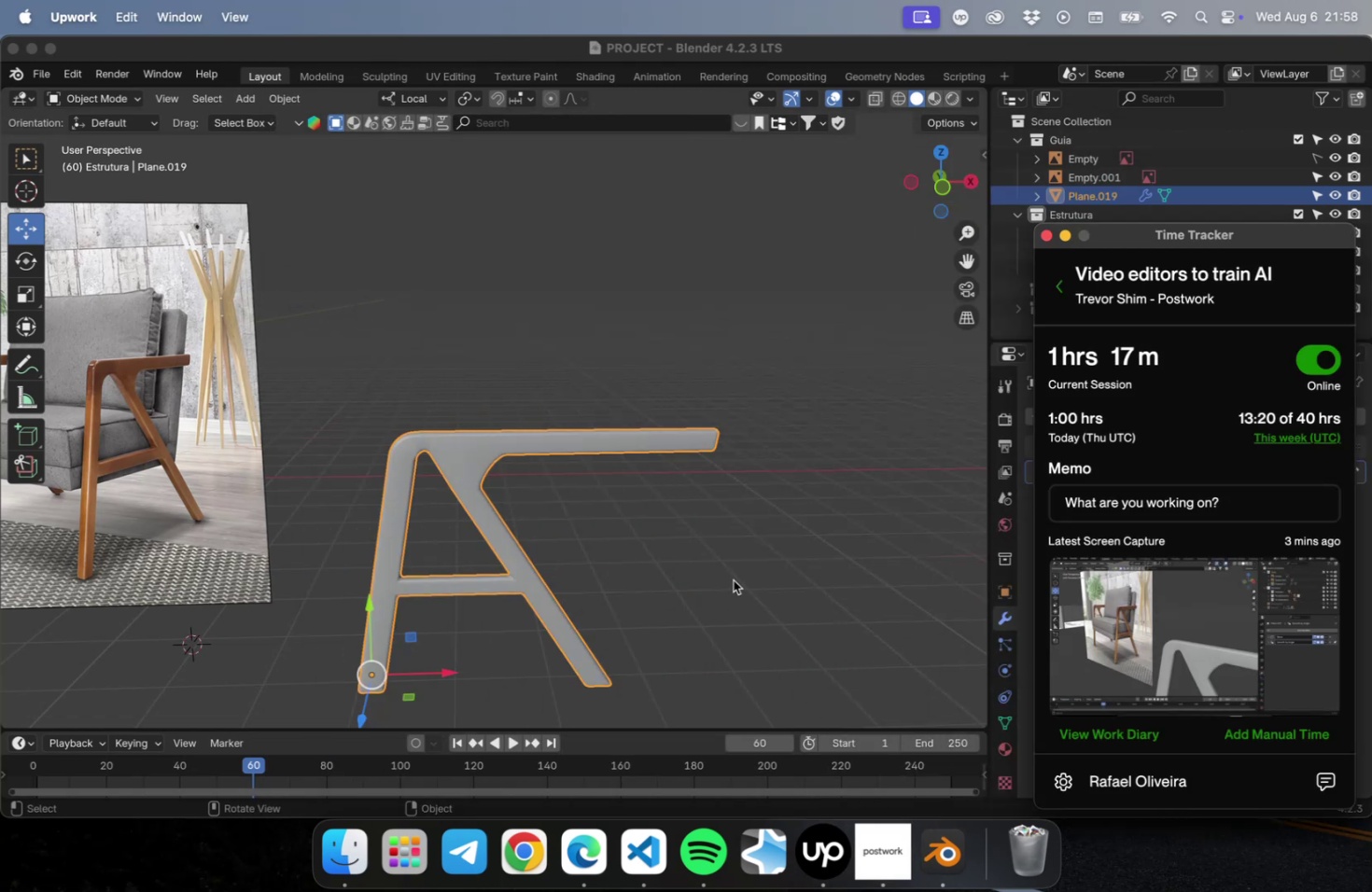 
left_click([733, 579])
 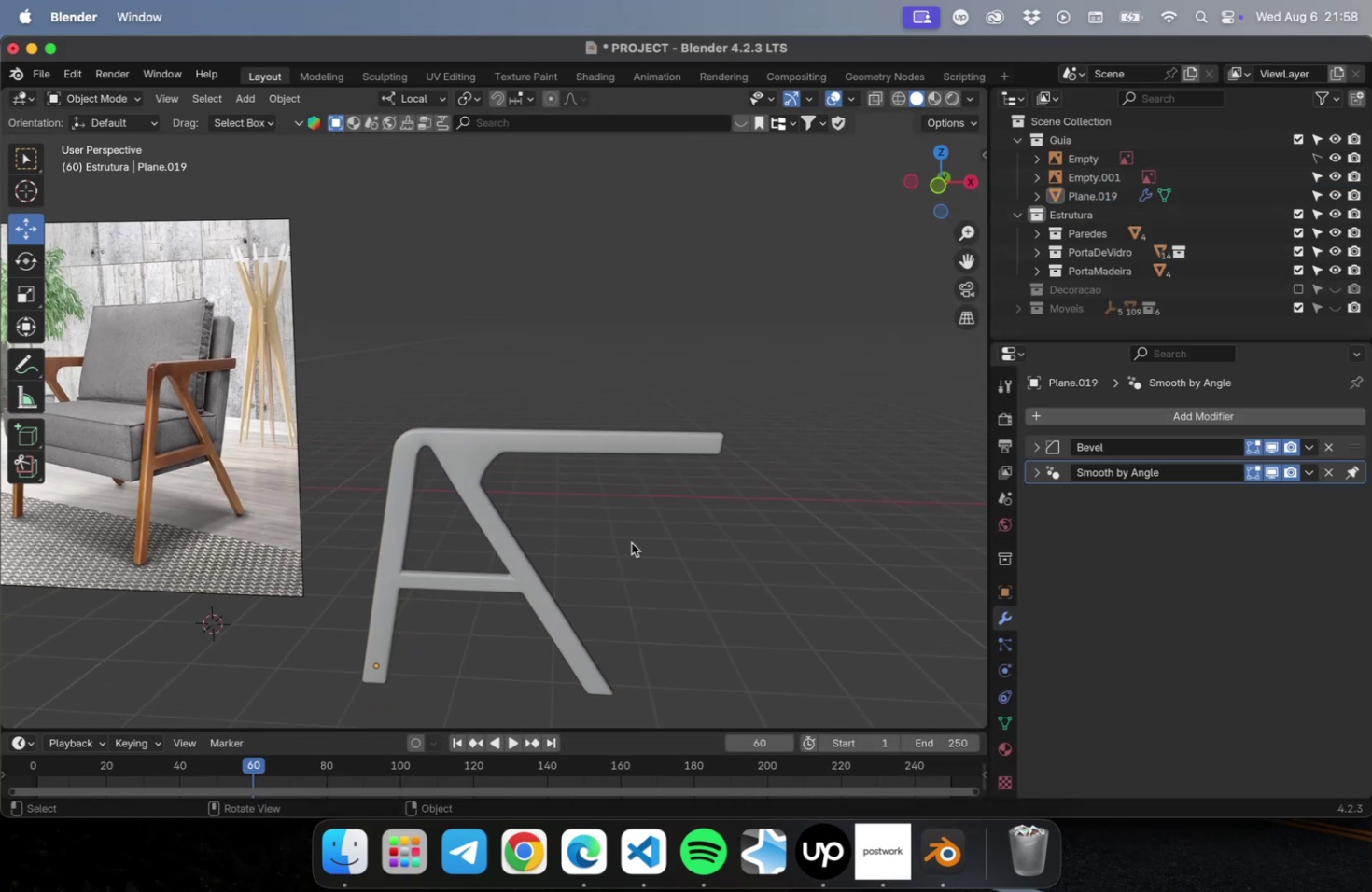 
key(Meta+CommandLeft)
 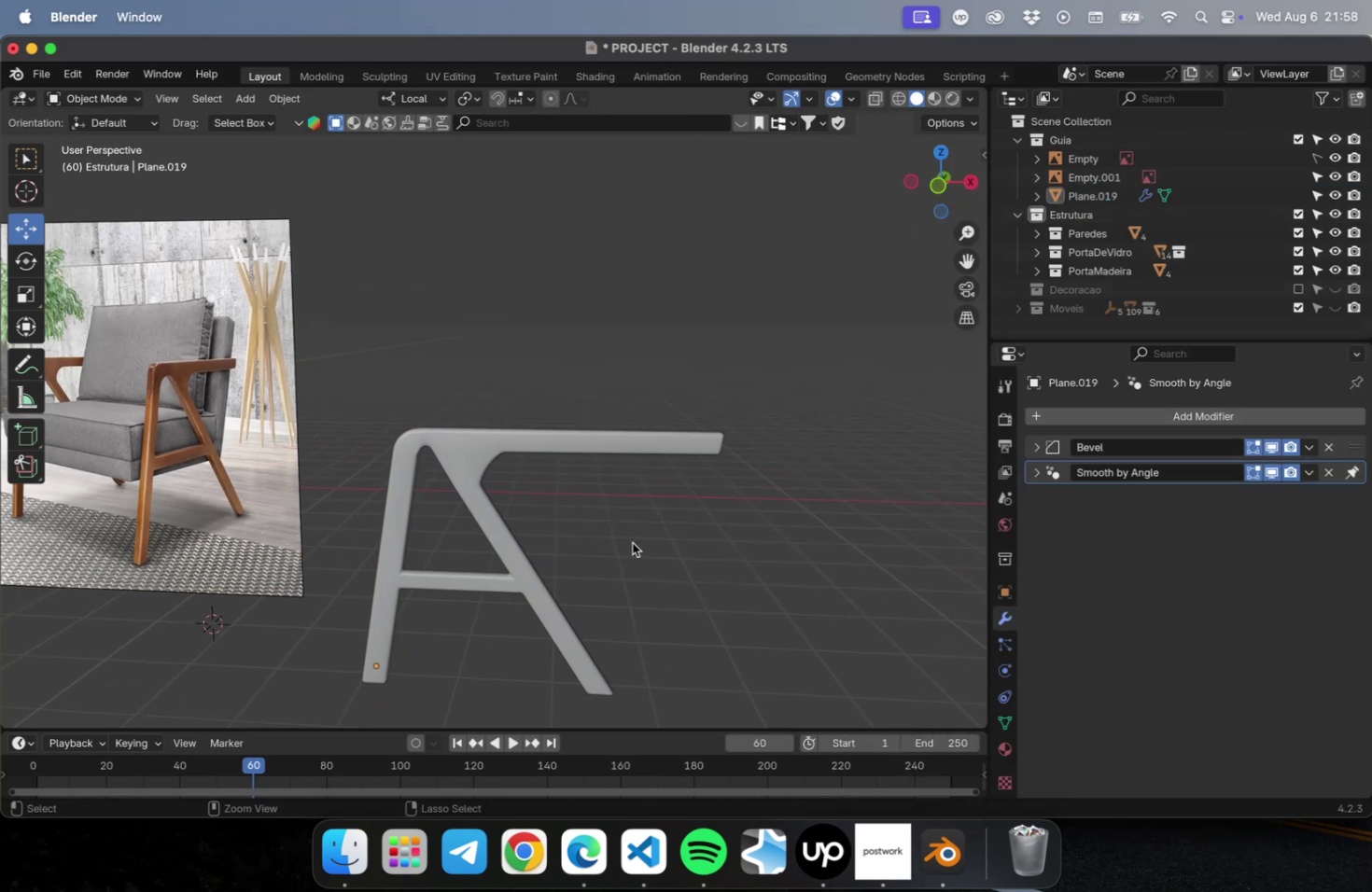 
key(Meta+S)
 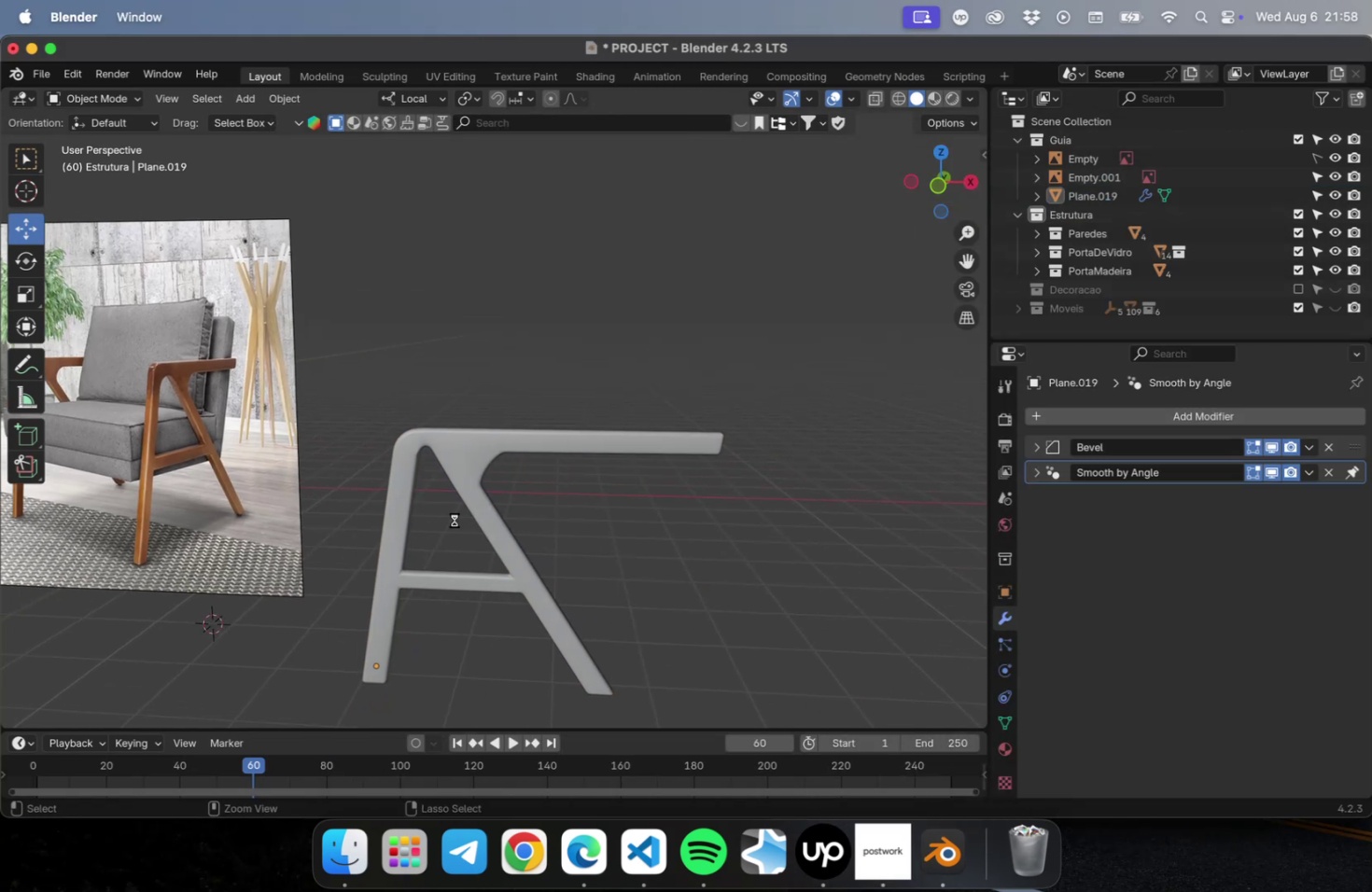 
hold_key(key=ShiftLeft, duration=0.63)
 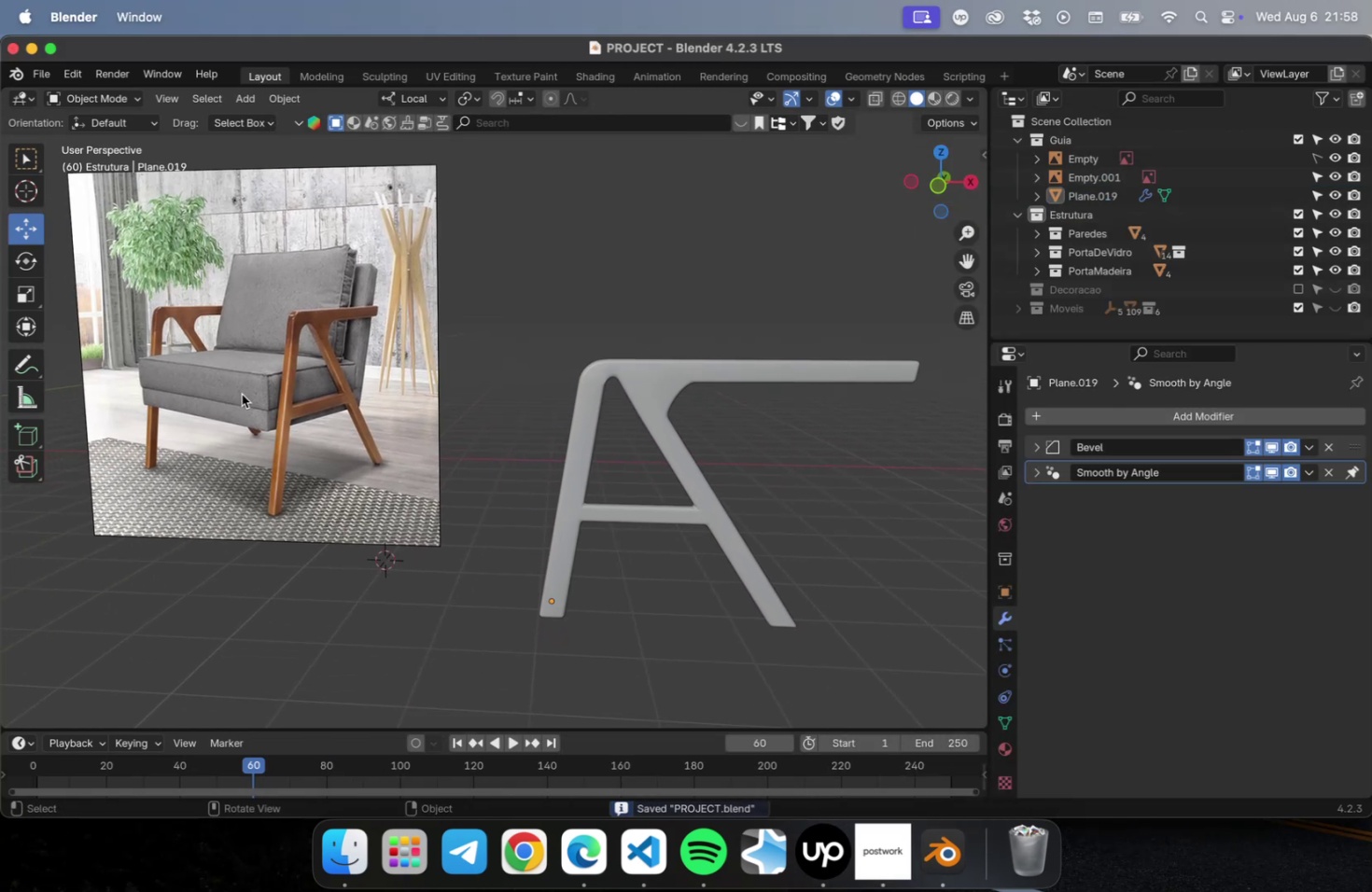 
hold_key(key=ShiftLeft, duration=0.55)
 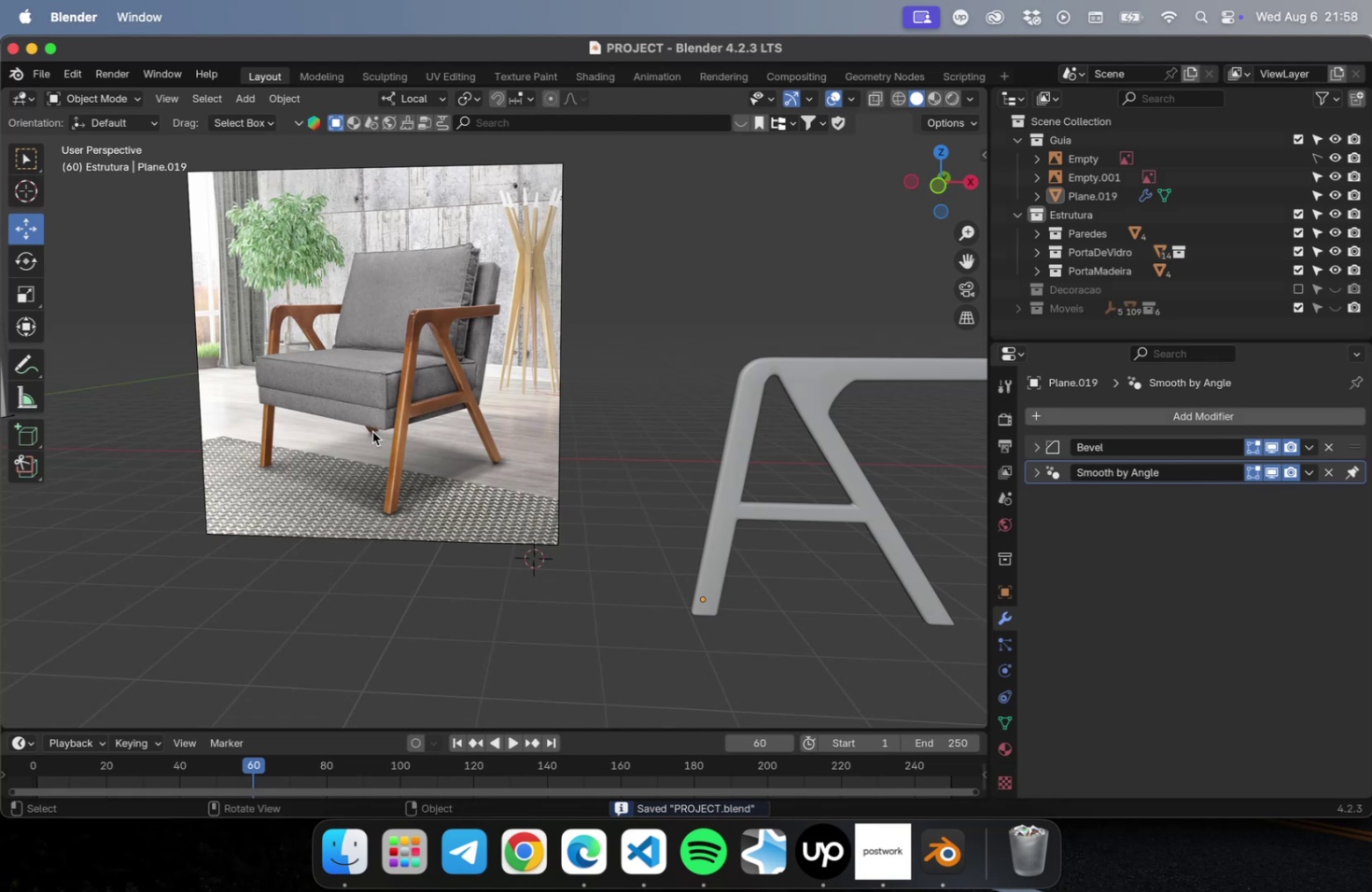 
scroll: coordinate [436, 419], scroll_direction: up, amount: 48.0
 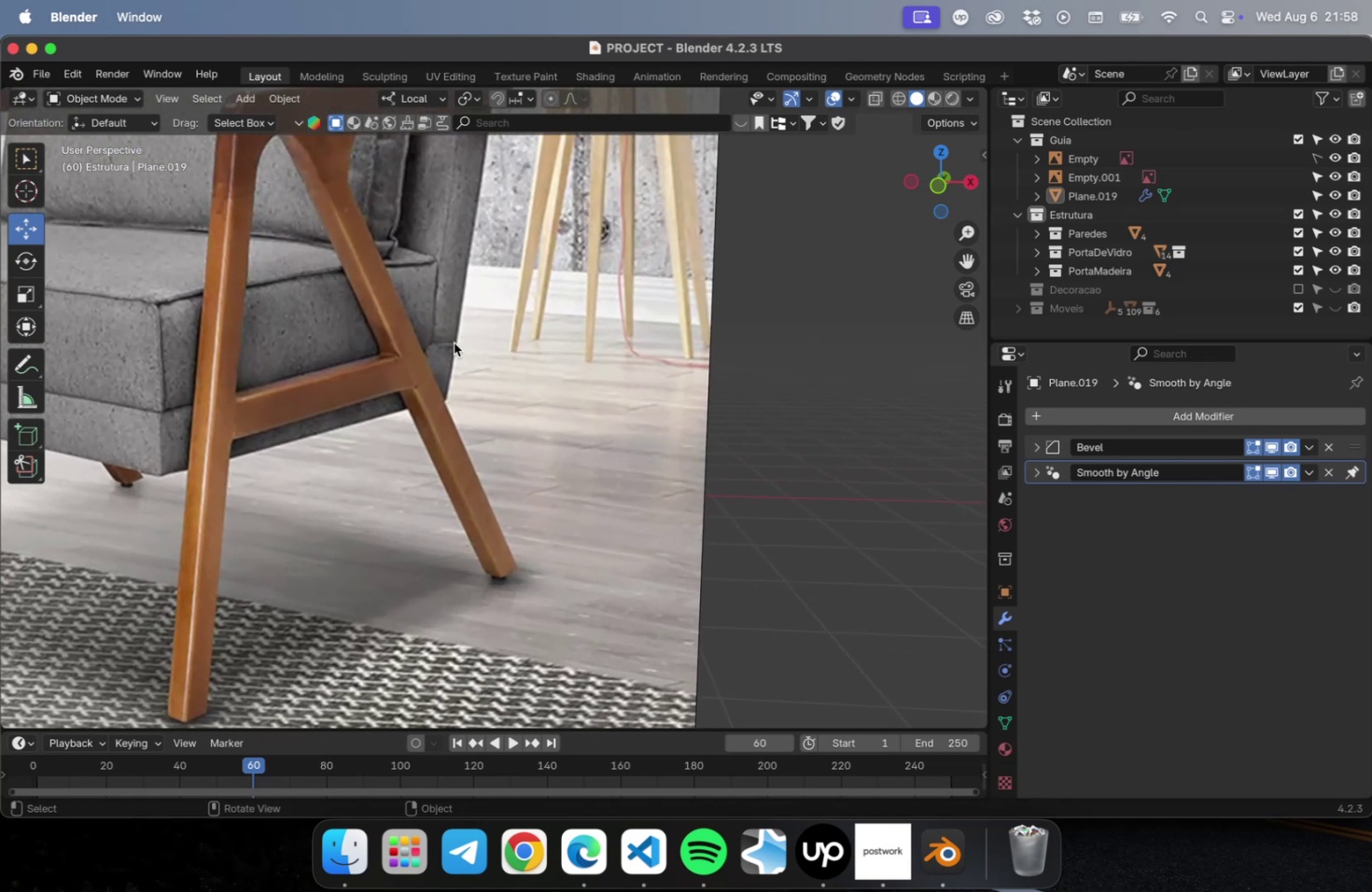 
scroll: coordinate [495, 291], scroll_direction: down, amount: 61.0
 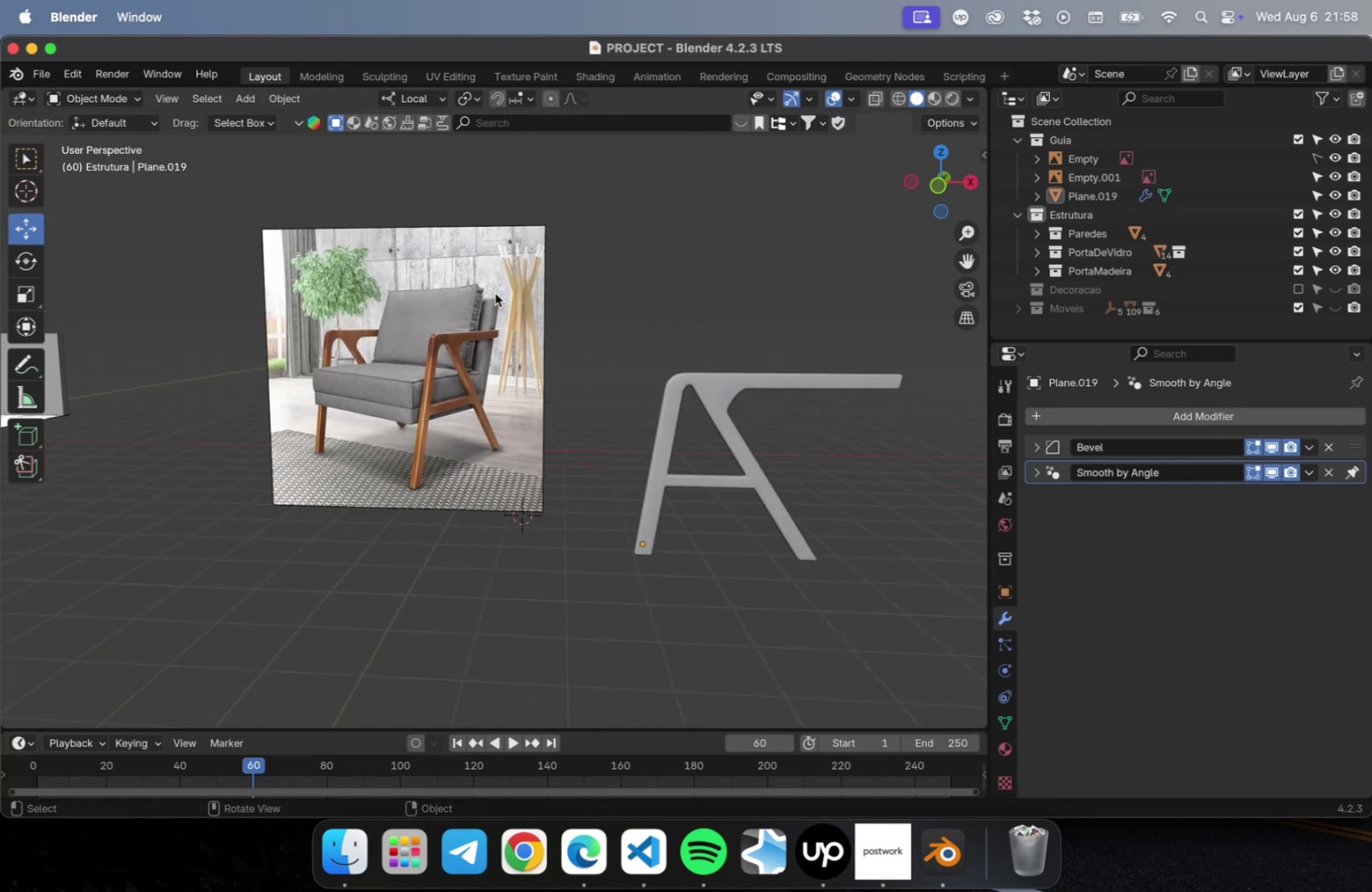 
hold_key(key=ShiftLeft, duration=0.42)
 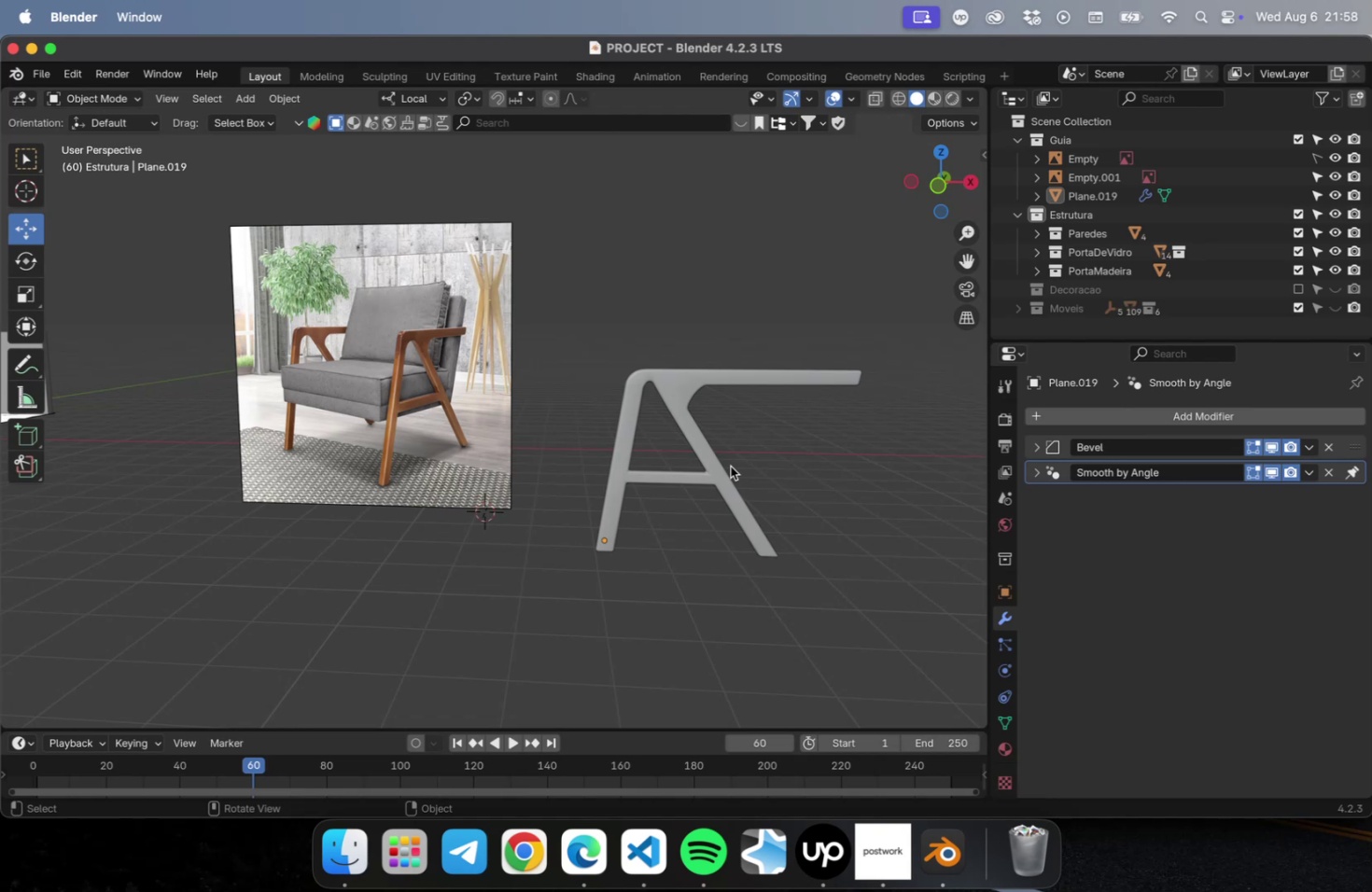 
key(NumLock)
 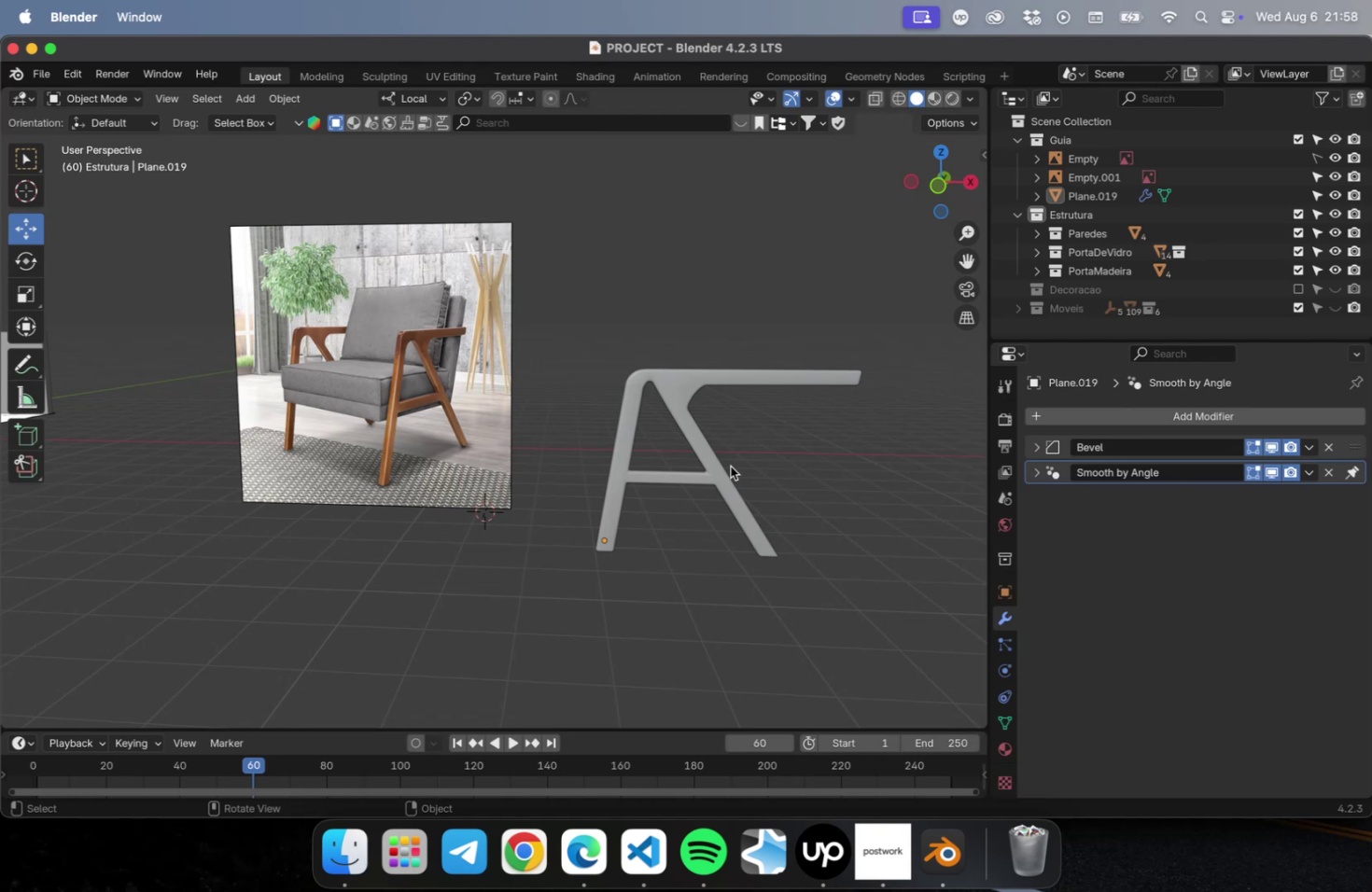 
key(Numpad1)
 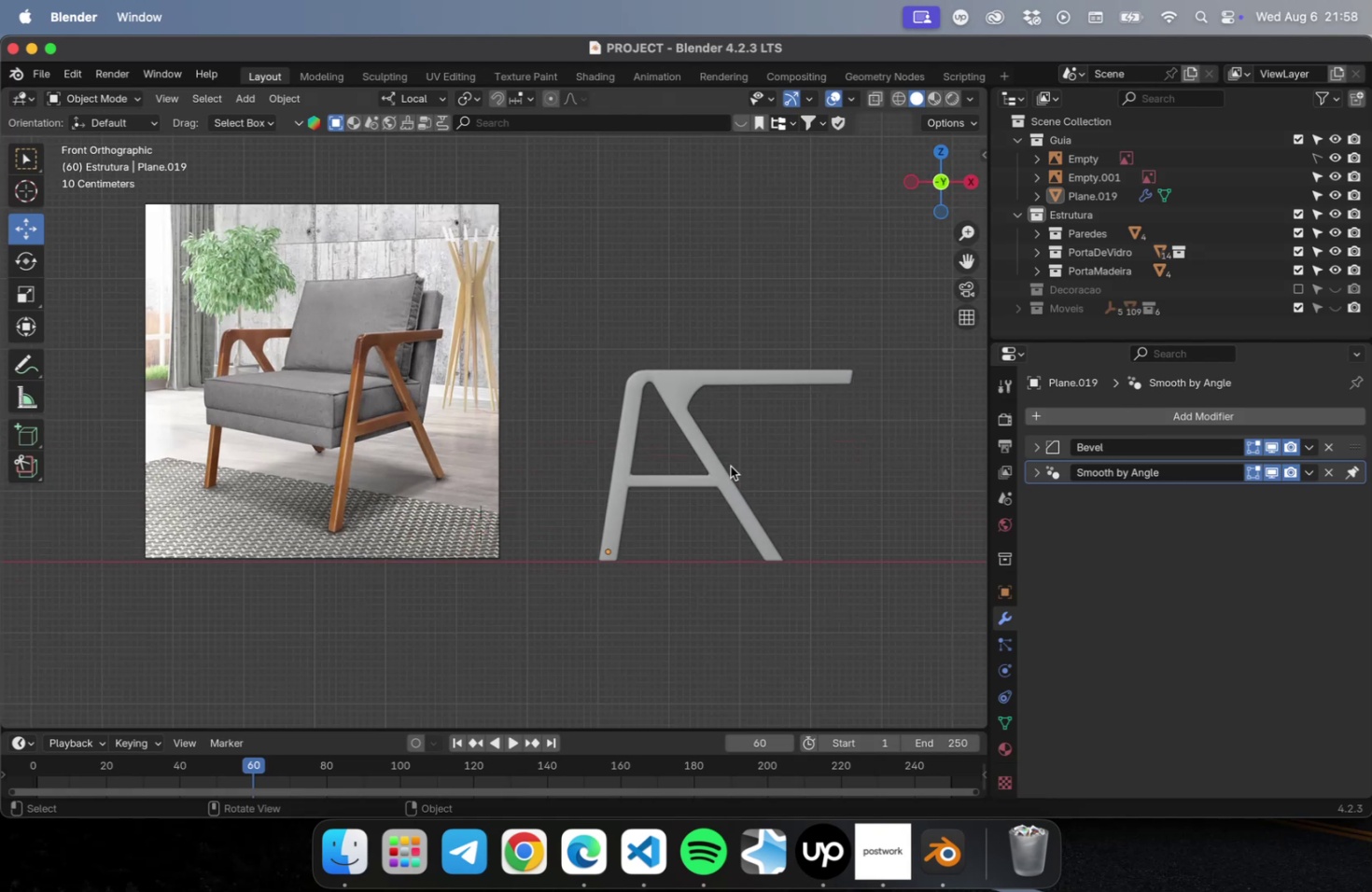 
key(Meta+S)
 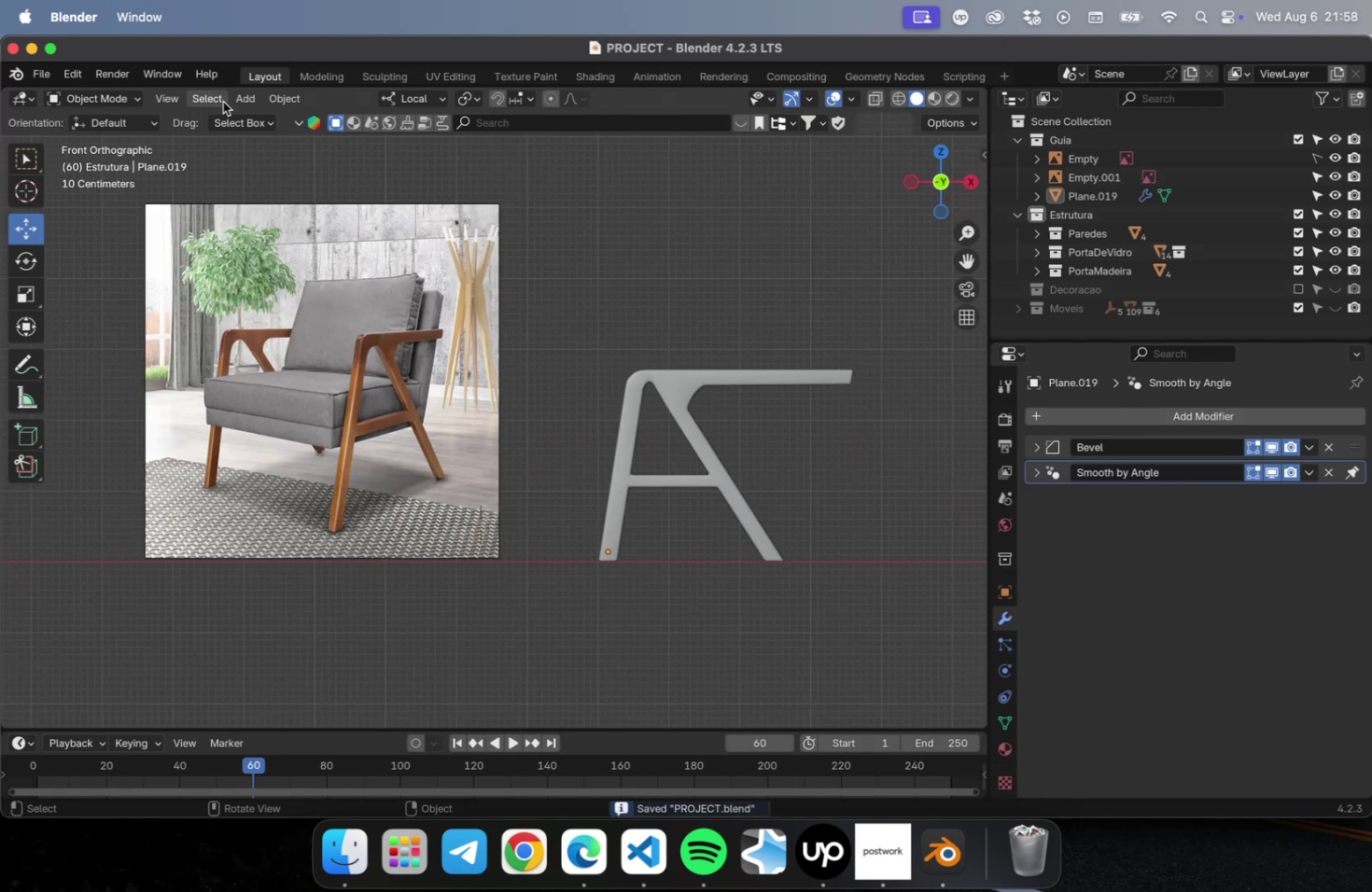 
left_click([237, 105])
 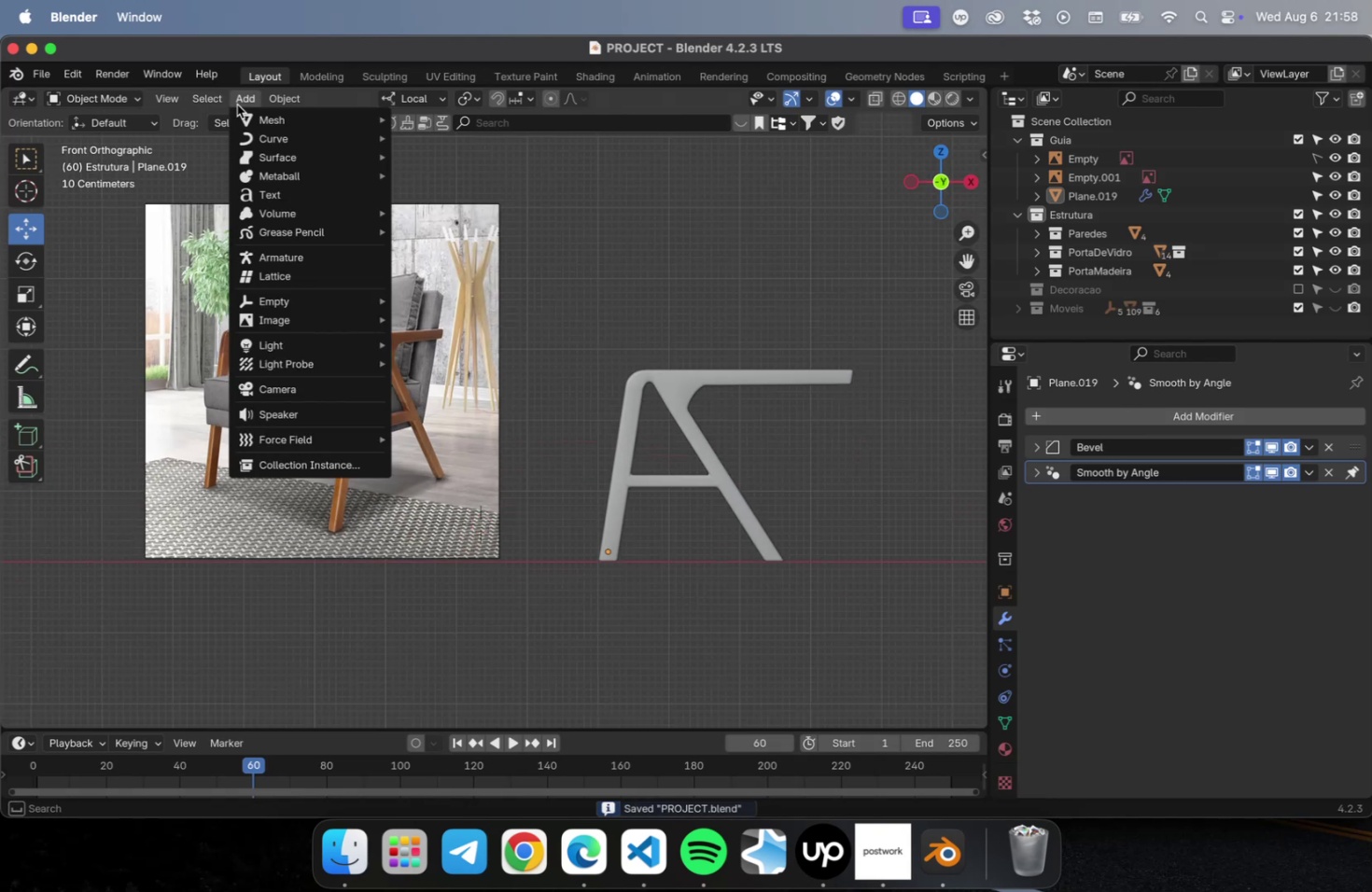 
mouse_move([272, 123])
 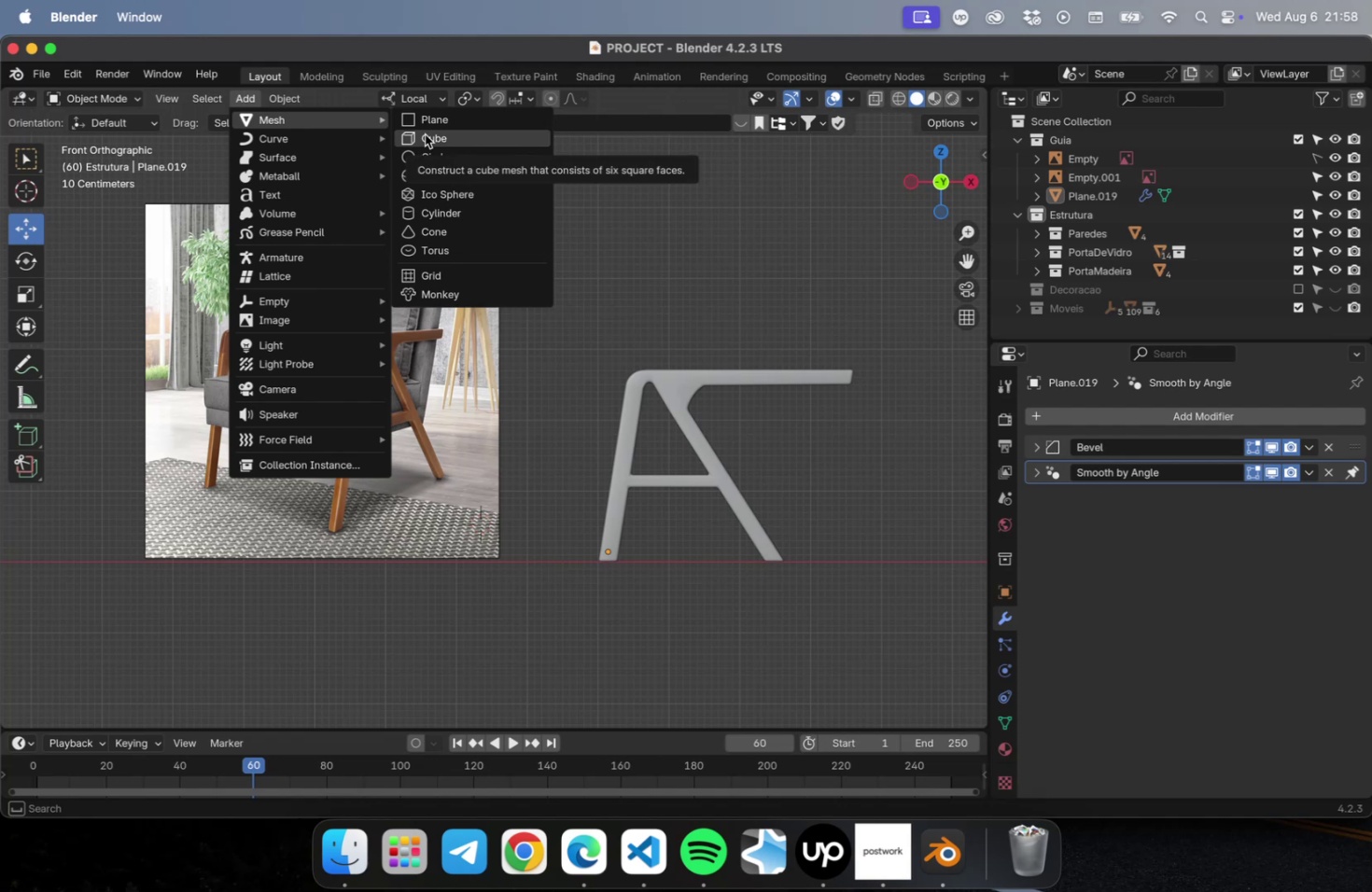 
left_click([425, 134])
 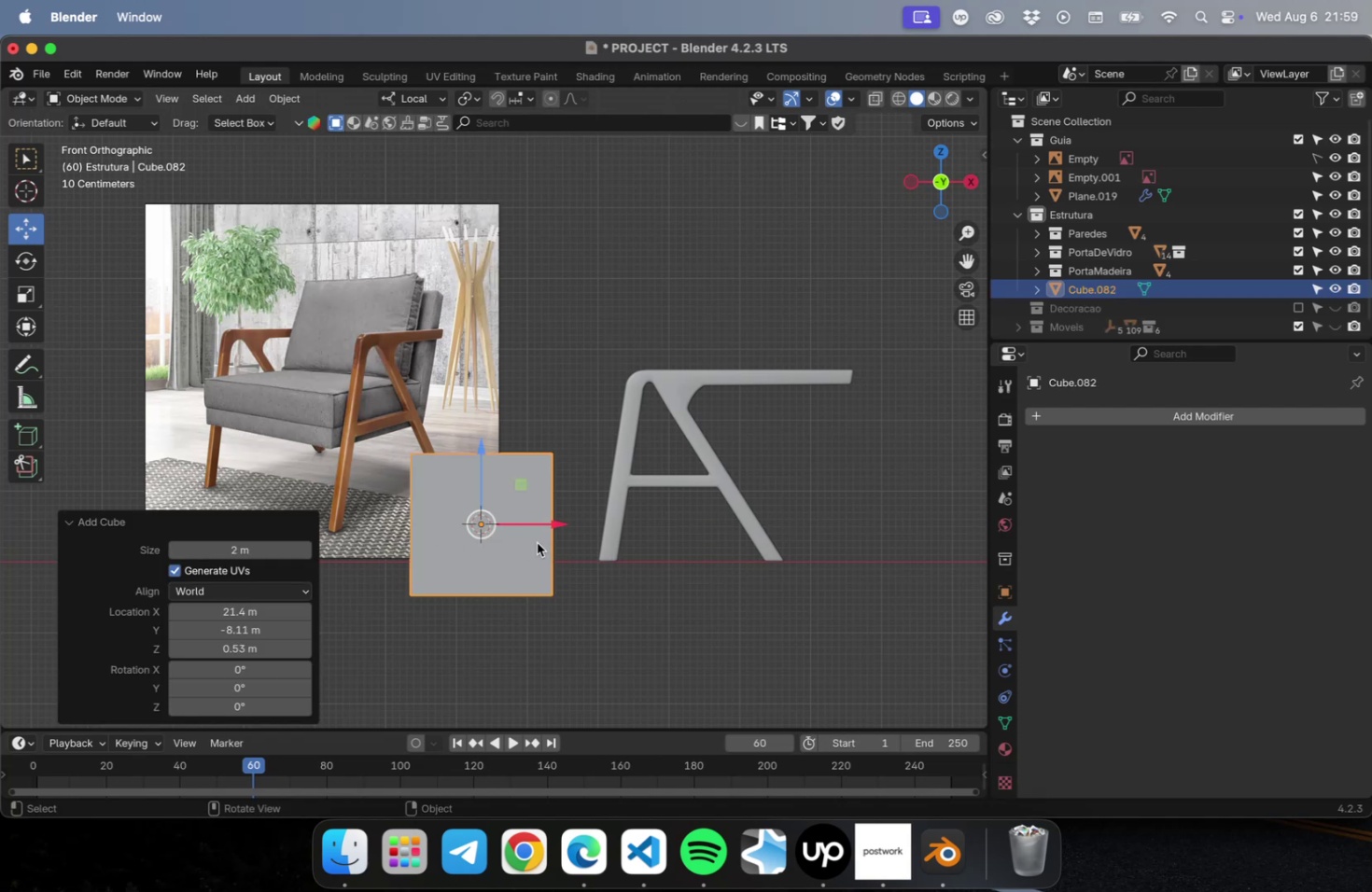 
left_click_drag(start_coordinate=[555, 524], to_coordinate=[741, 522])
 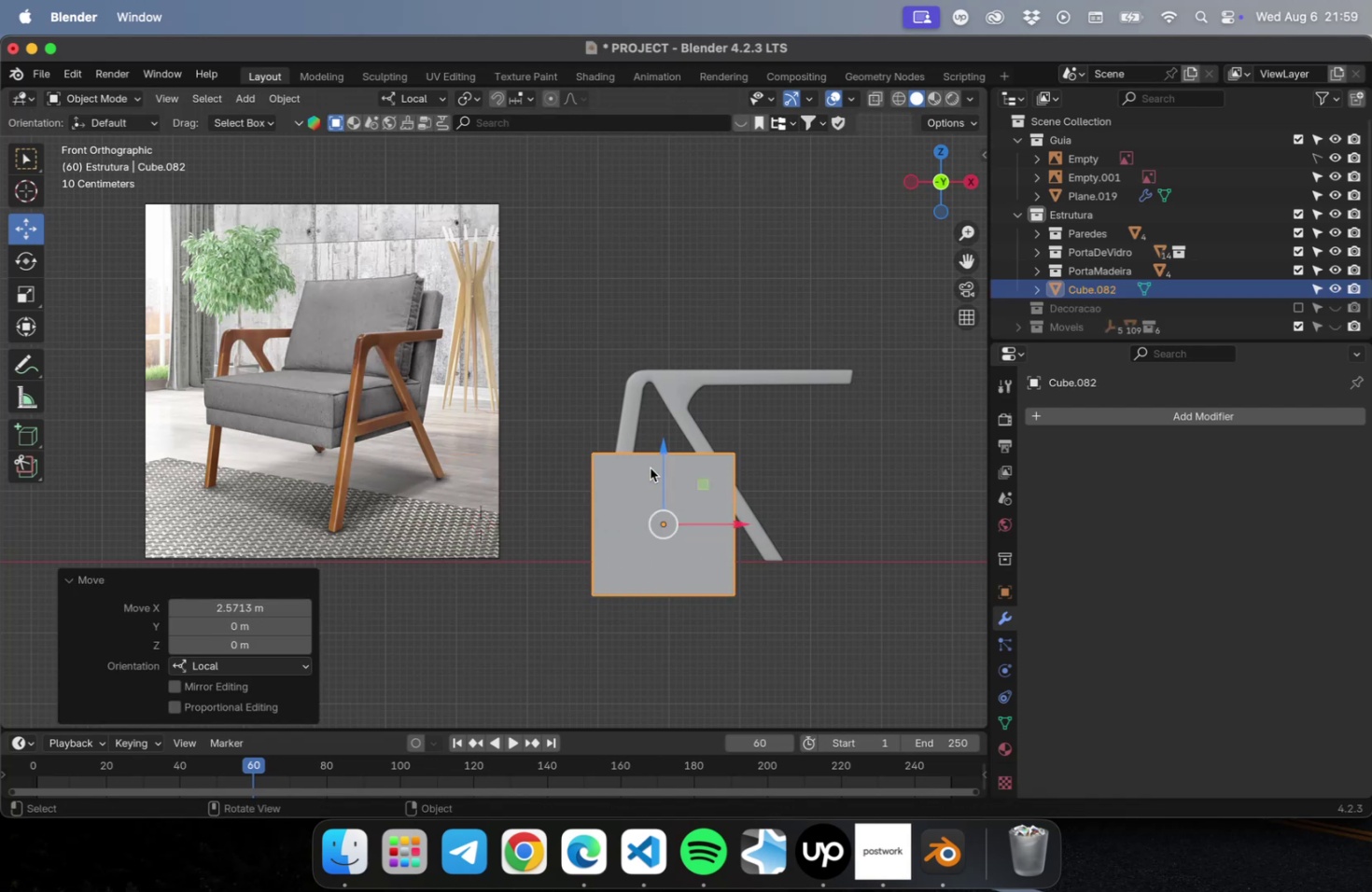 
left_click_drag(start_coordinate=[661, 461], to_coordinate=[659, 380])
 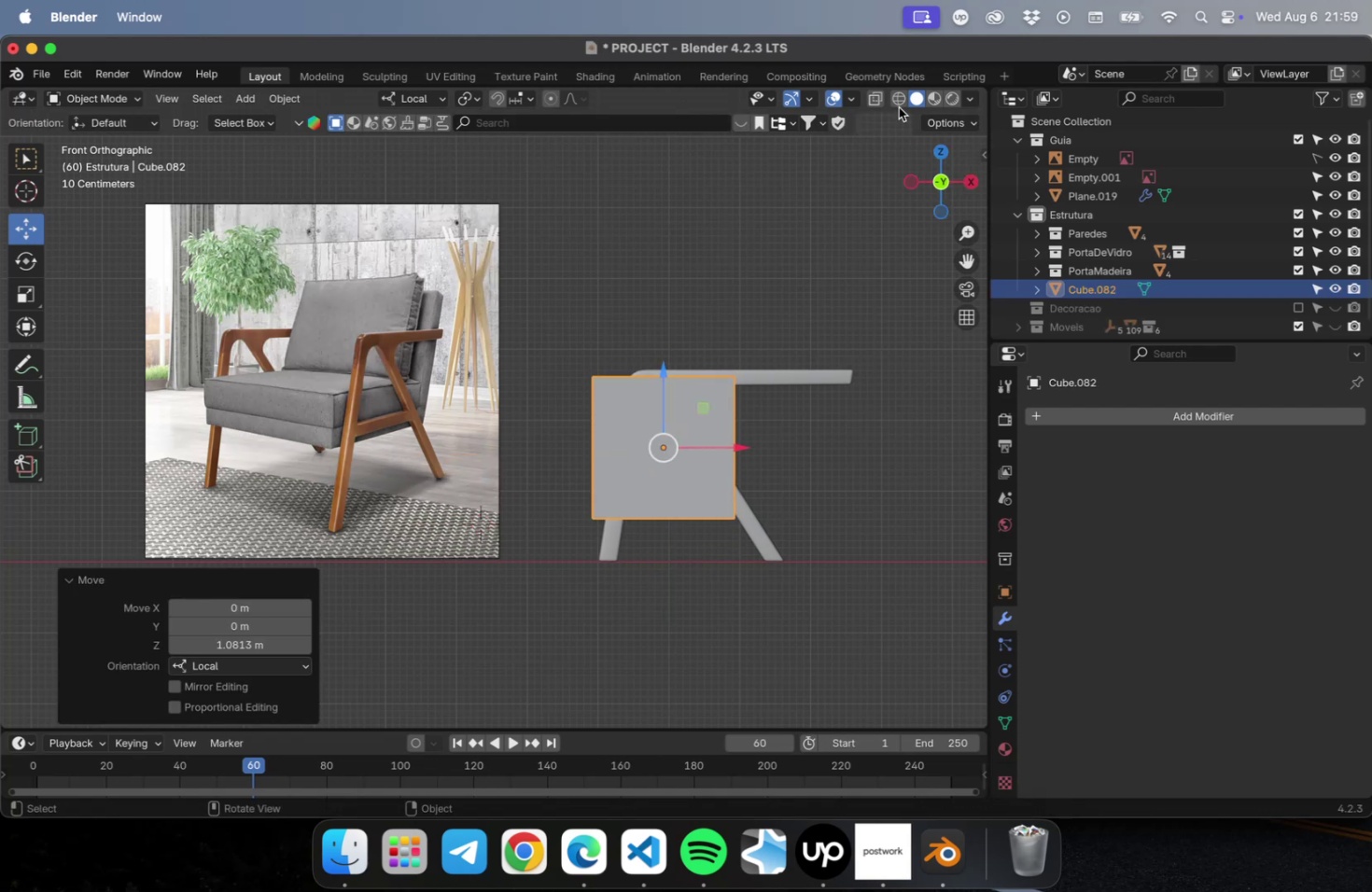 
left_click([881, 98])
 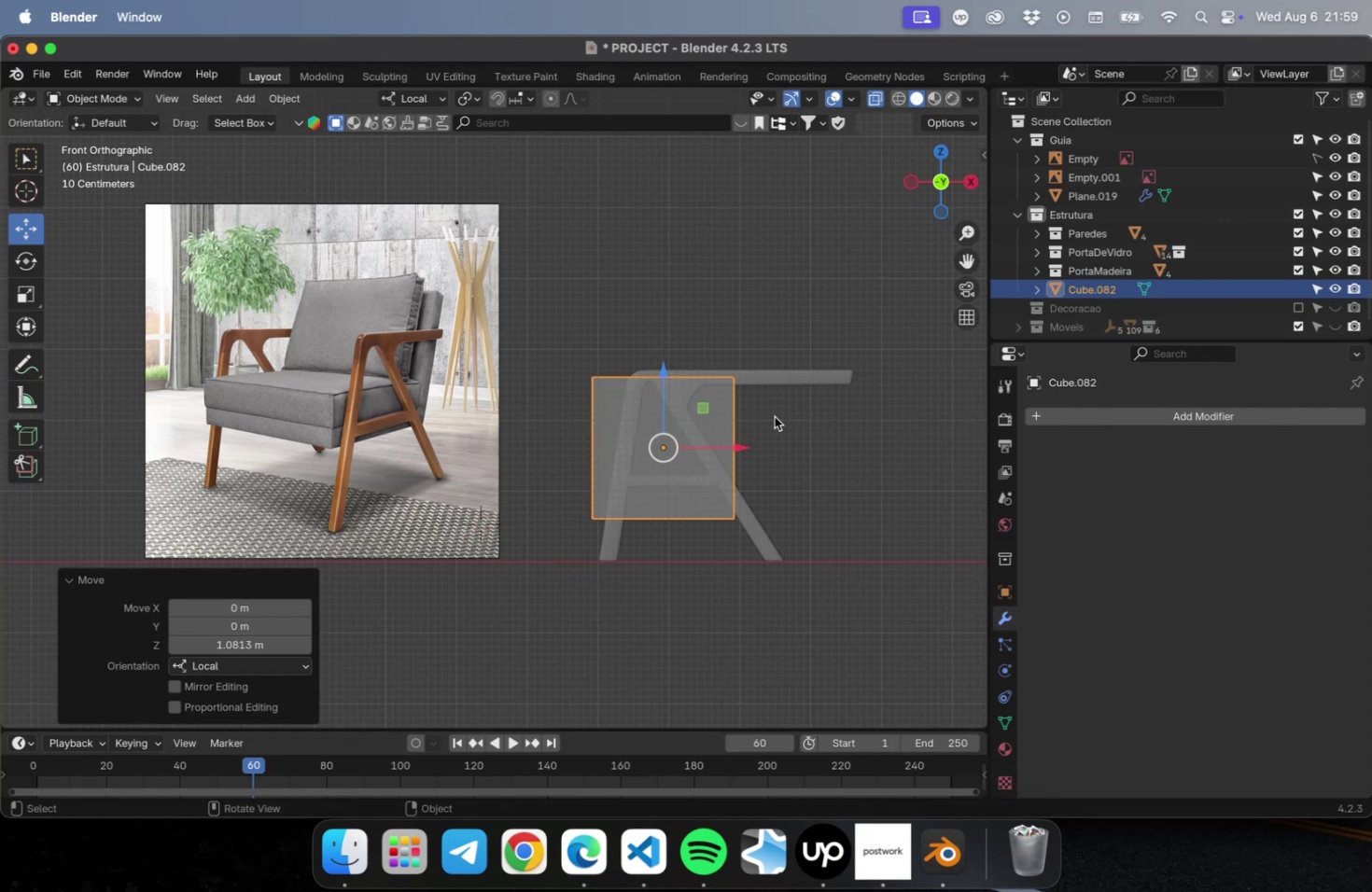 
key(Tab)
 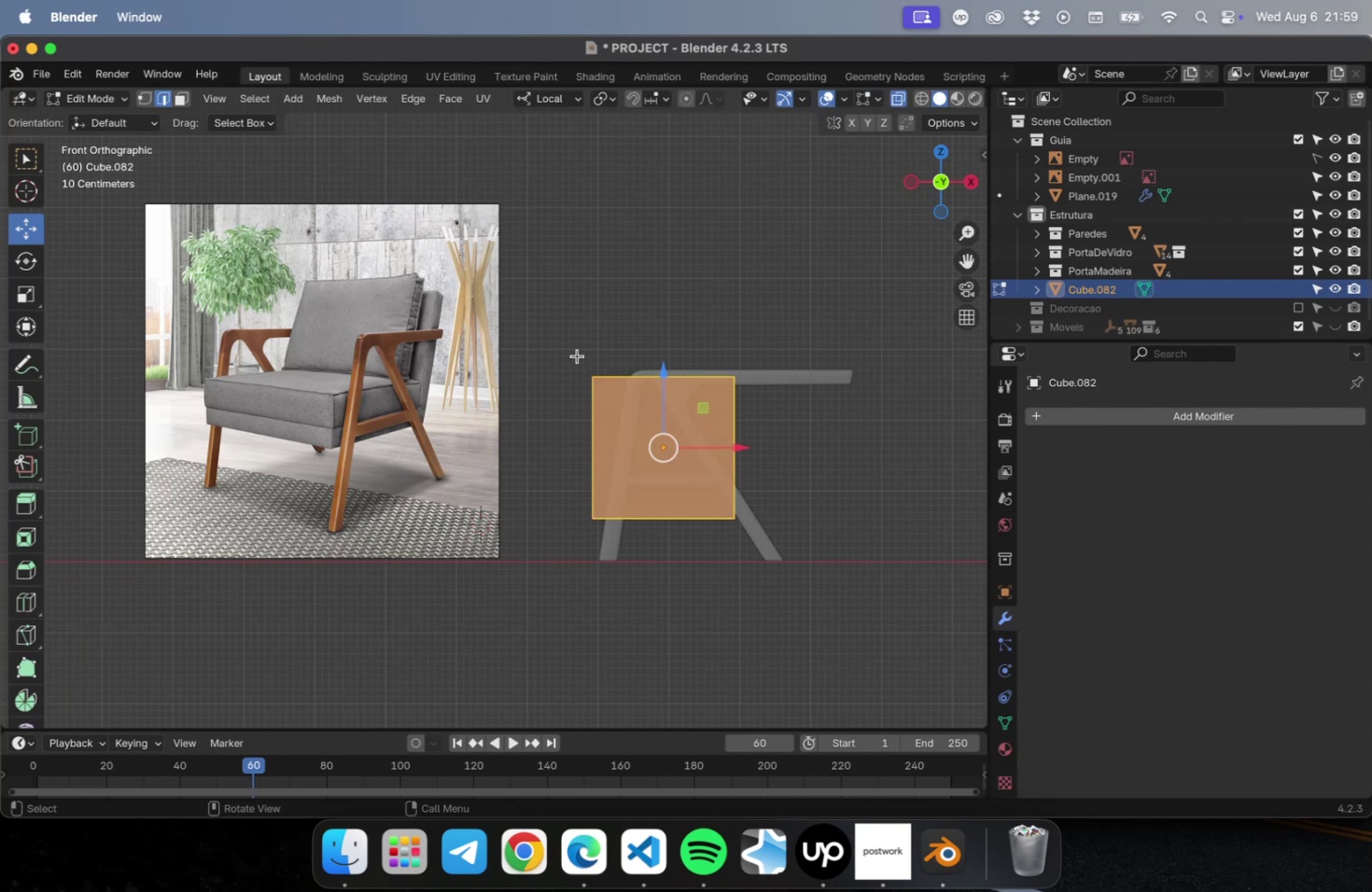 
key(1)
 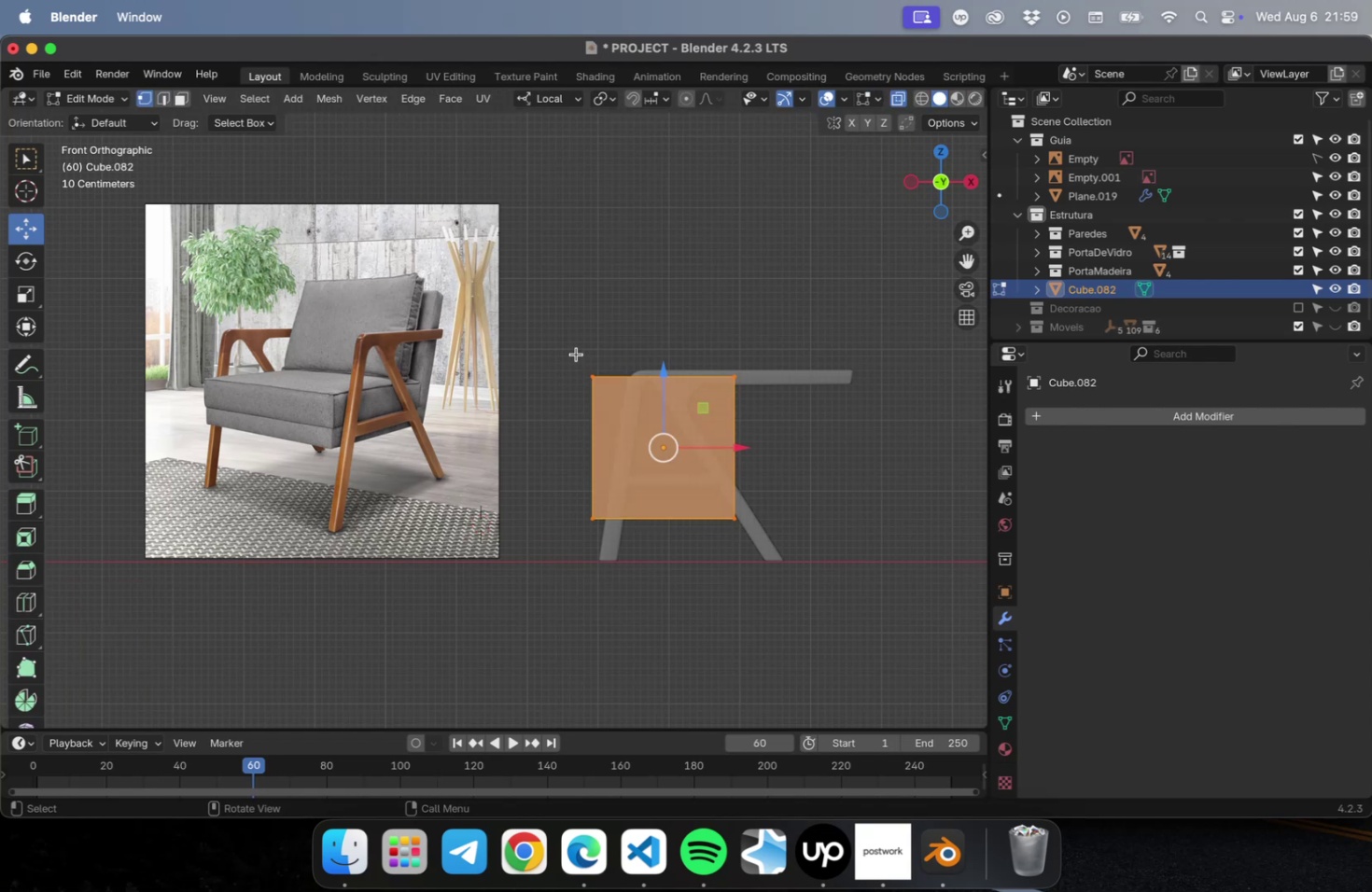 
left_click_drag(start_coordinate=[570, 350], to_coordinate=[859, 432])
 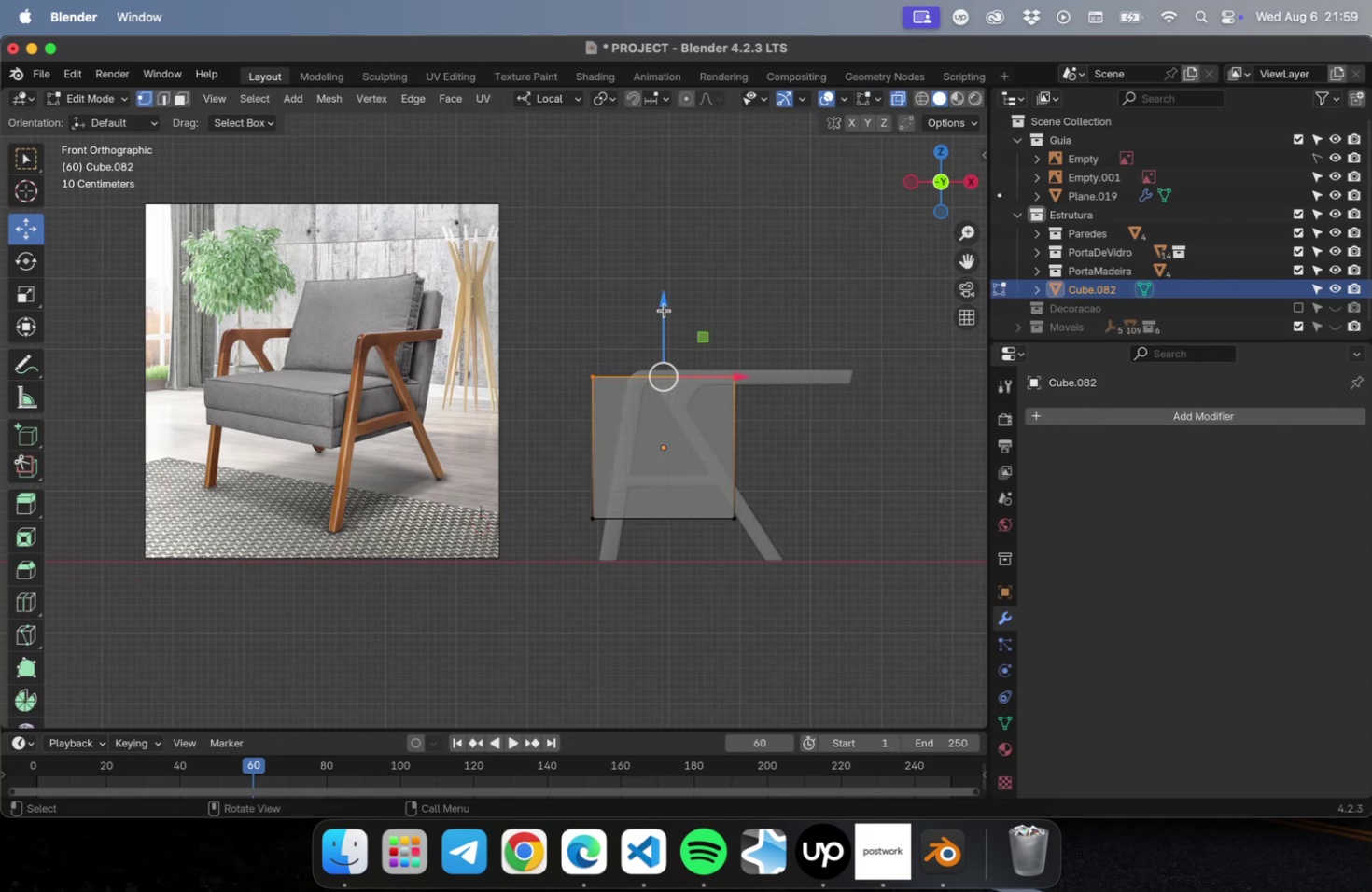 
left_click_drag(start_coordinate=[660, 297], to_coordinate=[685, 400])
 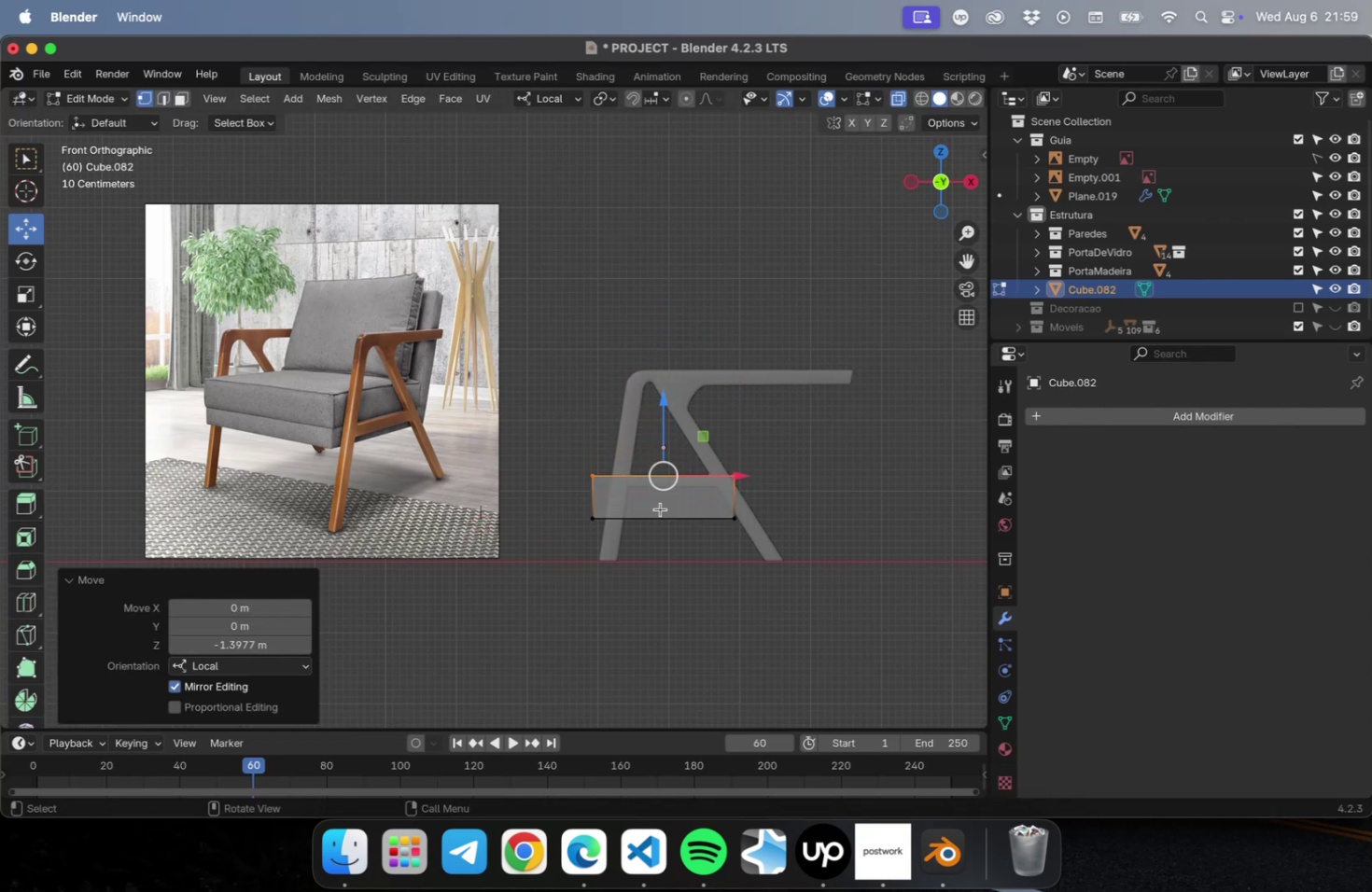 
scroll: coordinate [669, 599], scroll_direction: up, amount: 12.0
 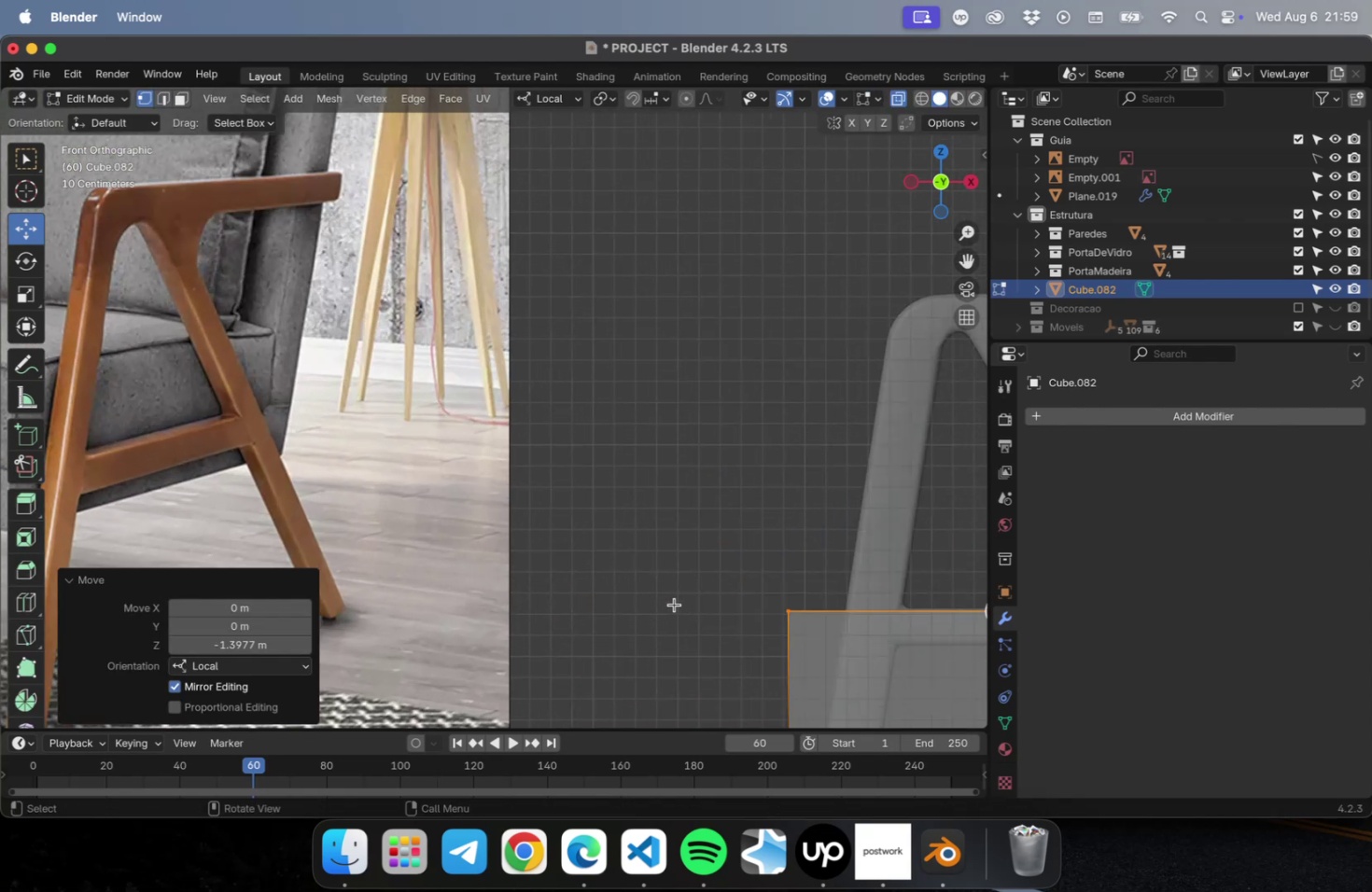 
hold_key(key=ShiftLeft, duration=0.63)
 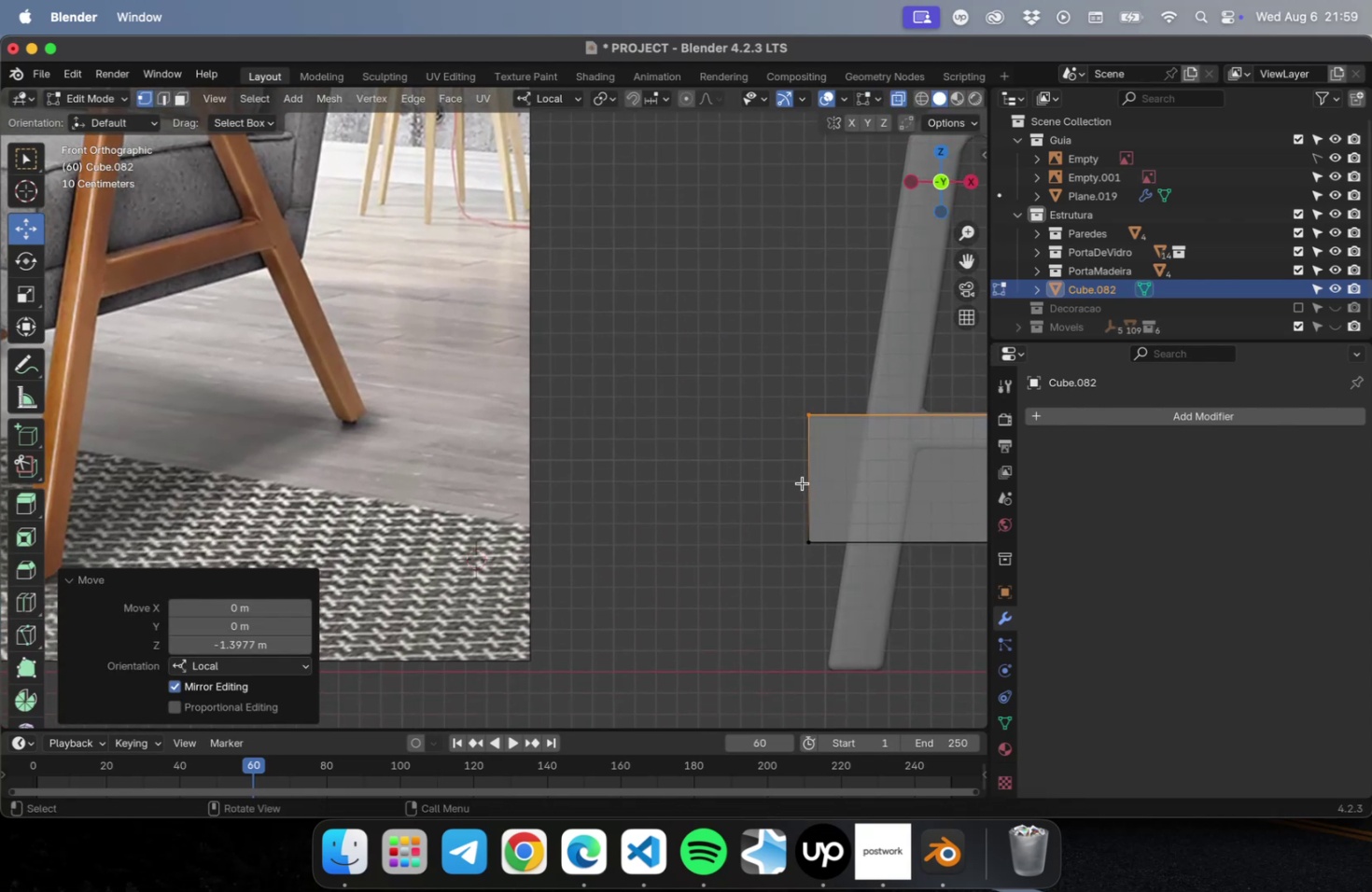 
hold_key(key=ShiftLeft, duration=0.69)
 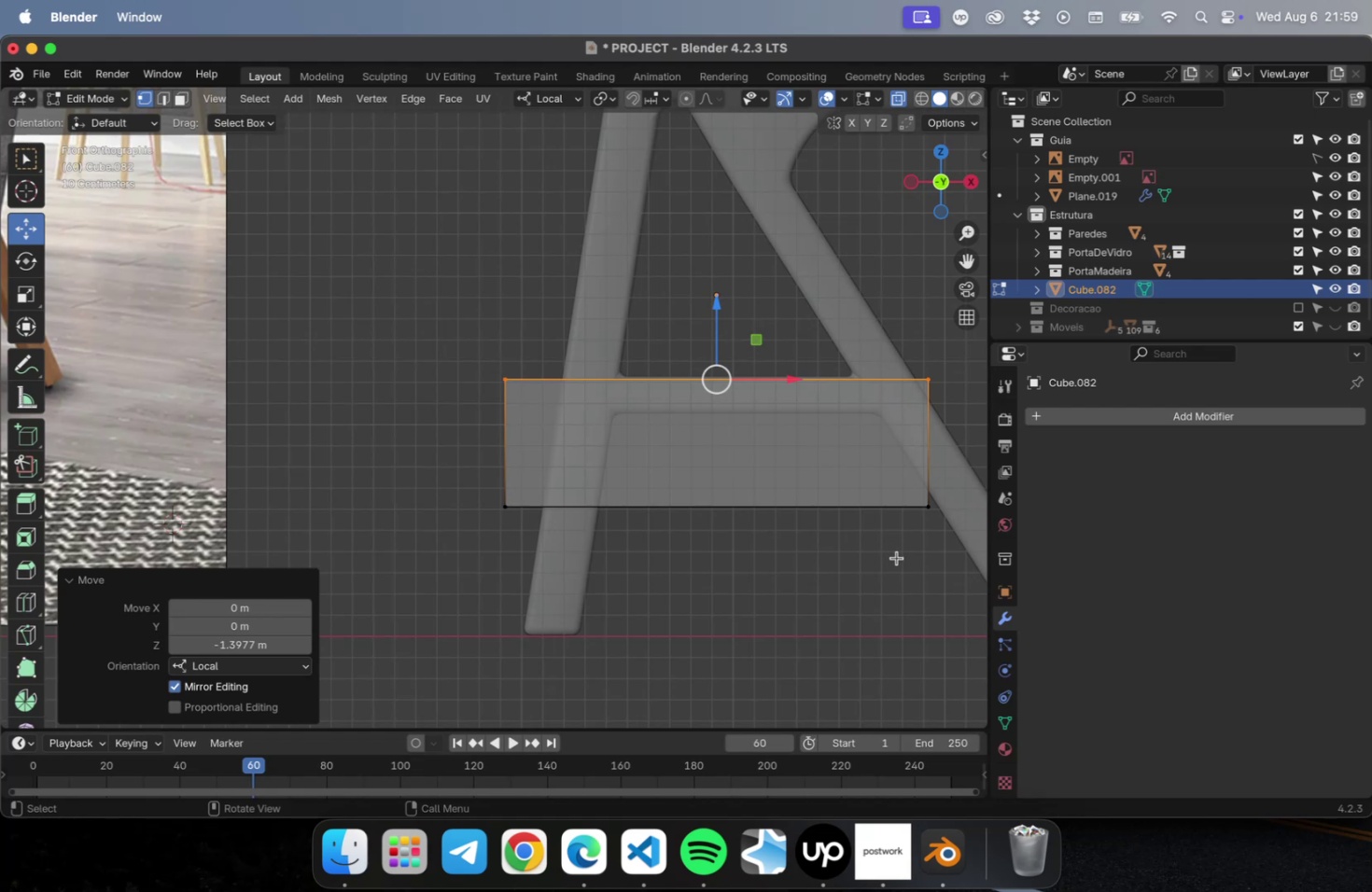 
left_click_drag(start_coordinate=[942, 548], to_coordinate=[461, 479])
 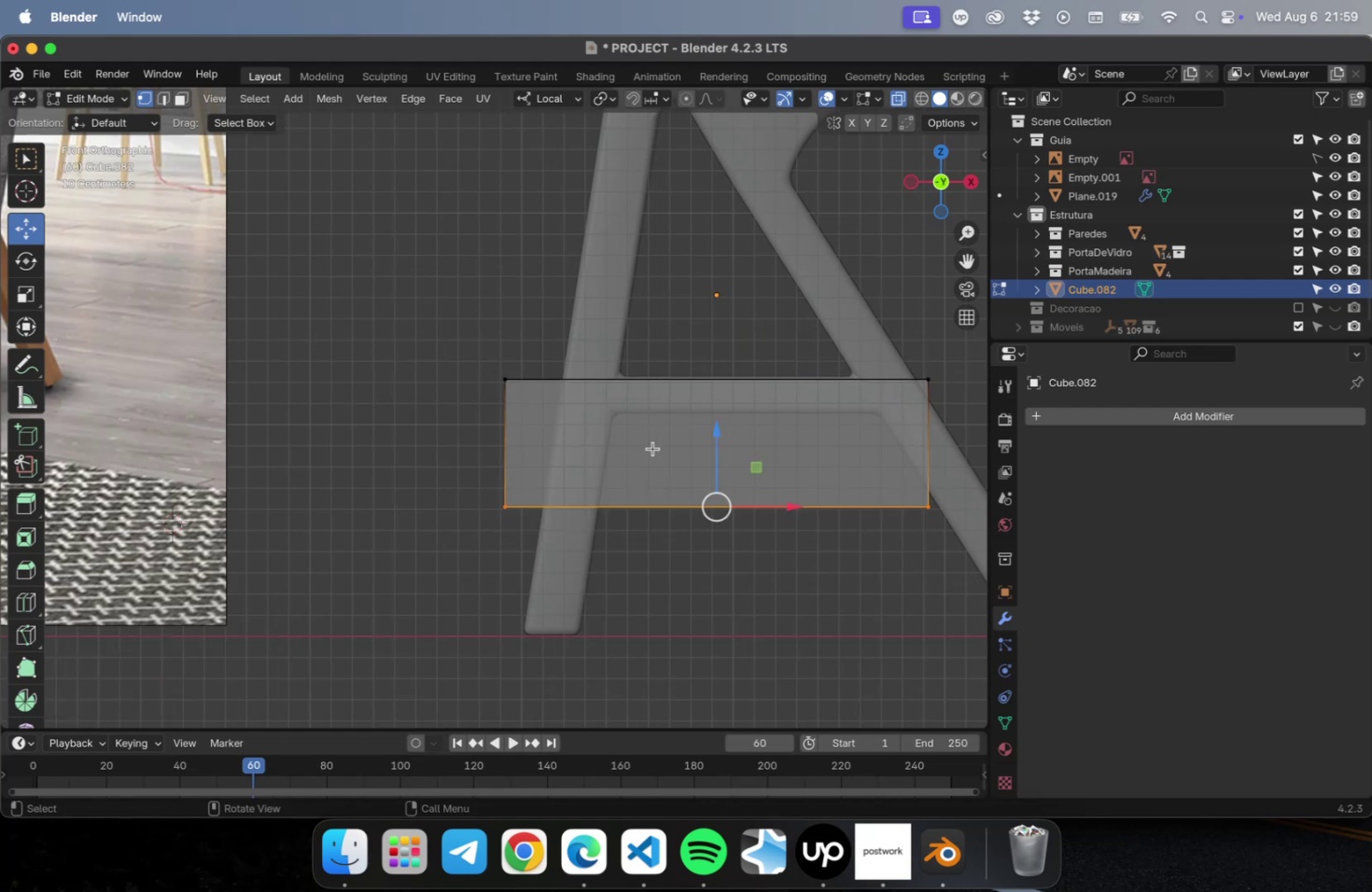 
scroll: coordinate [708, 460], scroll_direction: down, amount: 5.0
 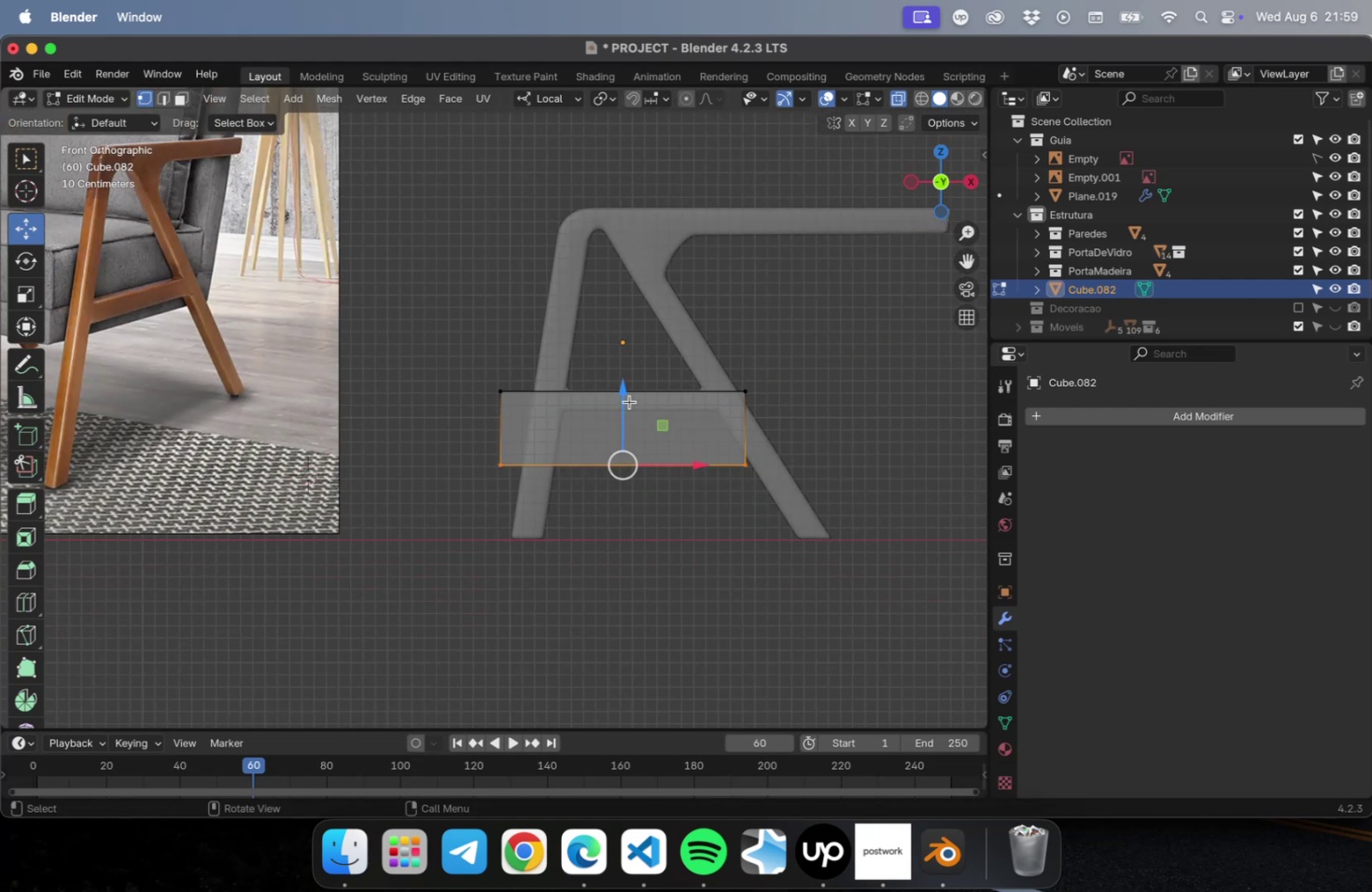 
left_click_drag(start_coordinate=[625, 397], to_coordinate=[627, 345])
 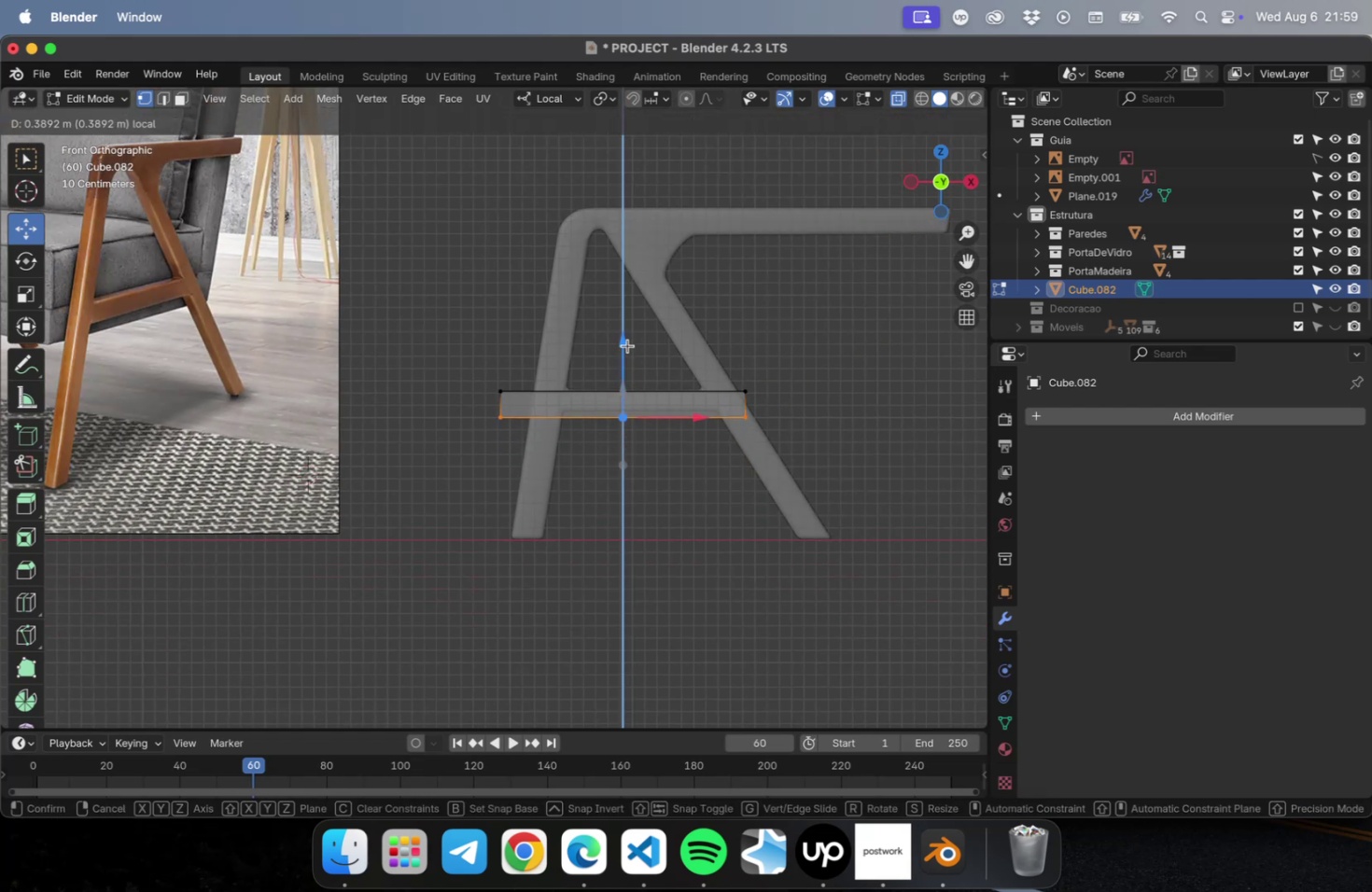 
hold_key(key=ShiftLeft, duration=0.77)
 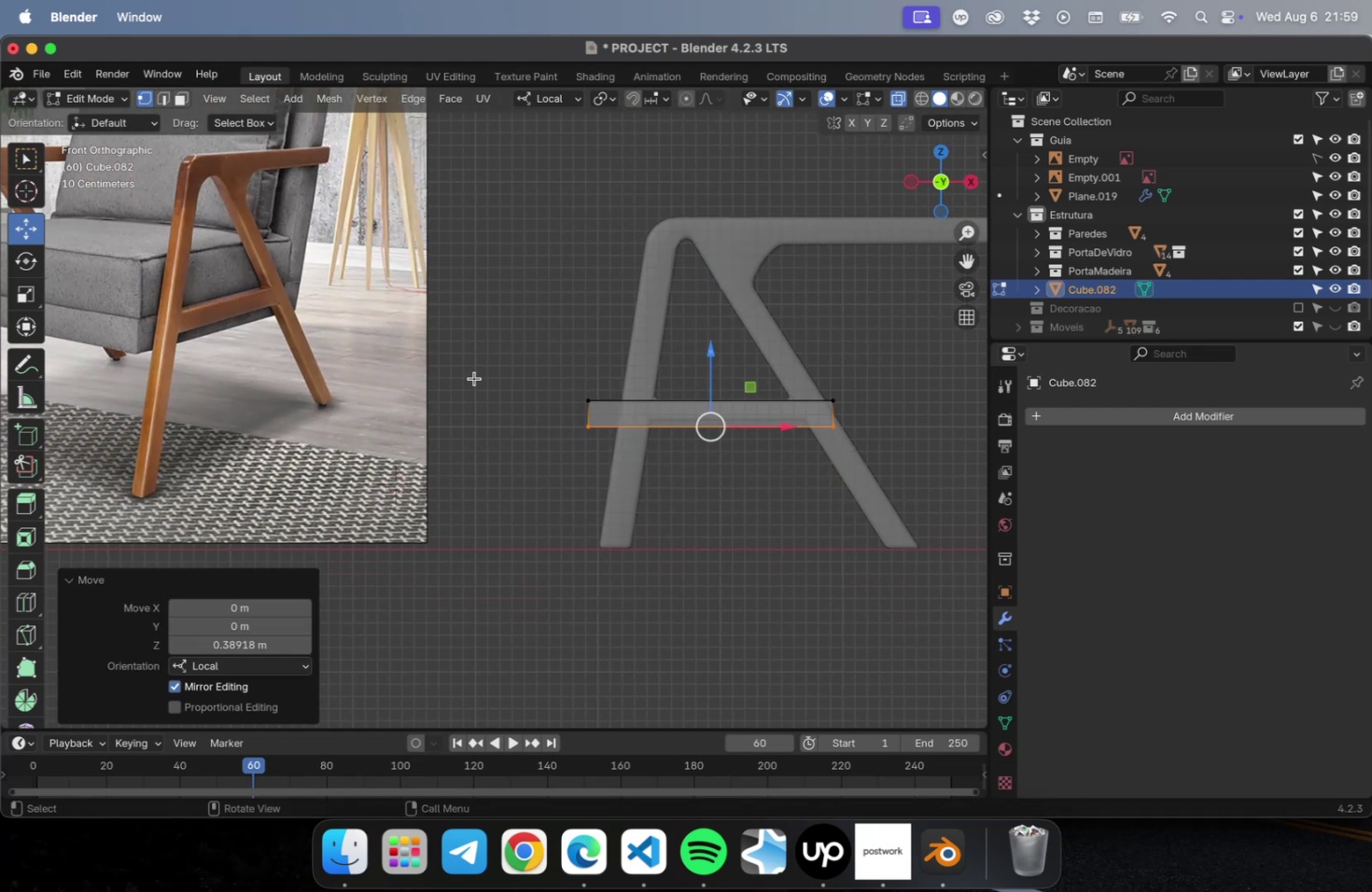 
left_click_drag(start_coordinate=[485, 379], to_coordinate=[650, 552])
 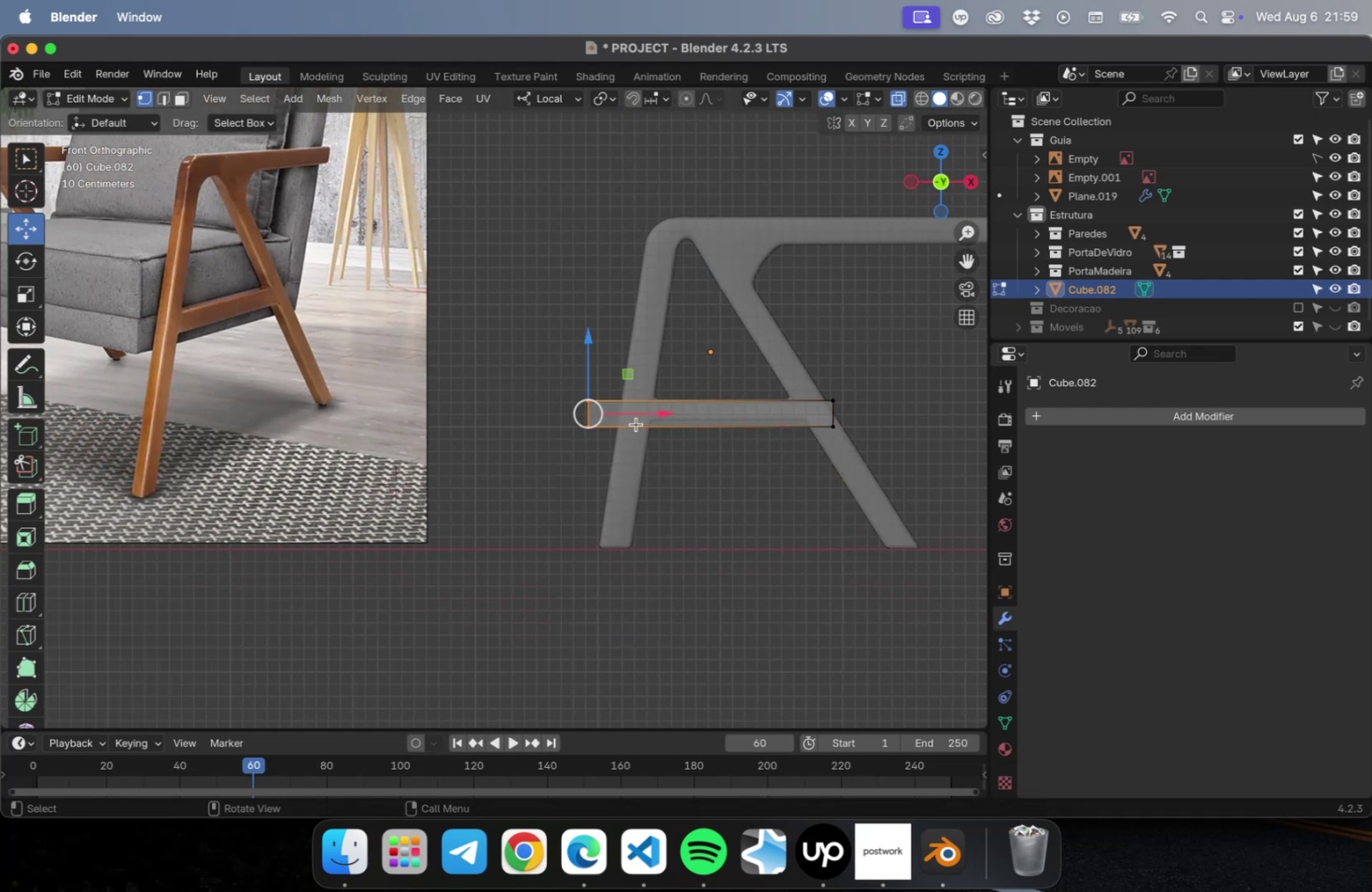 
left_click_drag(start_coordinate=[651, 414], to_coordinate=[672, 413])
 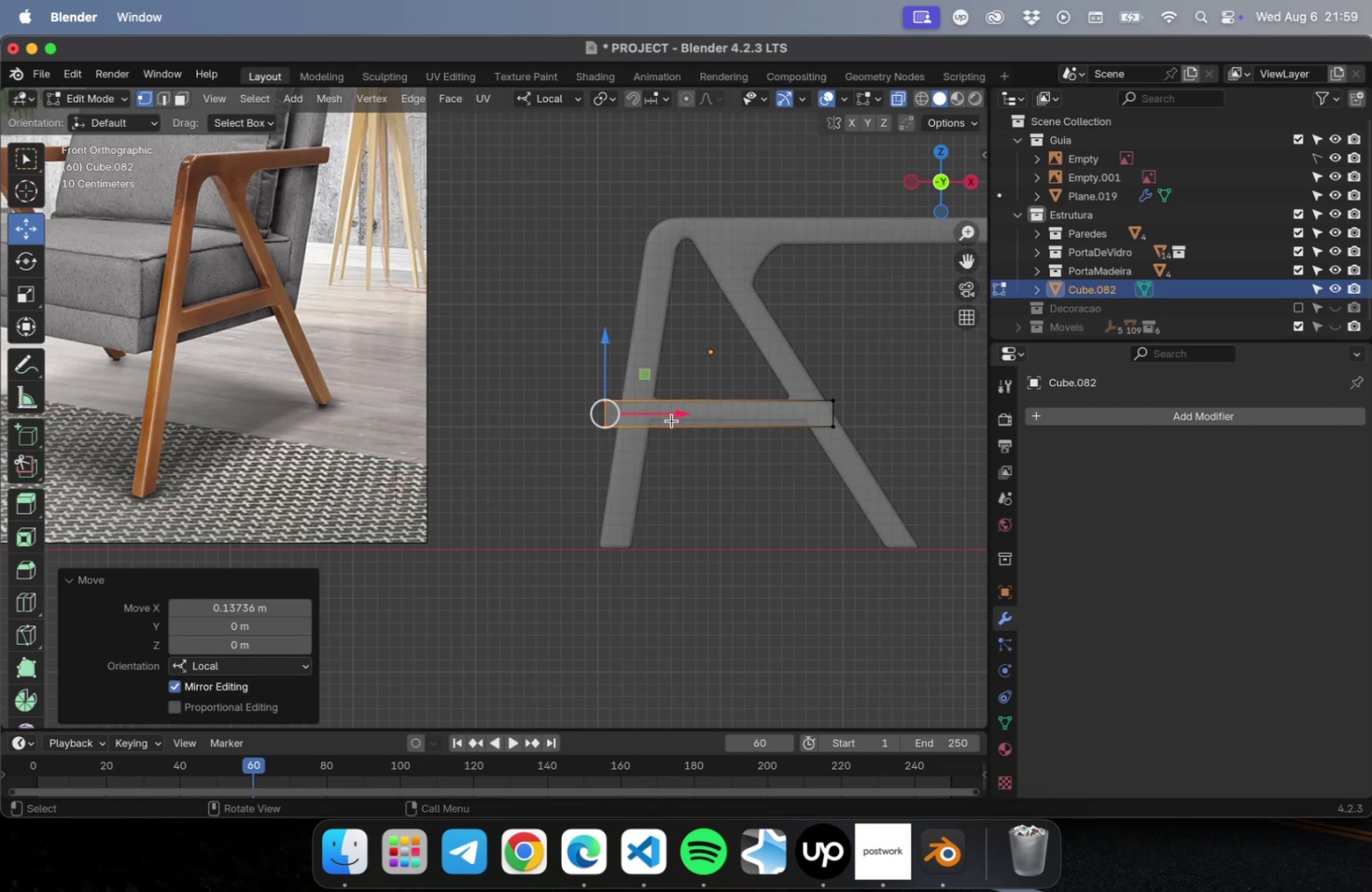 
scroll: coordinate [669, 423], scroll_direction: down, amount: 1.0
 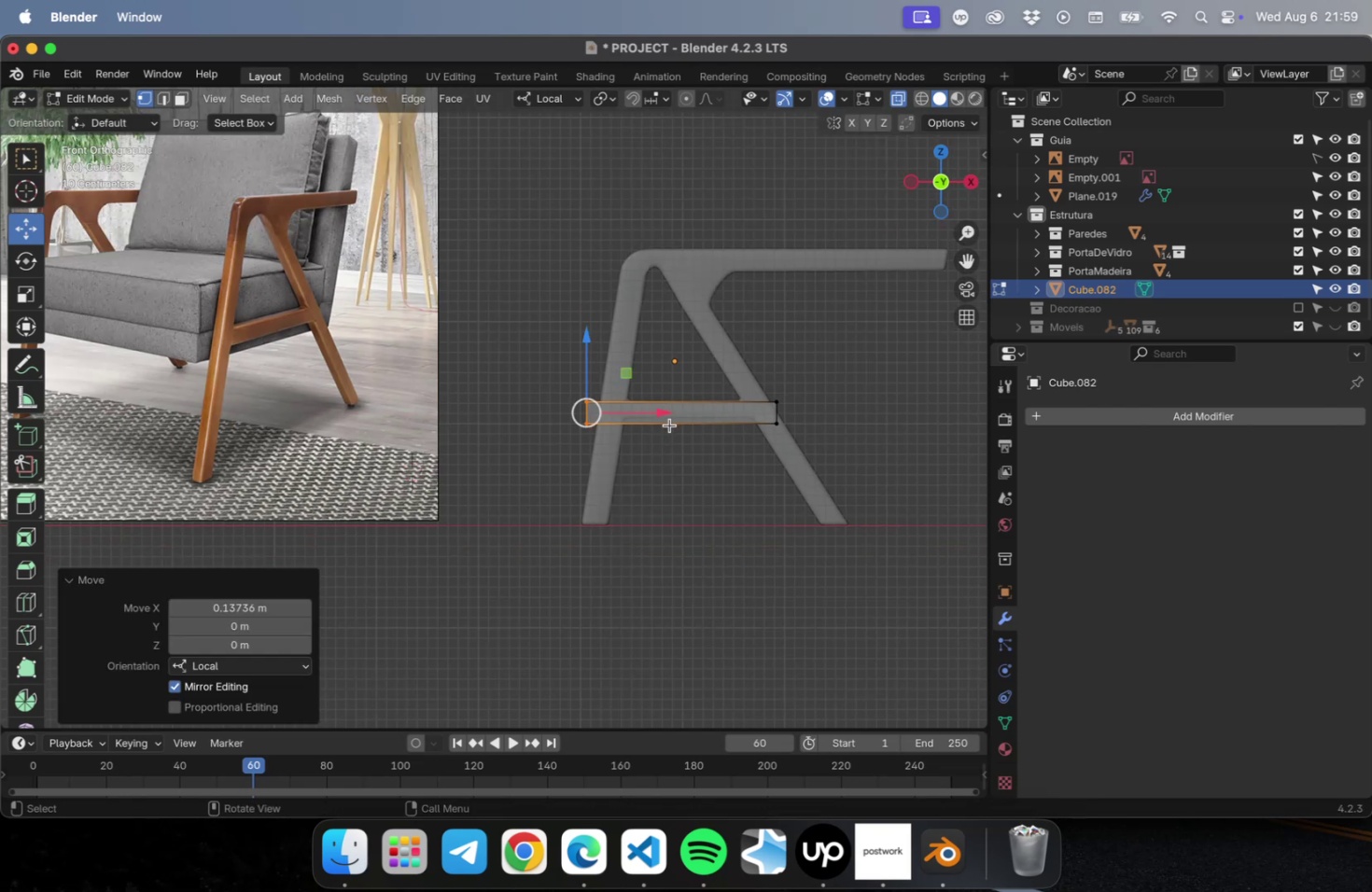 
hold_key(key=ShiftLeft, duration=0.53)
 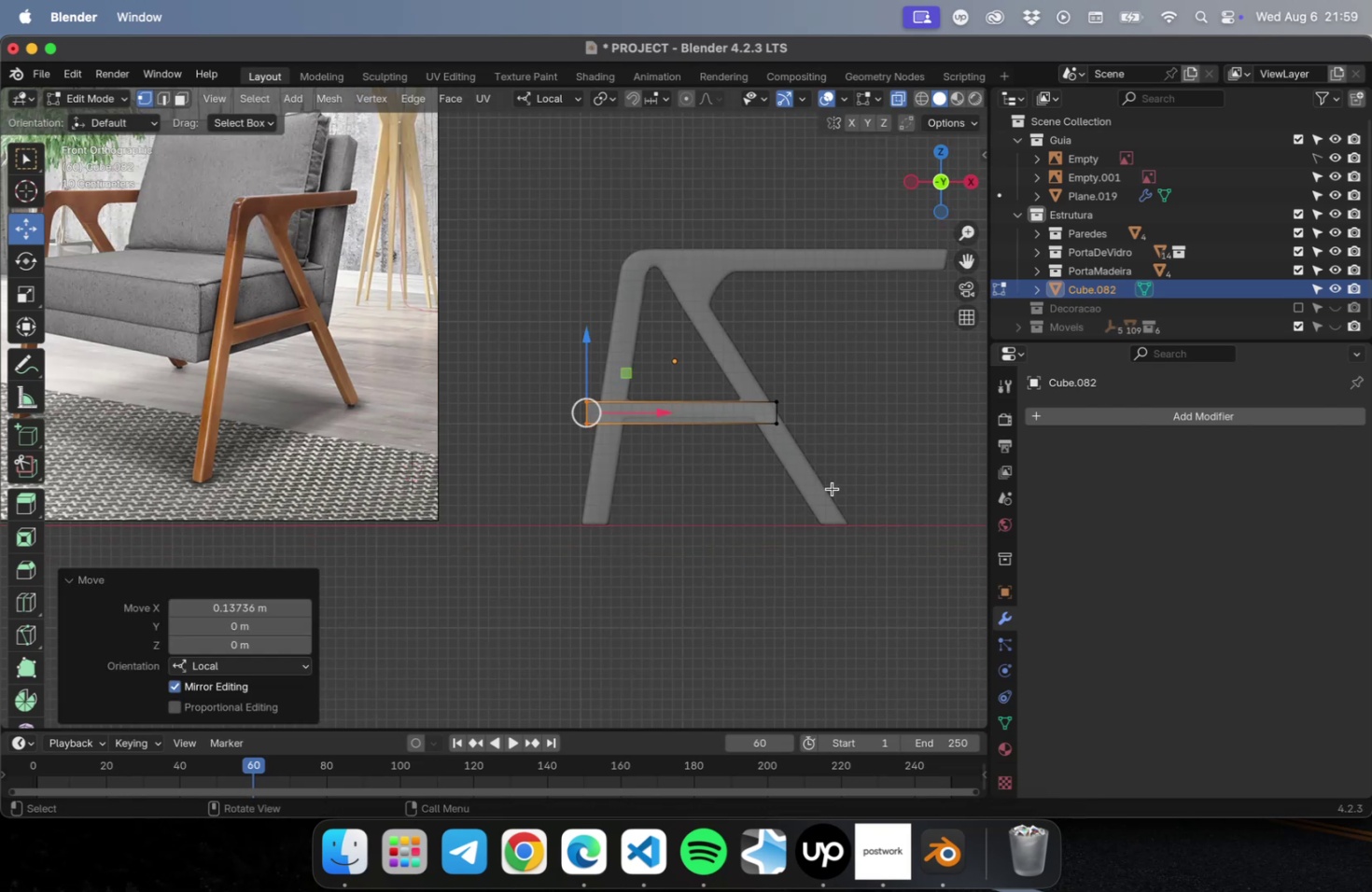 
hold_key(key=ShiftLeft, duration=0.49)
 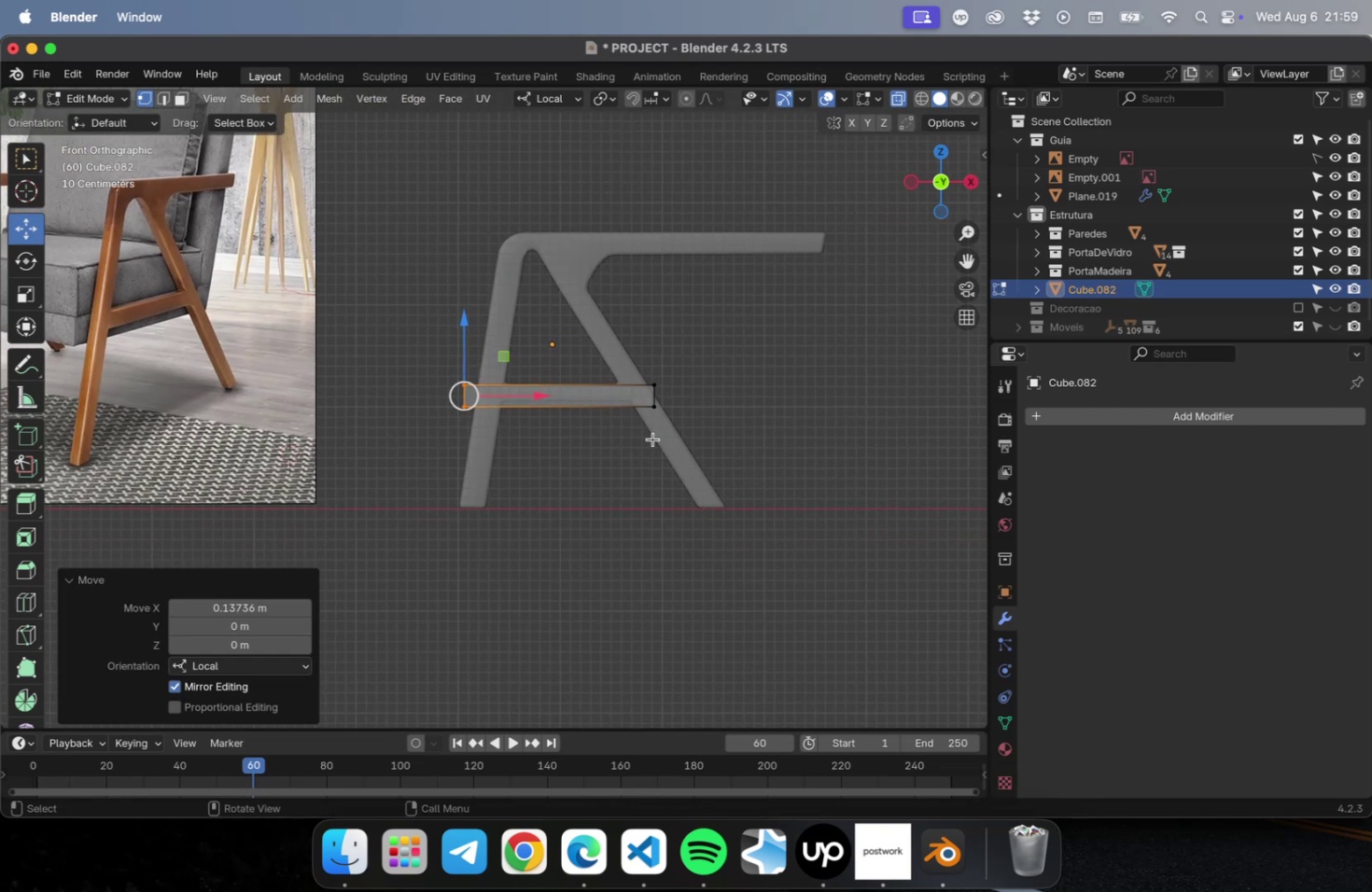 
scroll: coordinate [638, 435], scroll_direction: down, amount: 1.0
 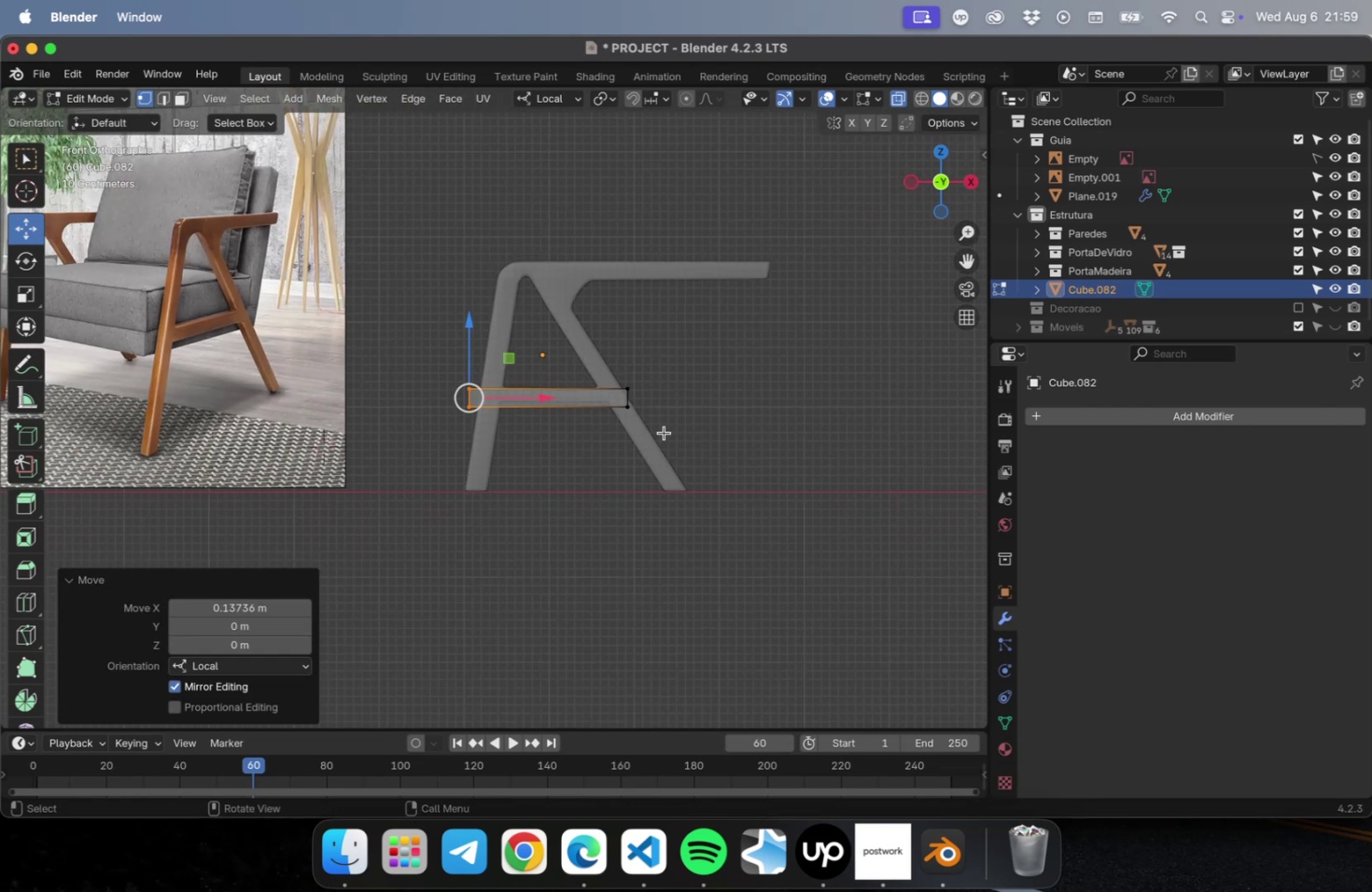 
left_click_drag(start_coordinate=[699, 357], to_coordinate=[583, 488])
 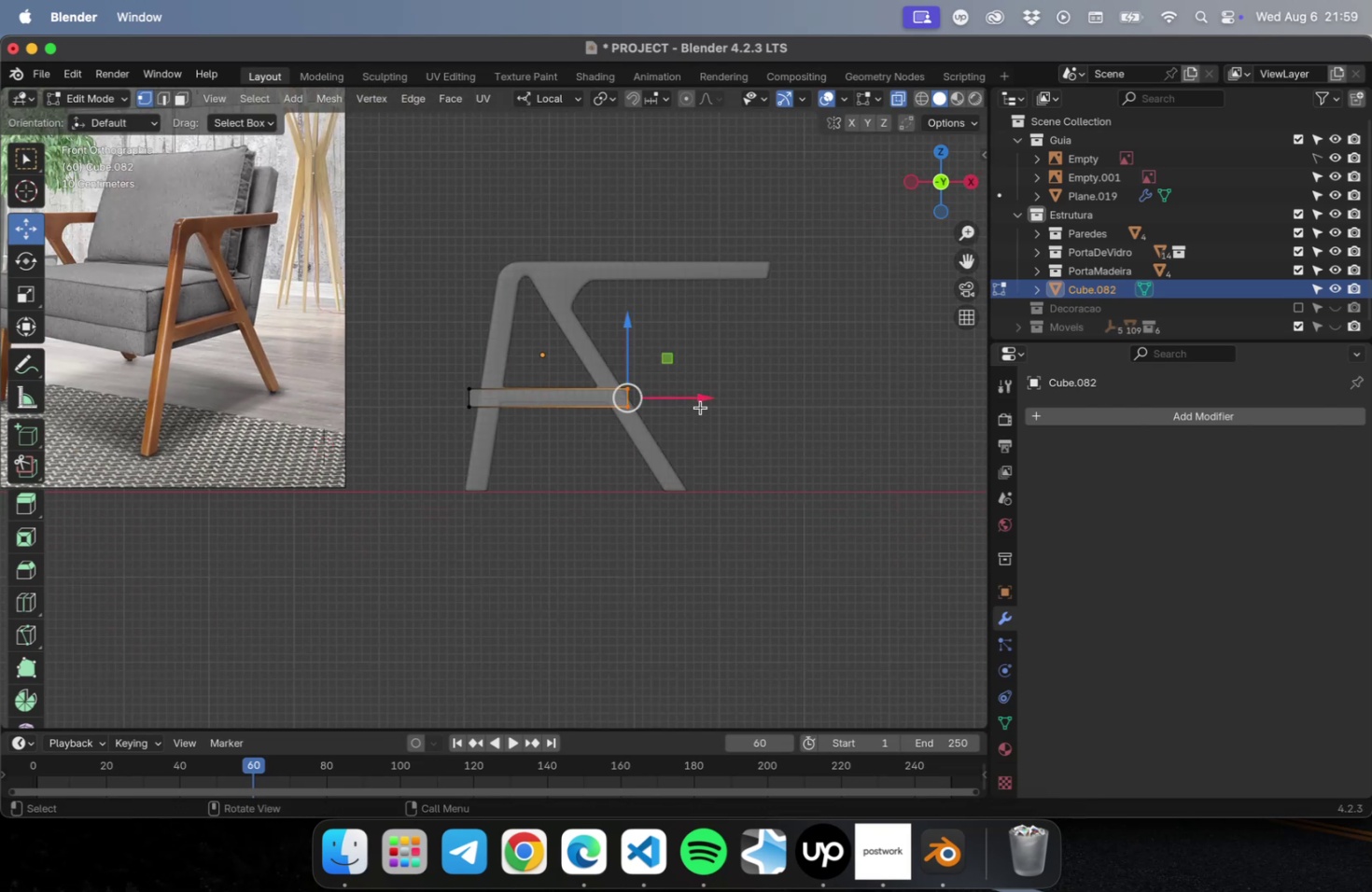 
left_click_drag(start_coordinate=[697, 400], to_coordinate=[837, 399])
 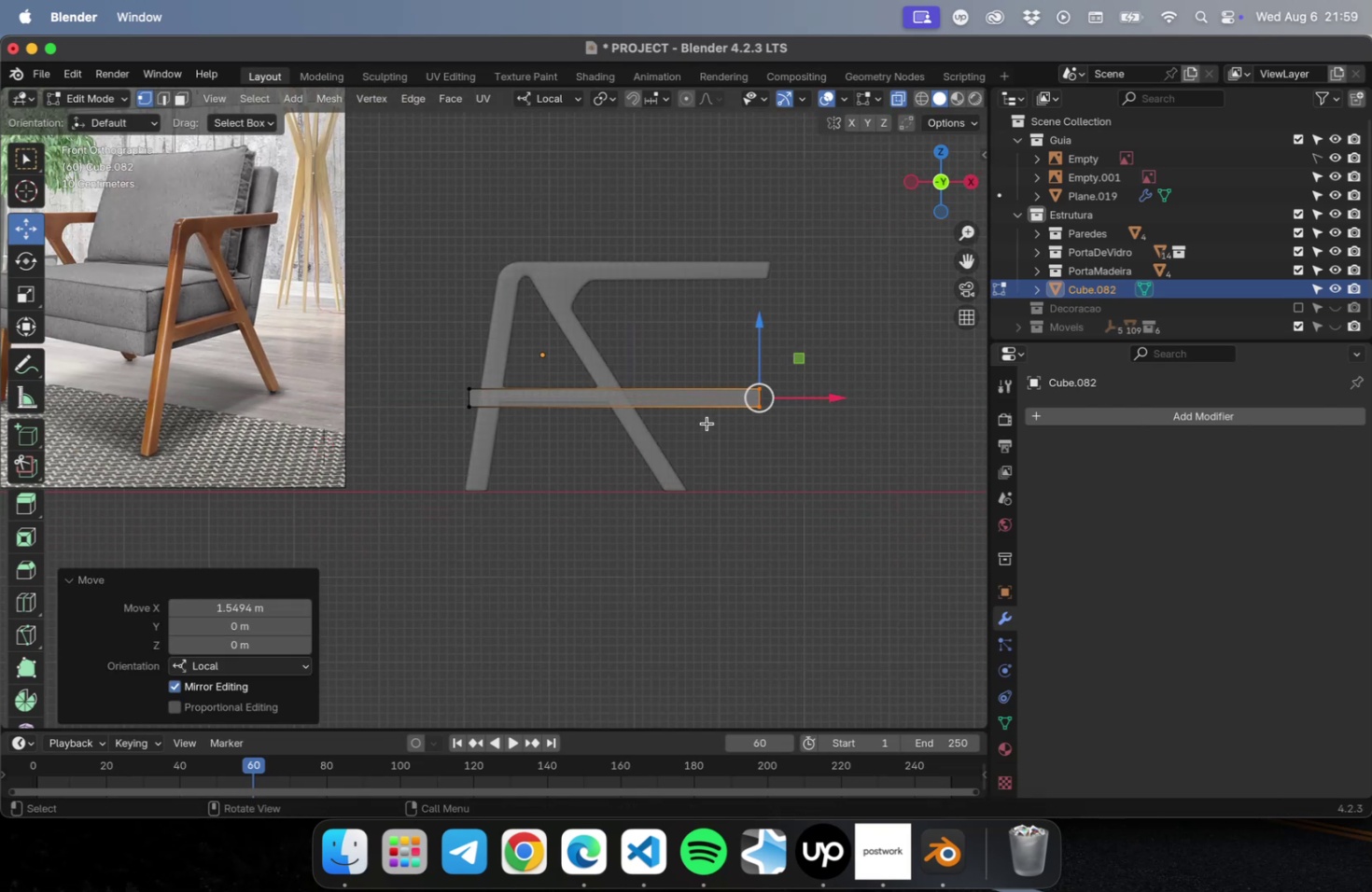 
key(2)
 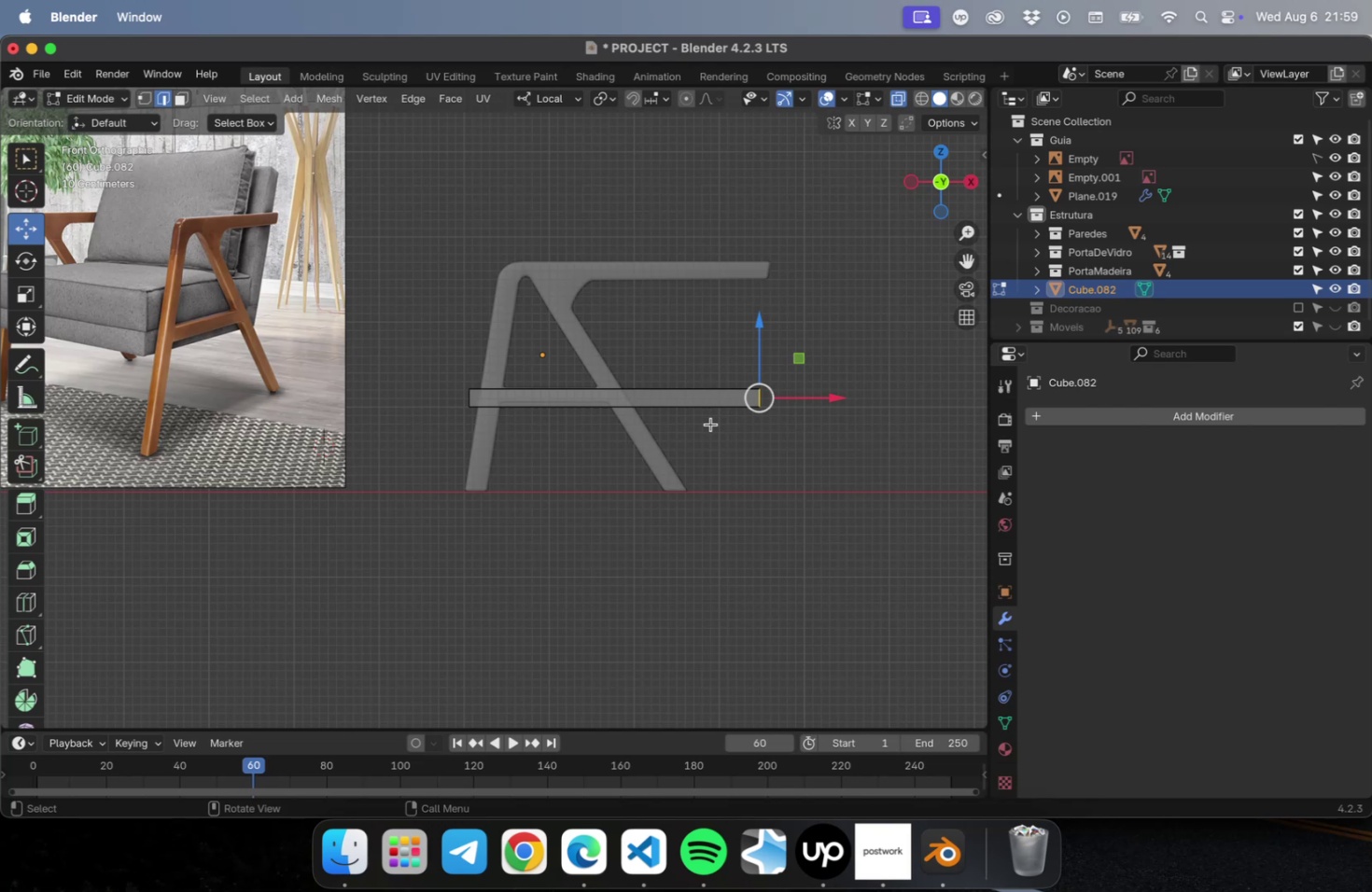 
key(Meta+R)
 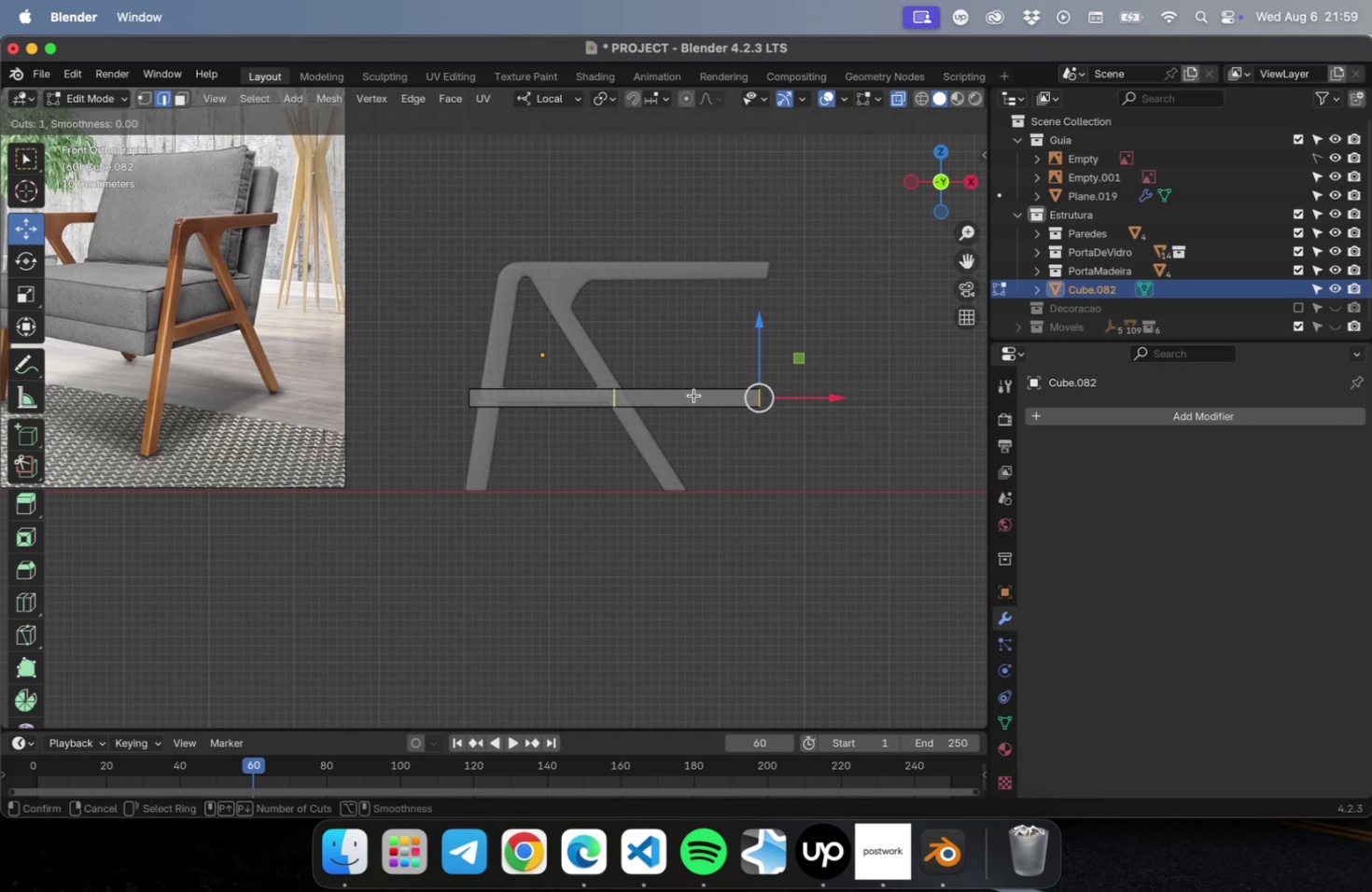 
left_click([693, 395])
 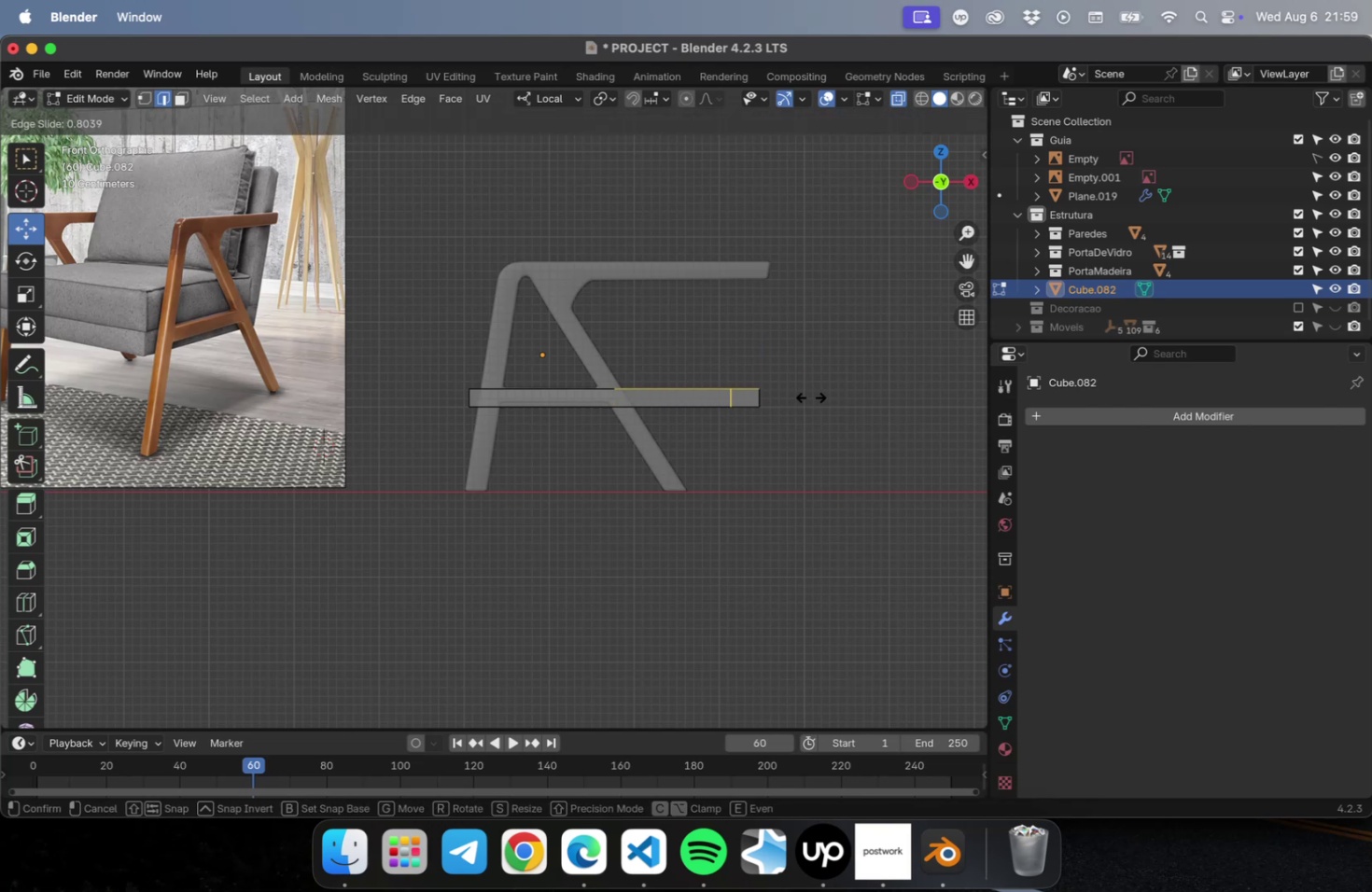 
left_click([813, 396])
 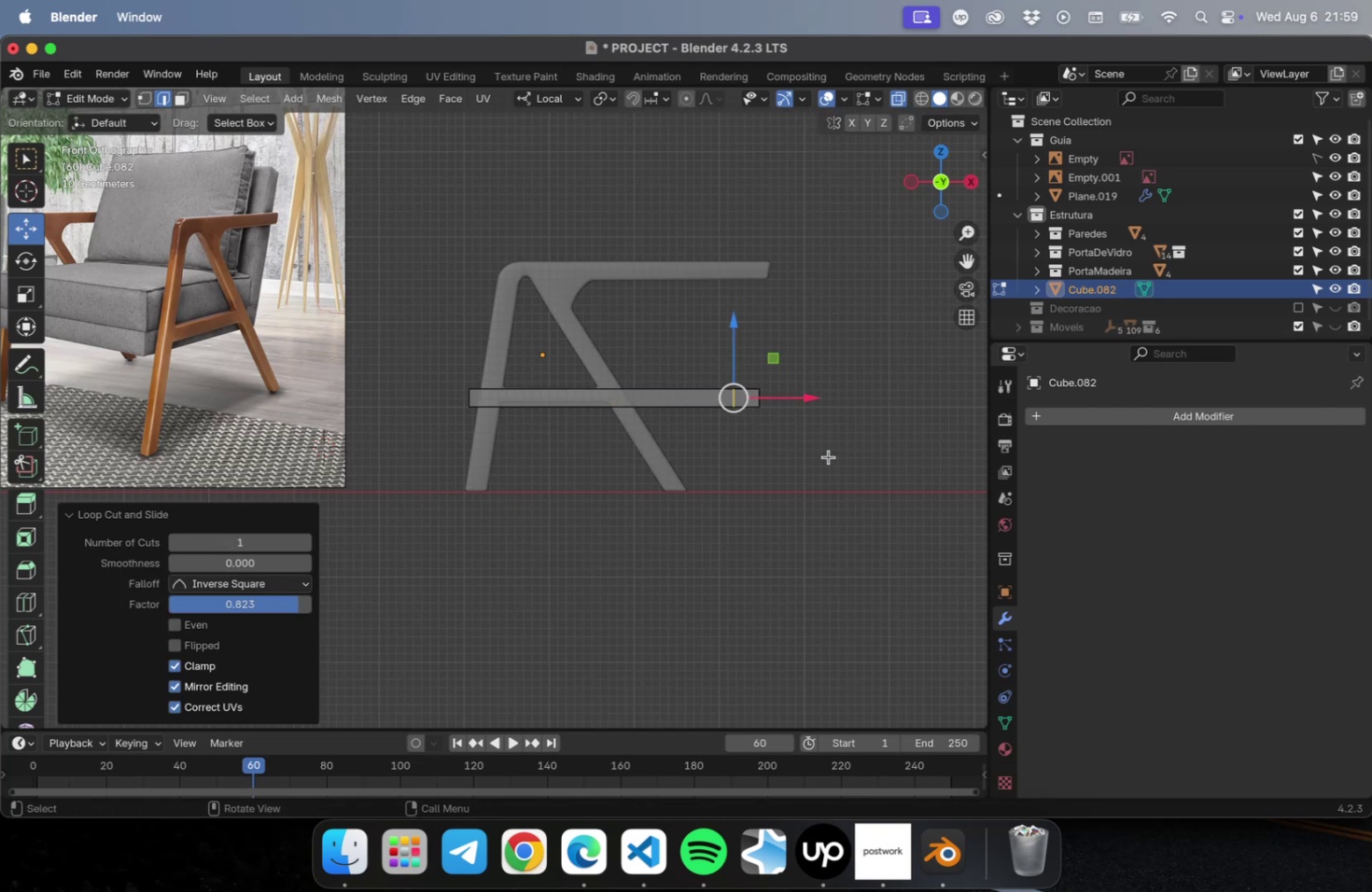 
type(23)
 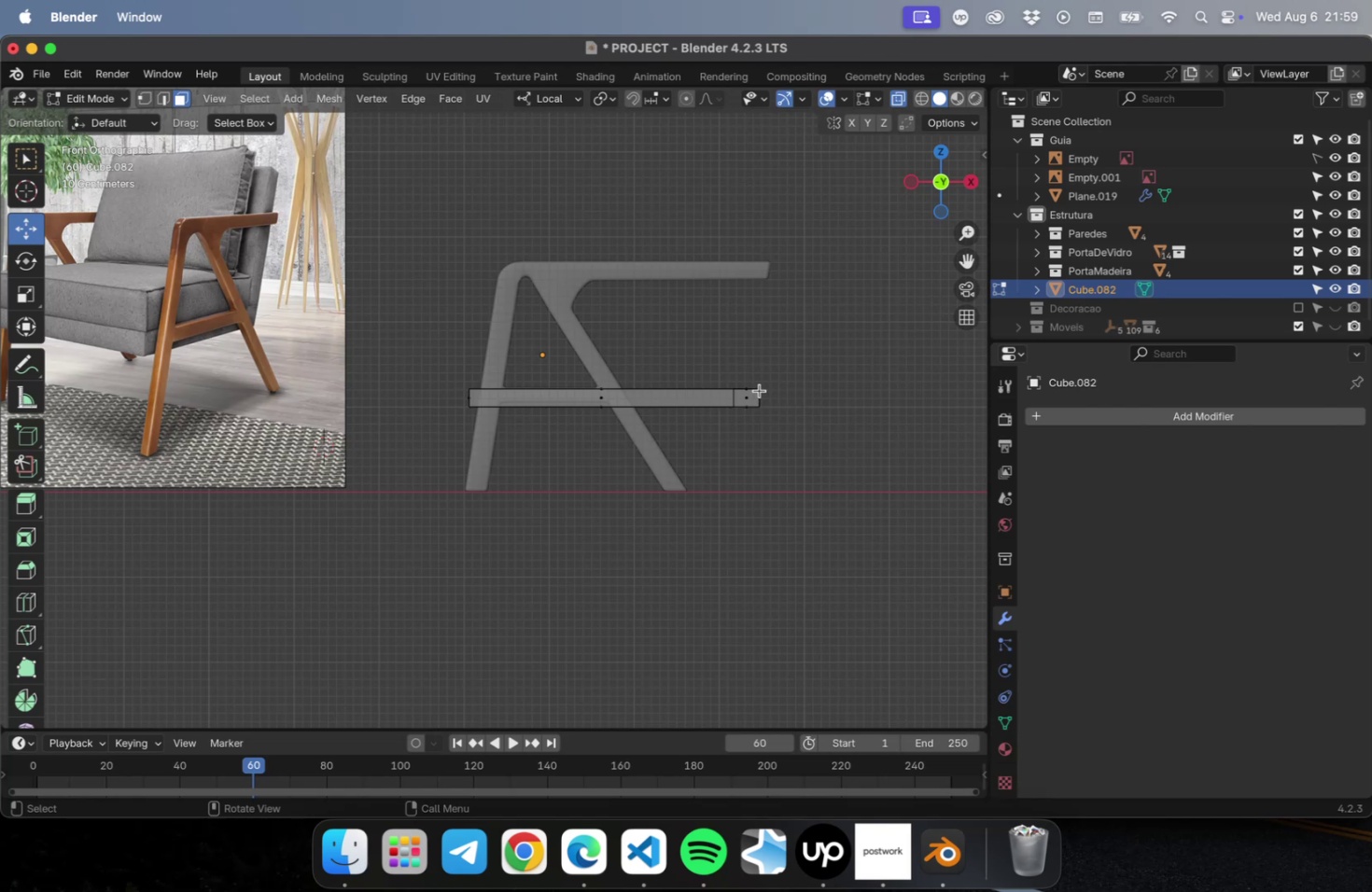 
left_click([748, 387])
 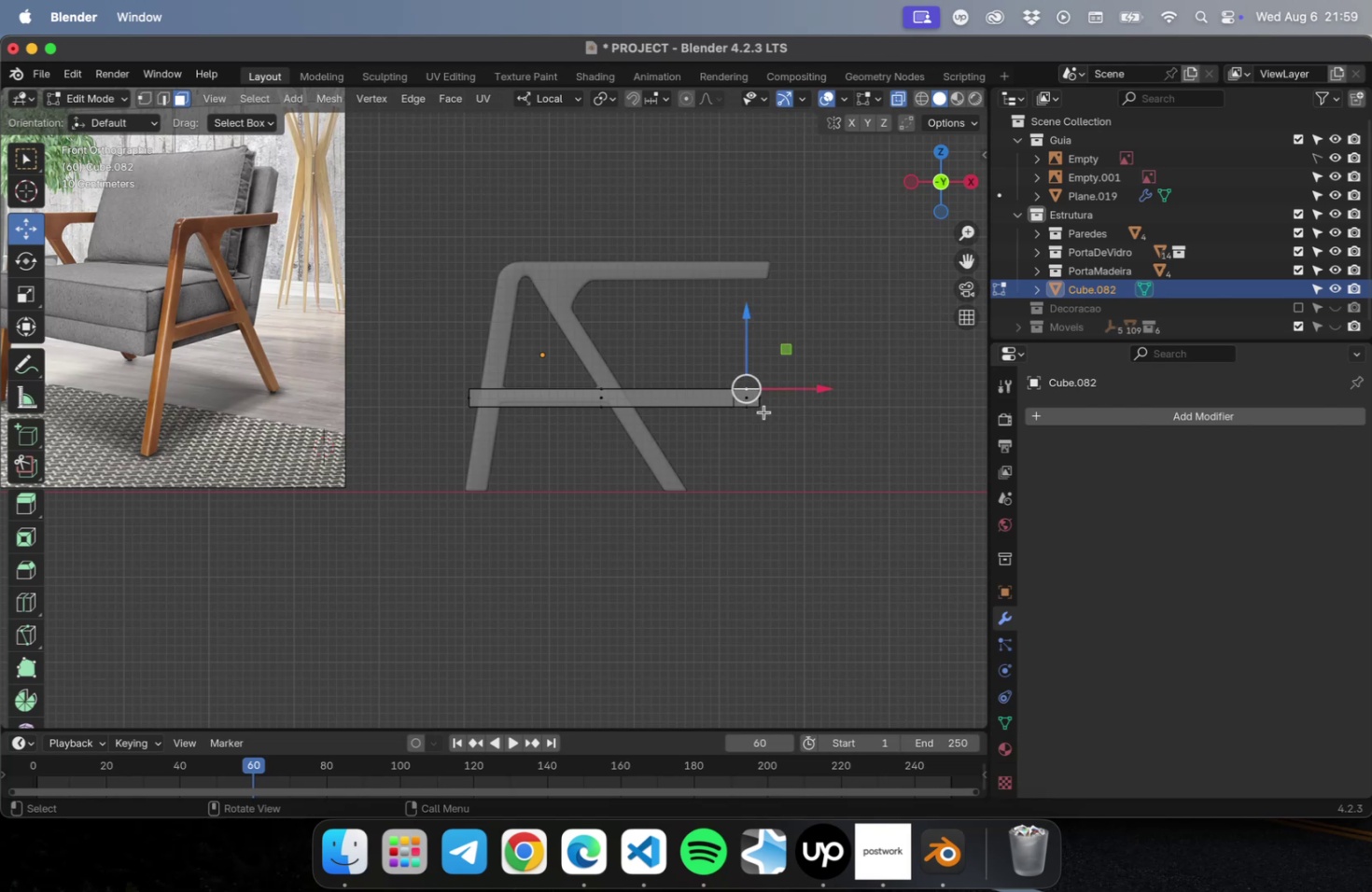 
key(E)
 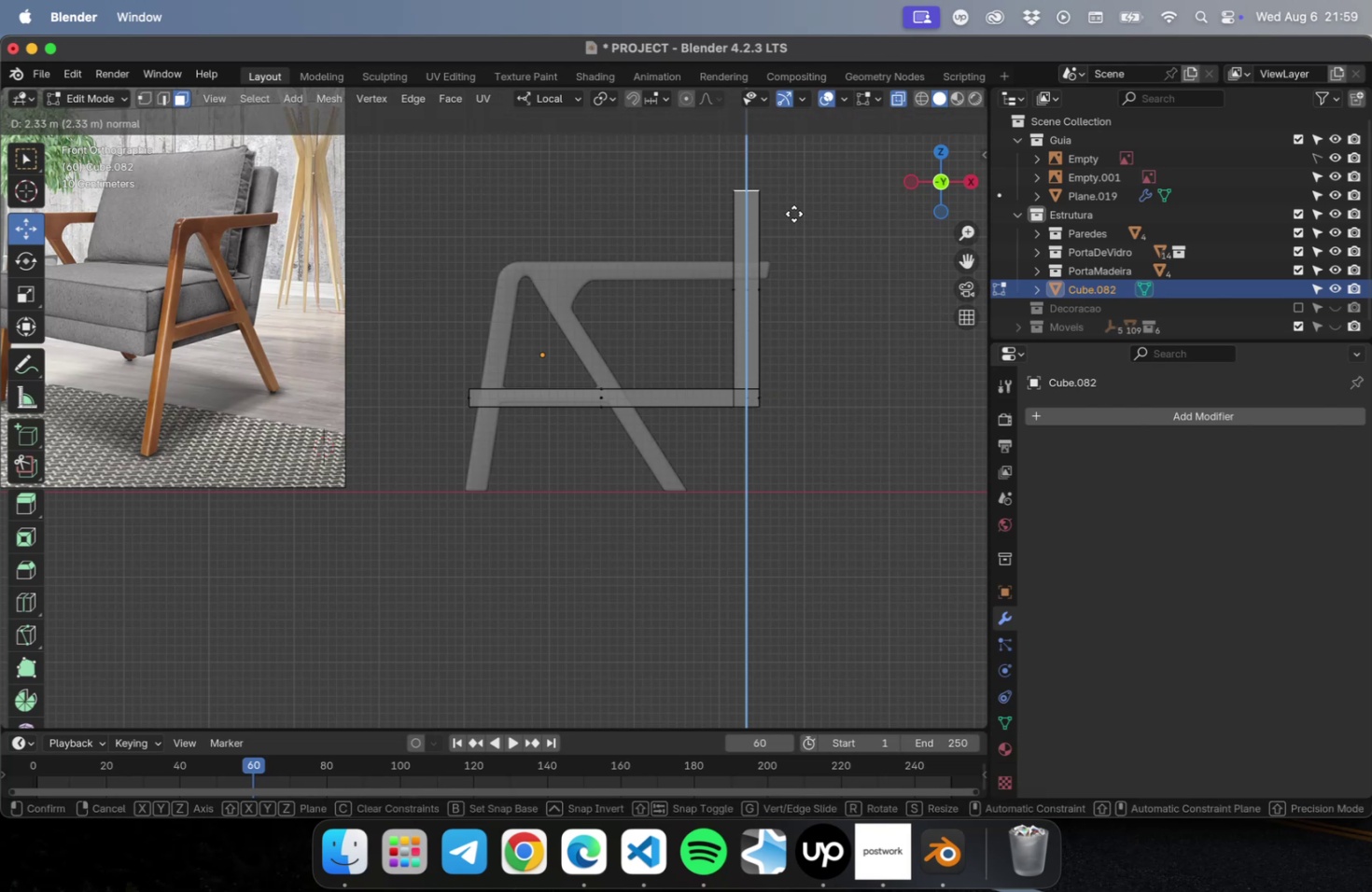 
wait(5.02)
 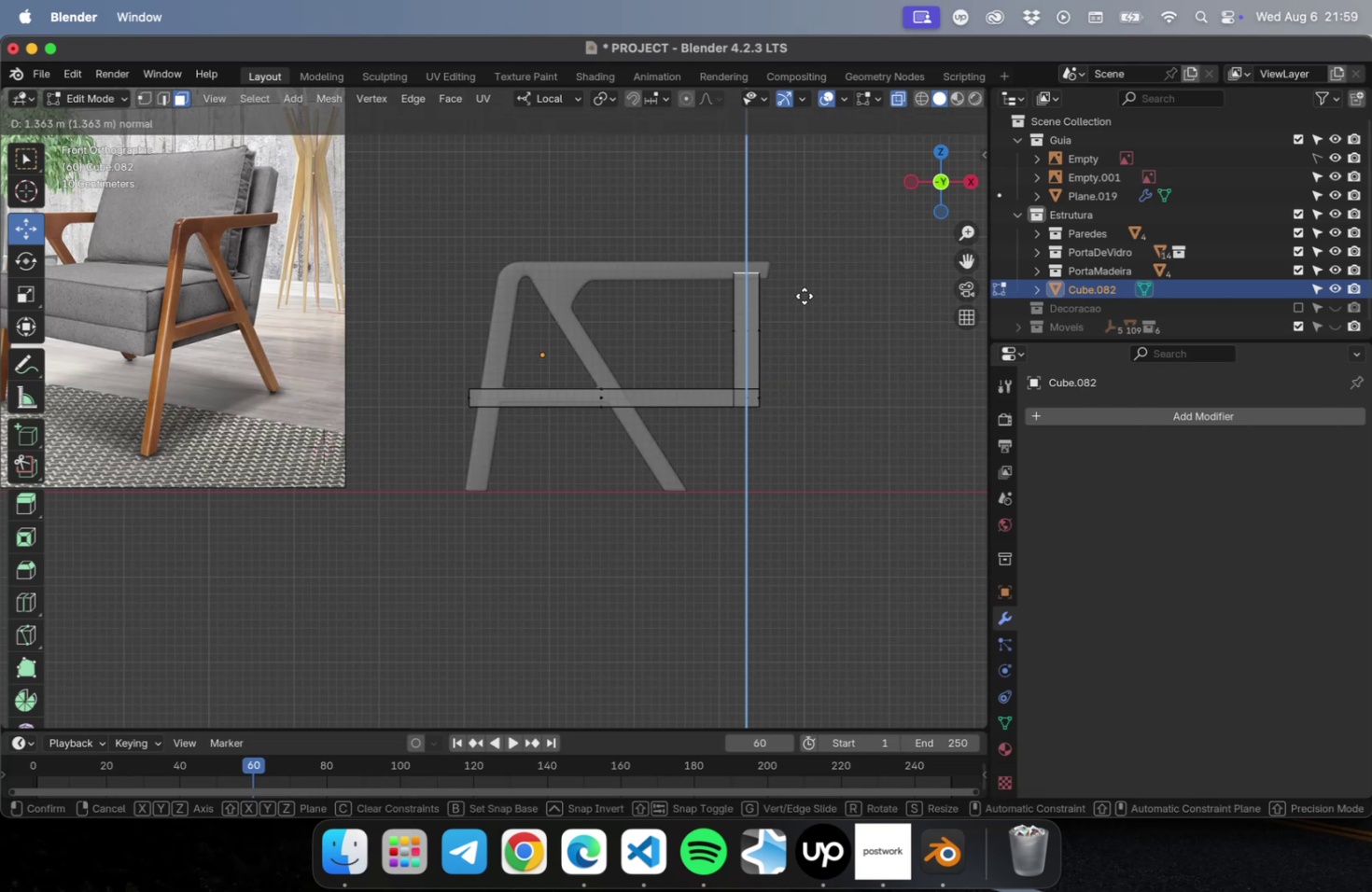 
left_click([793, 214])
 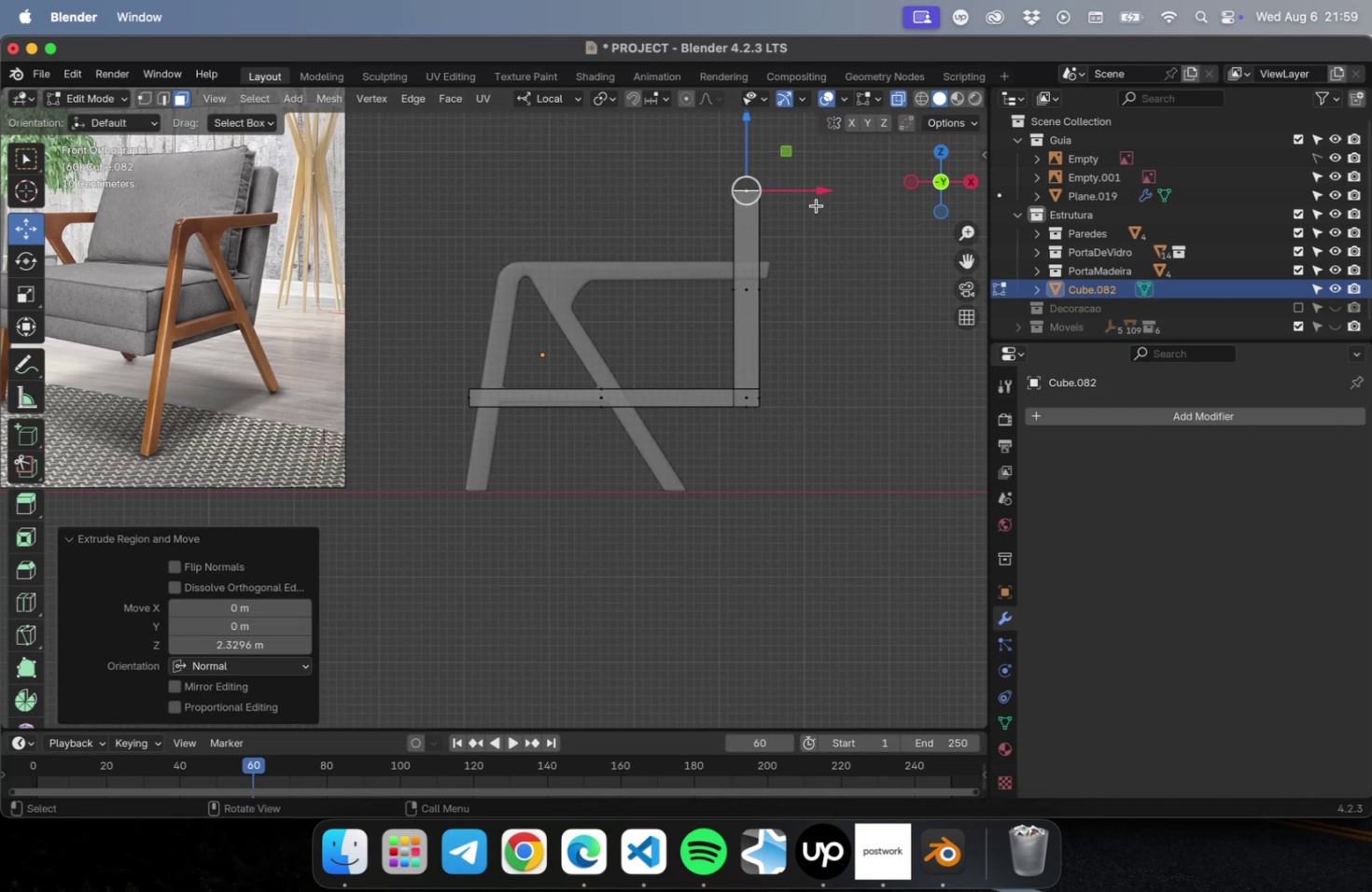 
left_click_drag(start_coordinate=[819, 197], to_coordinate=[835, 197])
 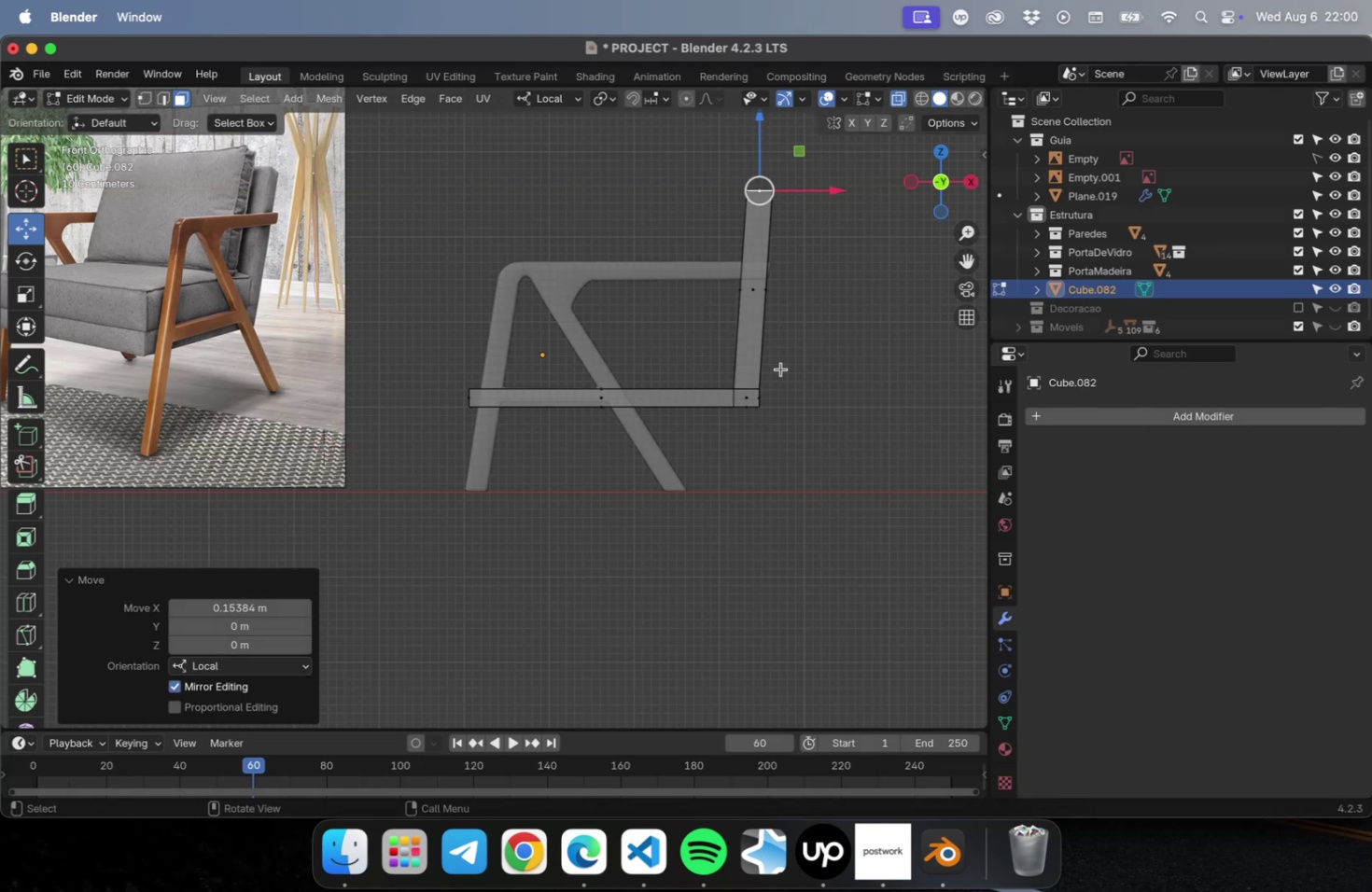 
left_click_drag(start_coordinate=[813, 467], to_coordinate=[707, 372])
 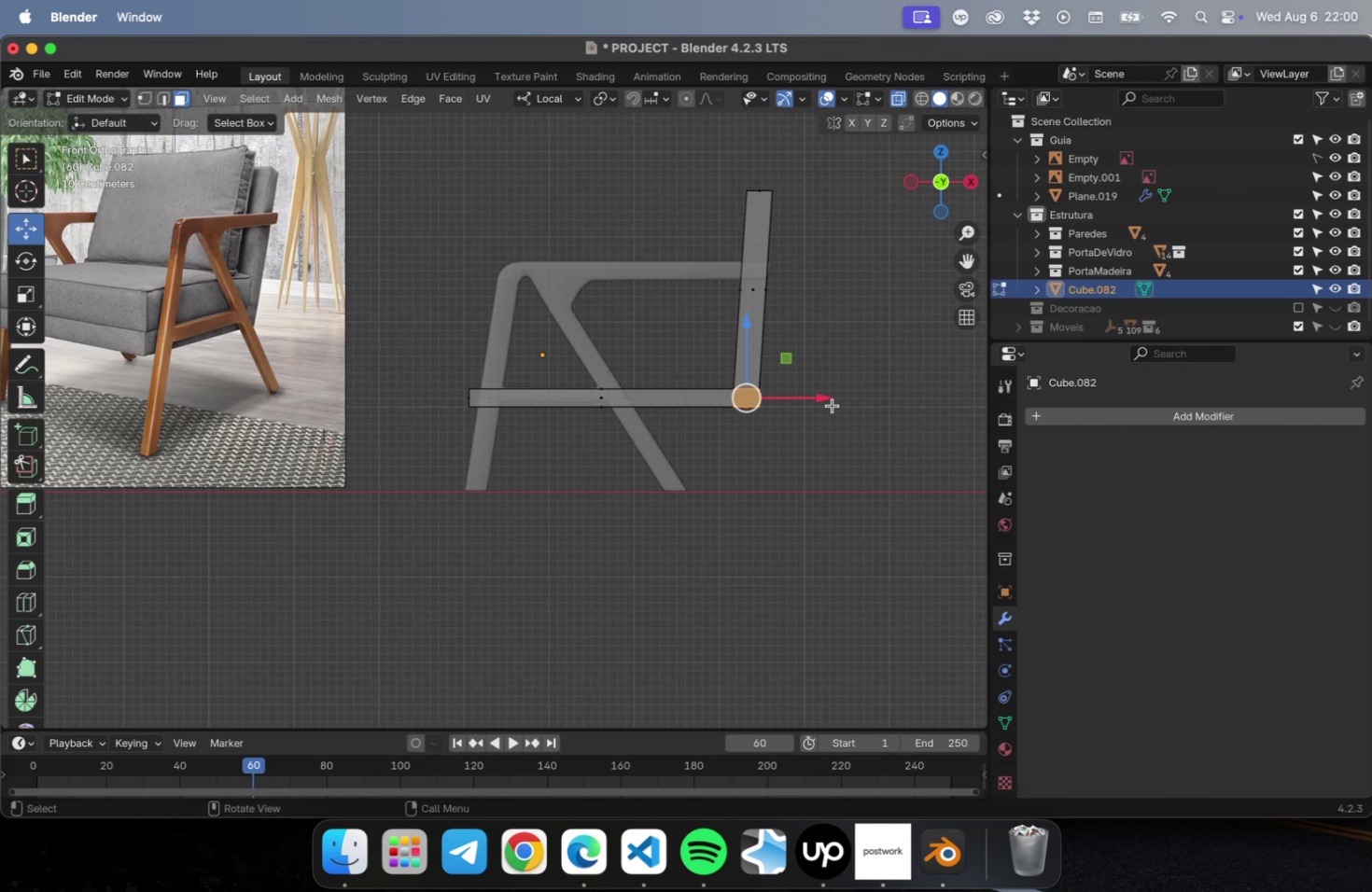 
left_click_drag(start_coordinate=[826, 399], to_coordinate=[784, 402])
 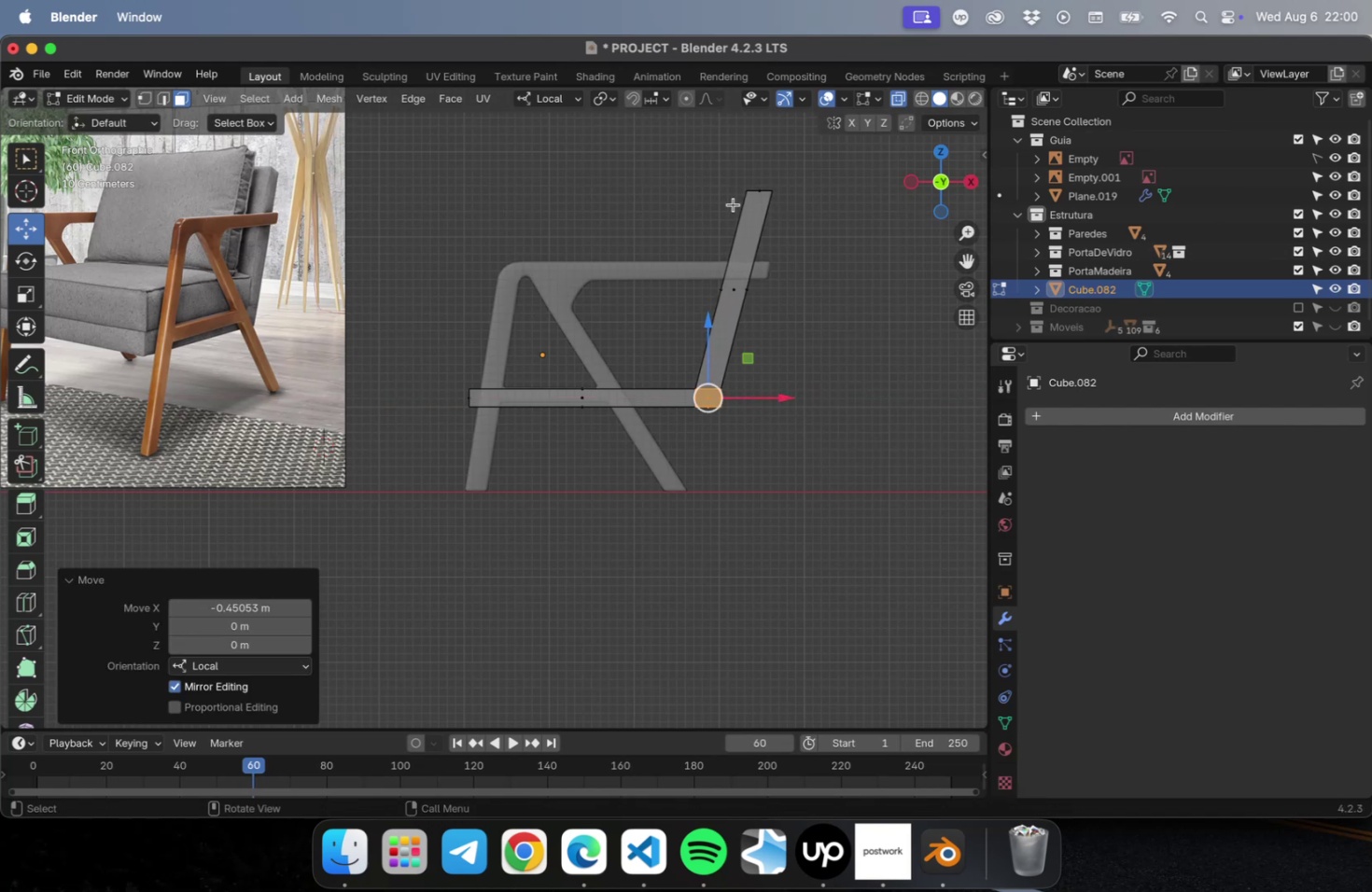 
left_click_drag(start_coordinate=[697, 164], to_coordinate=[844, 218])
 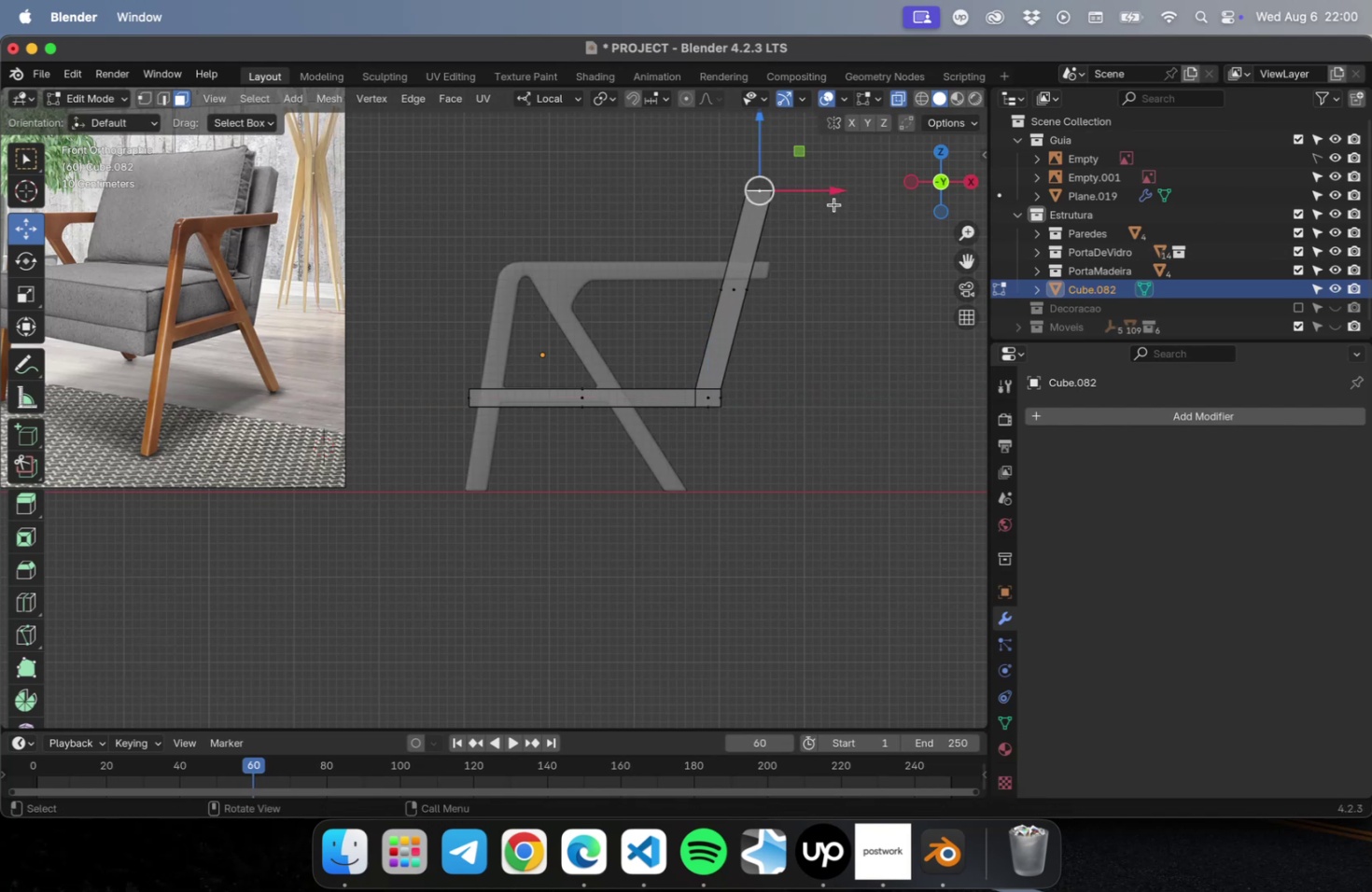 
left_click_drag(start_coordinate=[833, 194], to_coordinate=[868, 194])
 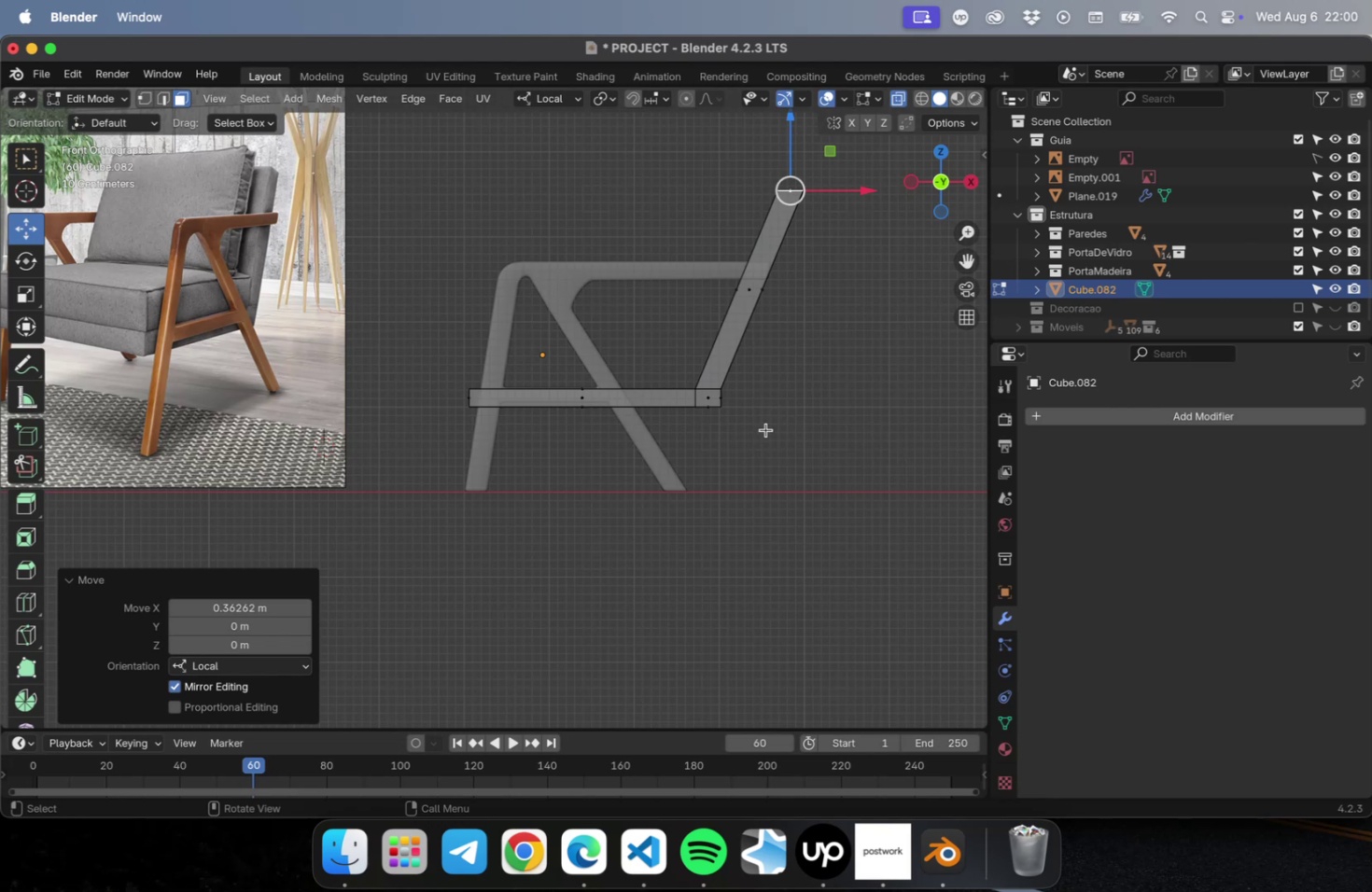 
left_click_drag(start_coordinate=[764, 429], to_coordinate=[692, 369])
 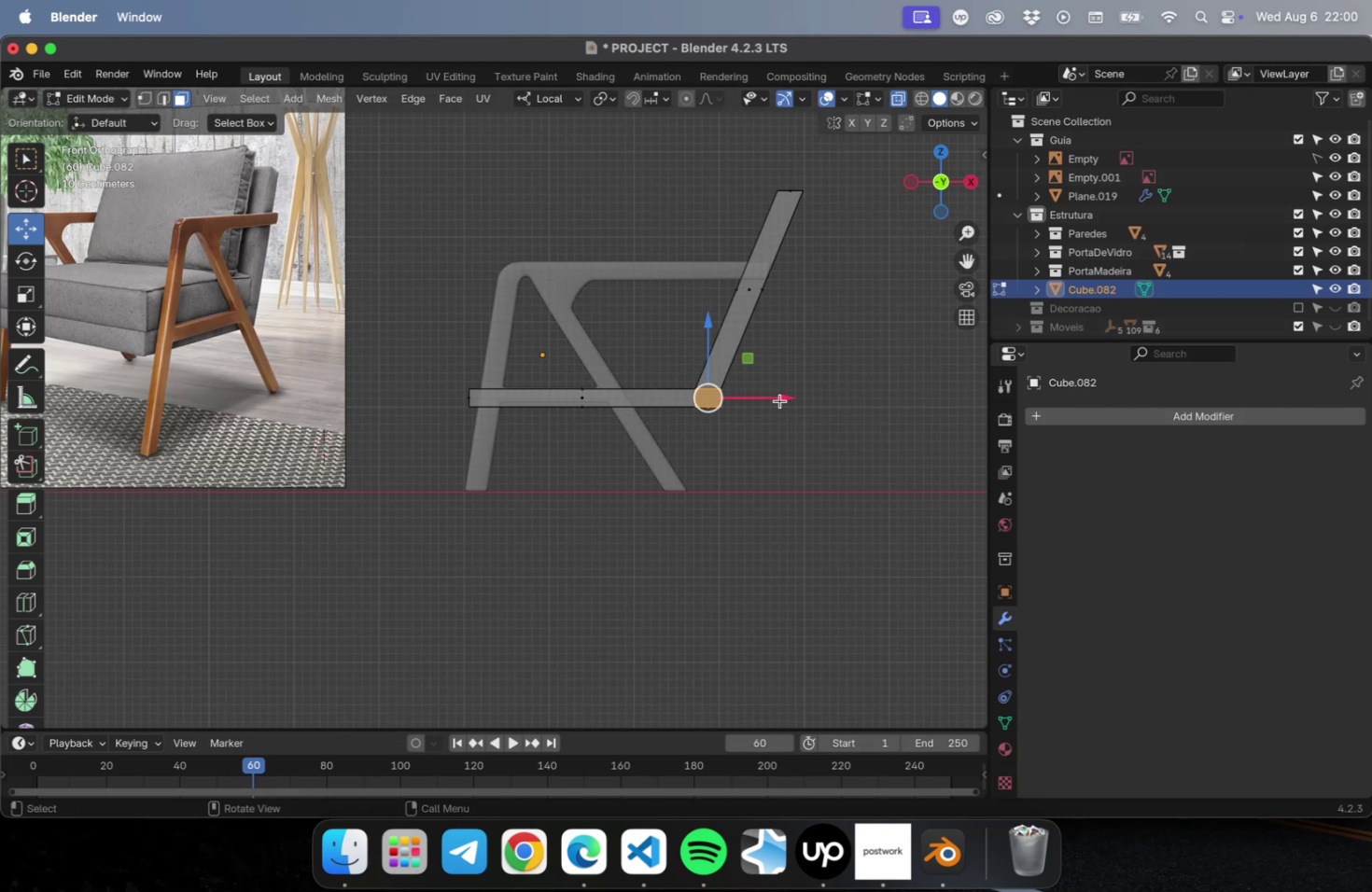 
left_click_drag(start_coordinate=[779, 400], to_coordinate=[763, 408])
 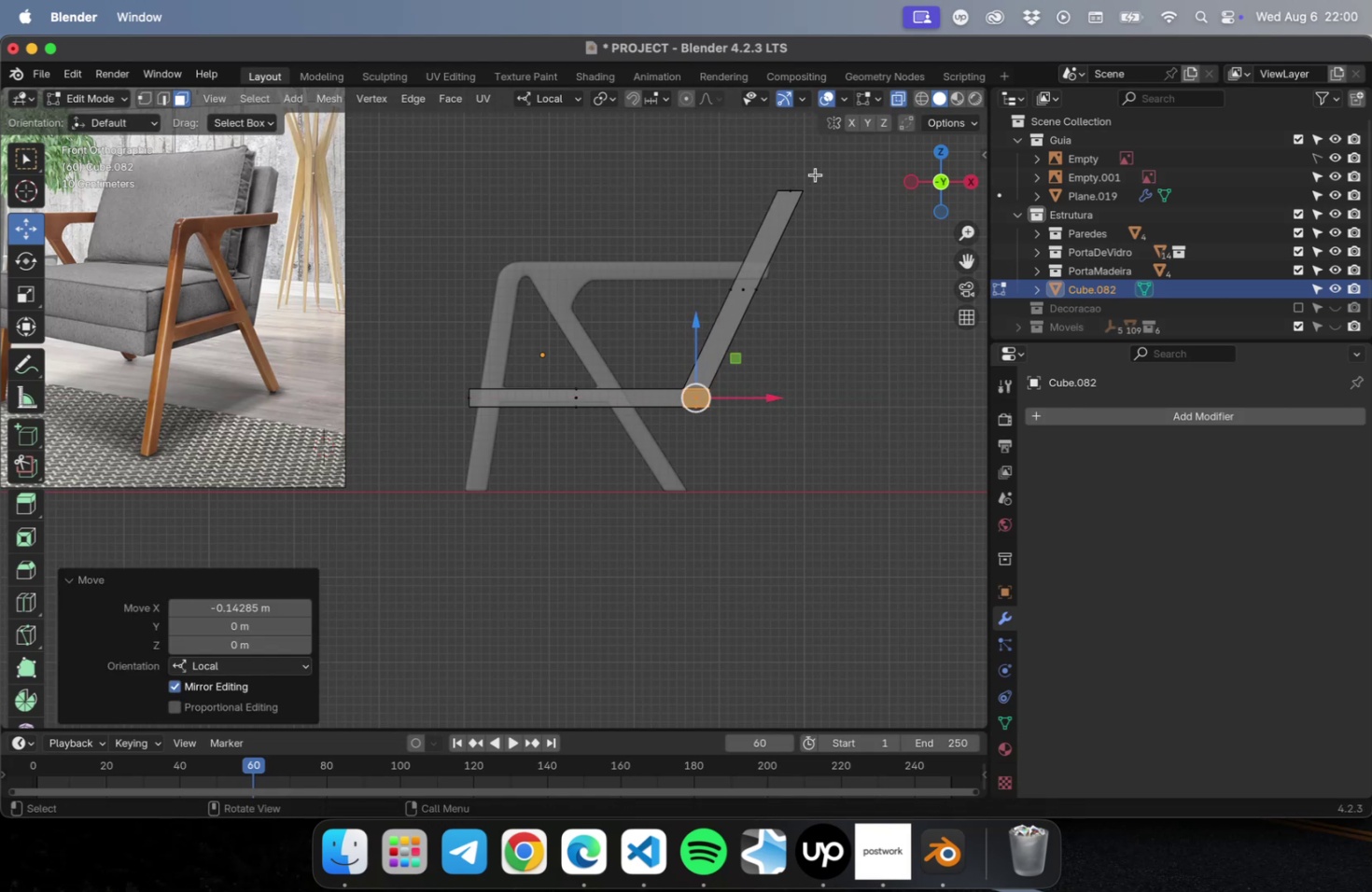 
left_click_drag(start_coordinate=[830, 159], to_coordinate=[749, 213])
 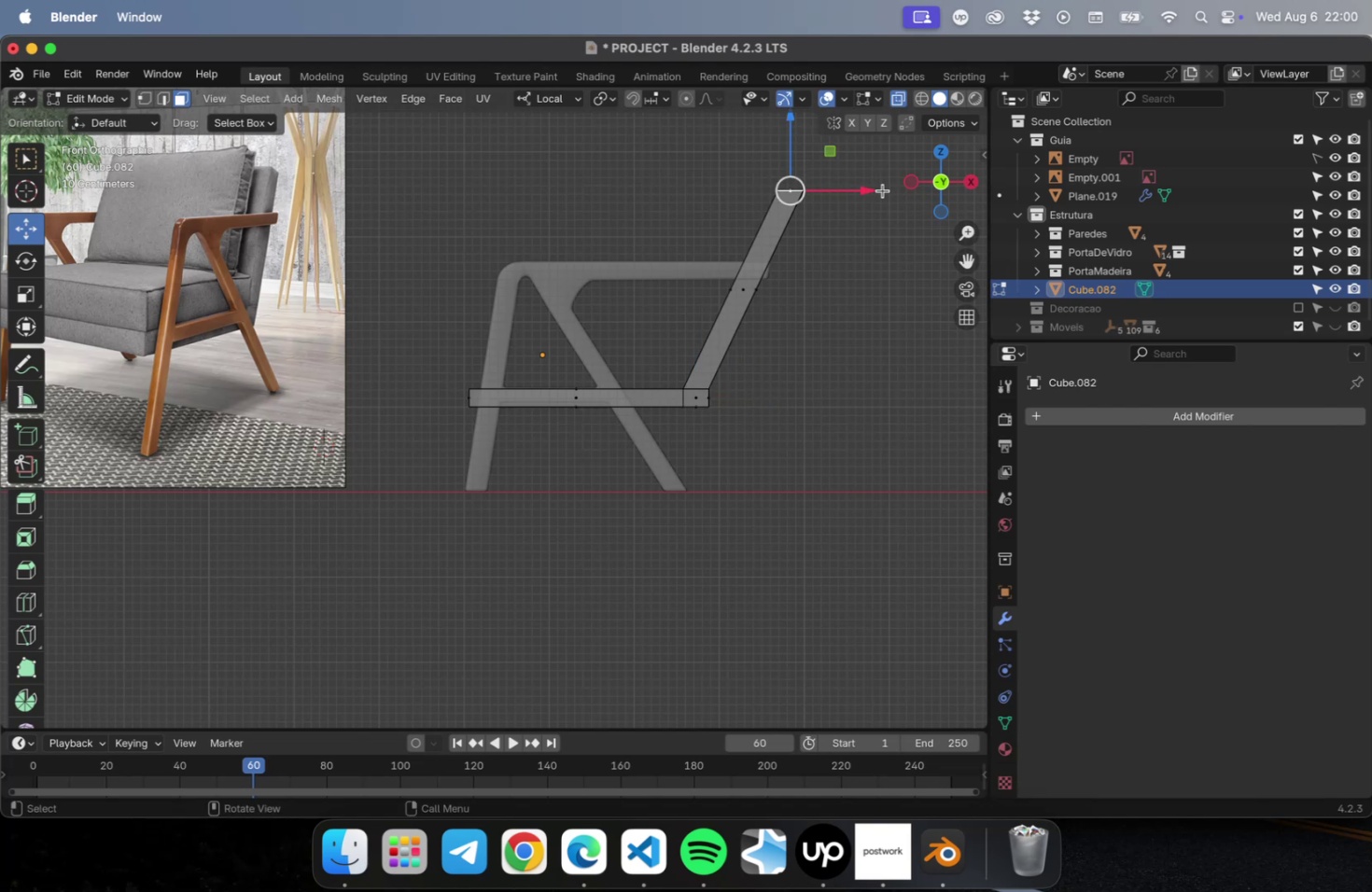 
left_click_drag(start_coordinate=[870, 191], to_coordinate=[837, 196])
 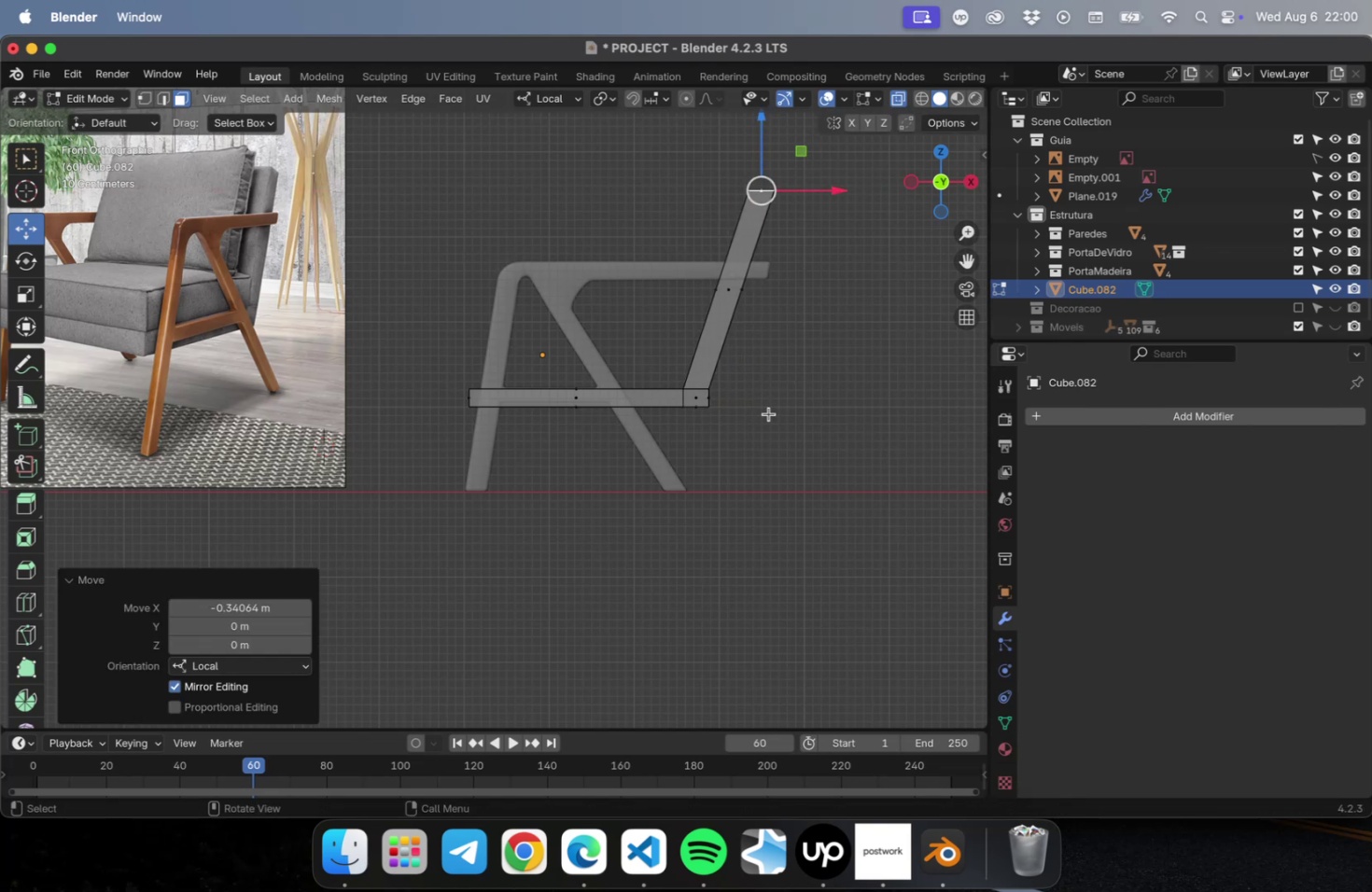 
left_click_drag(start_coordinate=[760, 406], to_coordinate=[710, 379])
 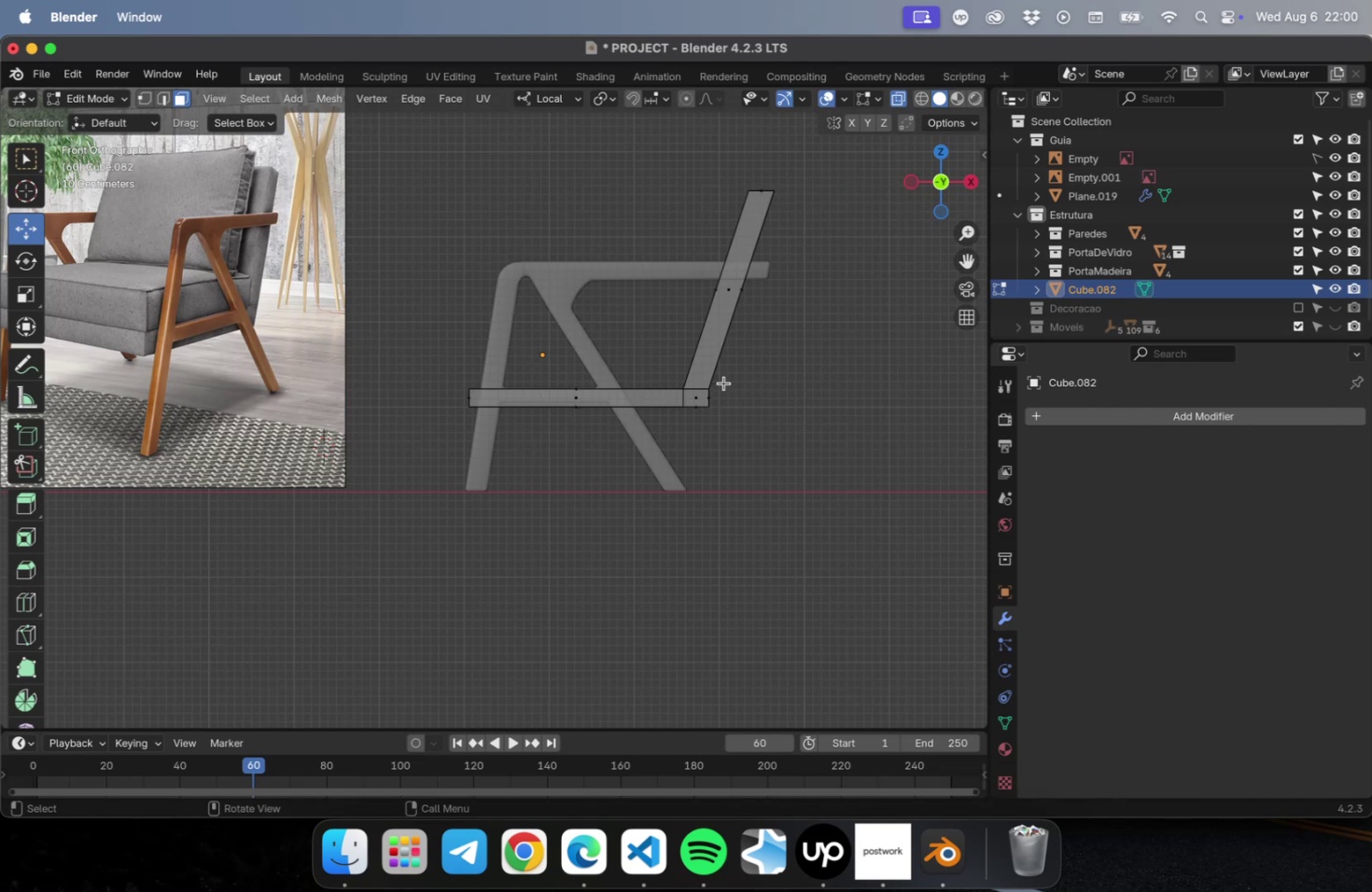 
left_click_drag(start_coordinate=[728, 381], to_coordinate=[694, 397])
 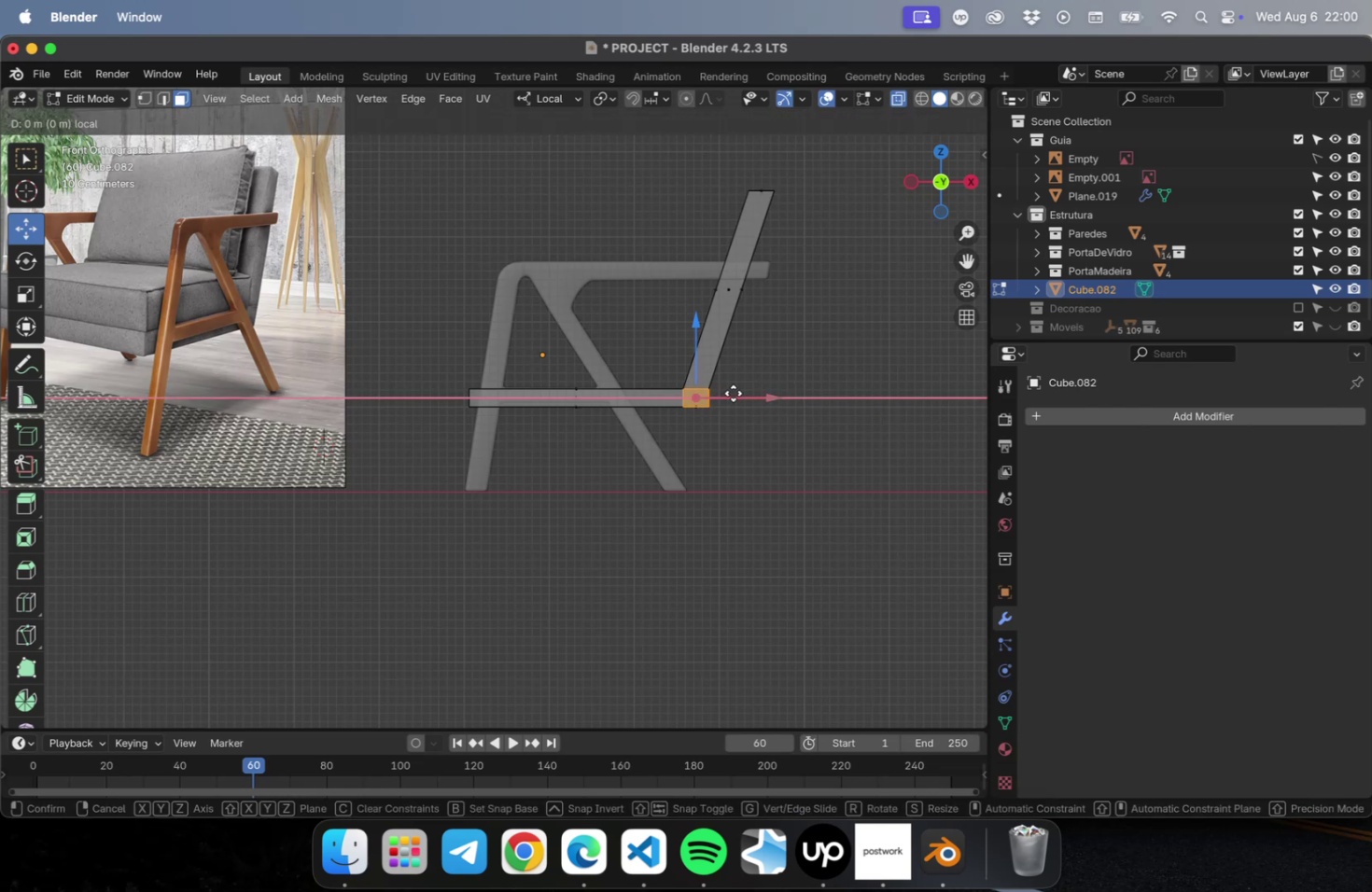 
key(Meta+Z)
 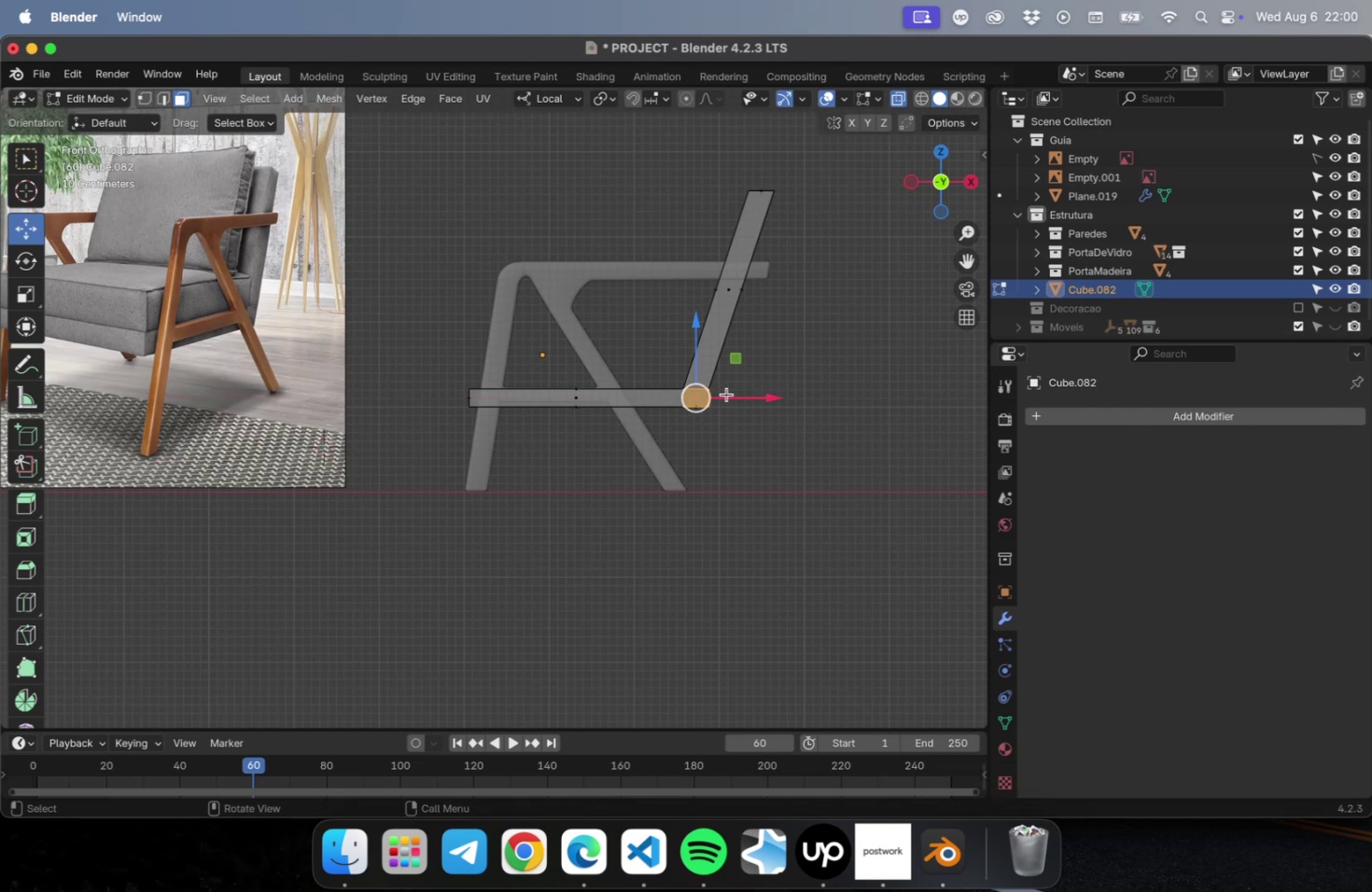 
key(1)
 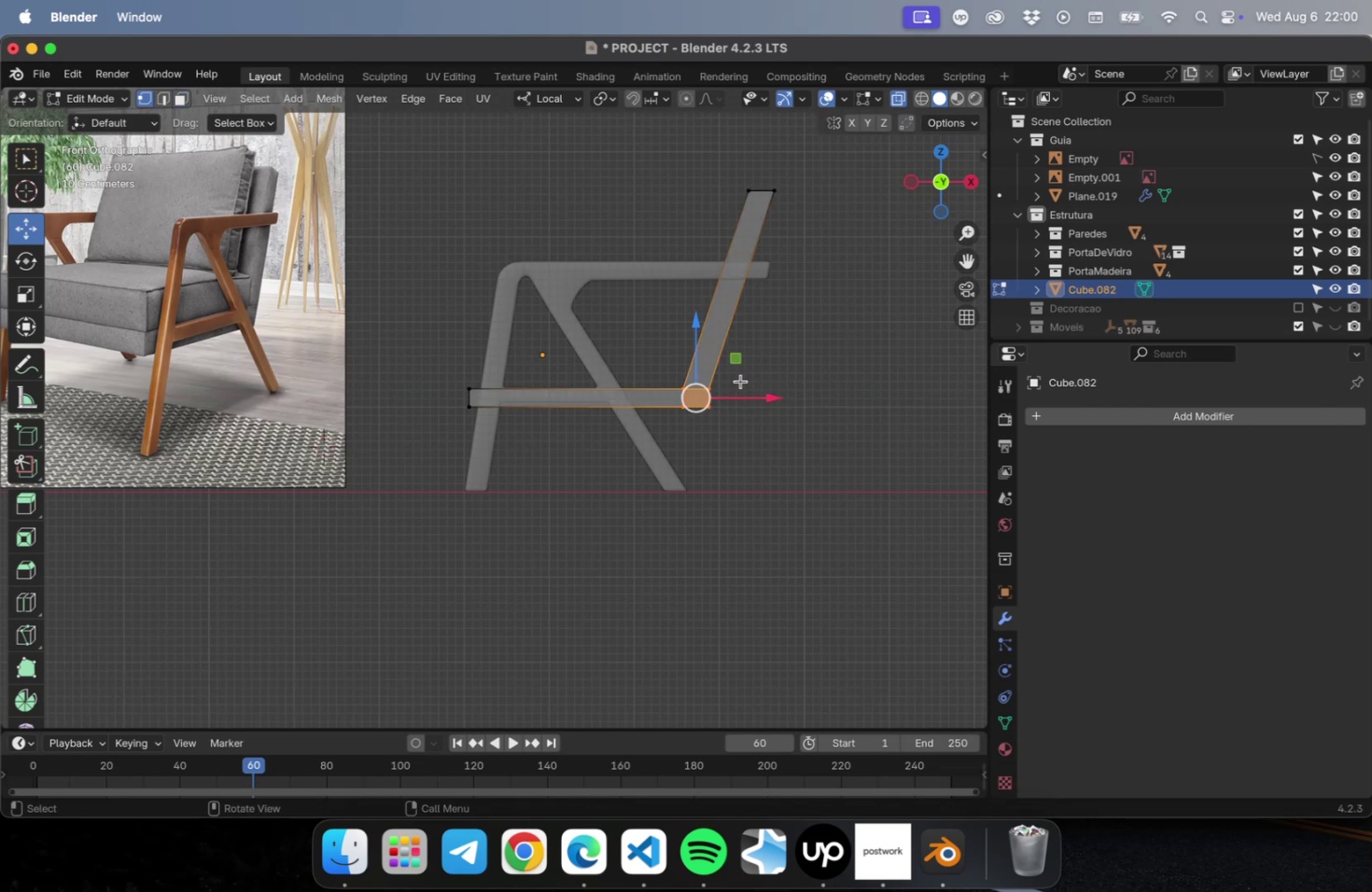 
left_click_drag(start_coordinate=[741, 378], to_coordinate=[700, 401])
 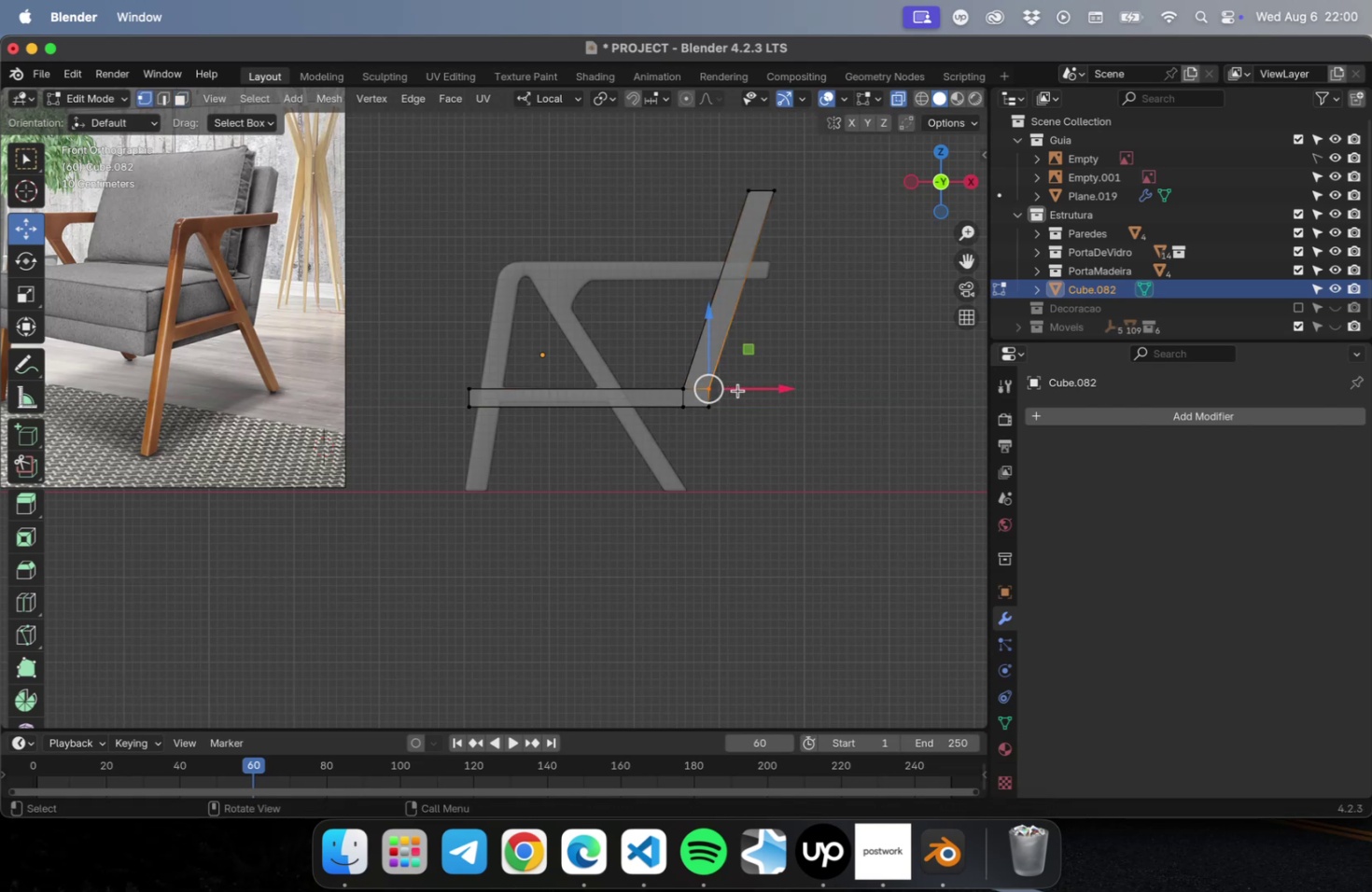 
left_click_drag(start_coordinate=[753, 388], to_coordinate=[759, 387])
 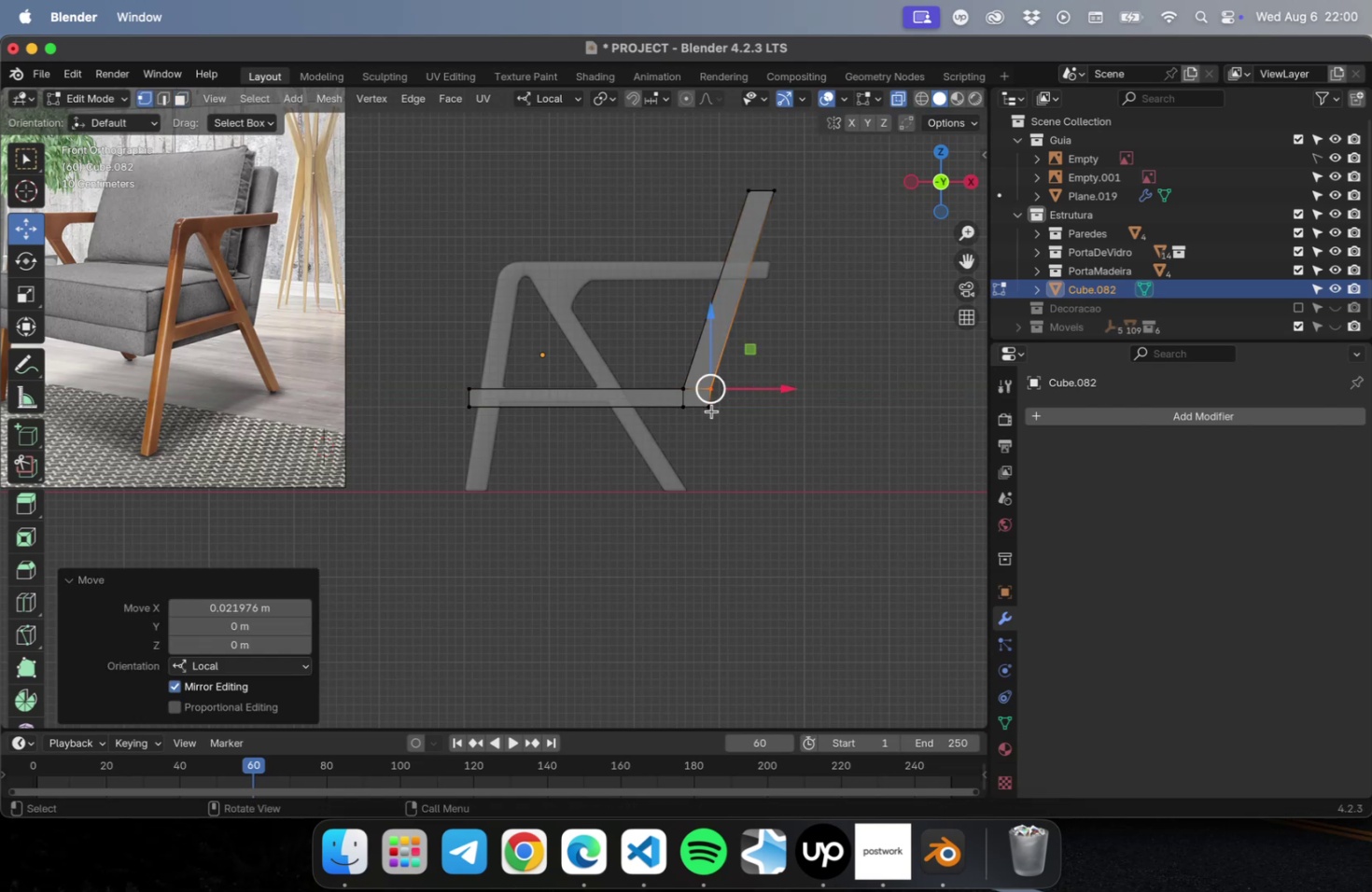 
scroll: coordinate [705, 392], scroll_direction: up, amount: 16.0
 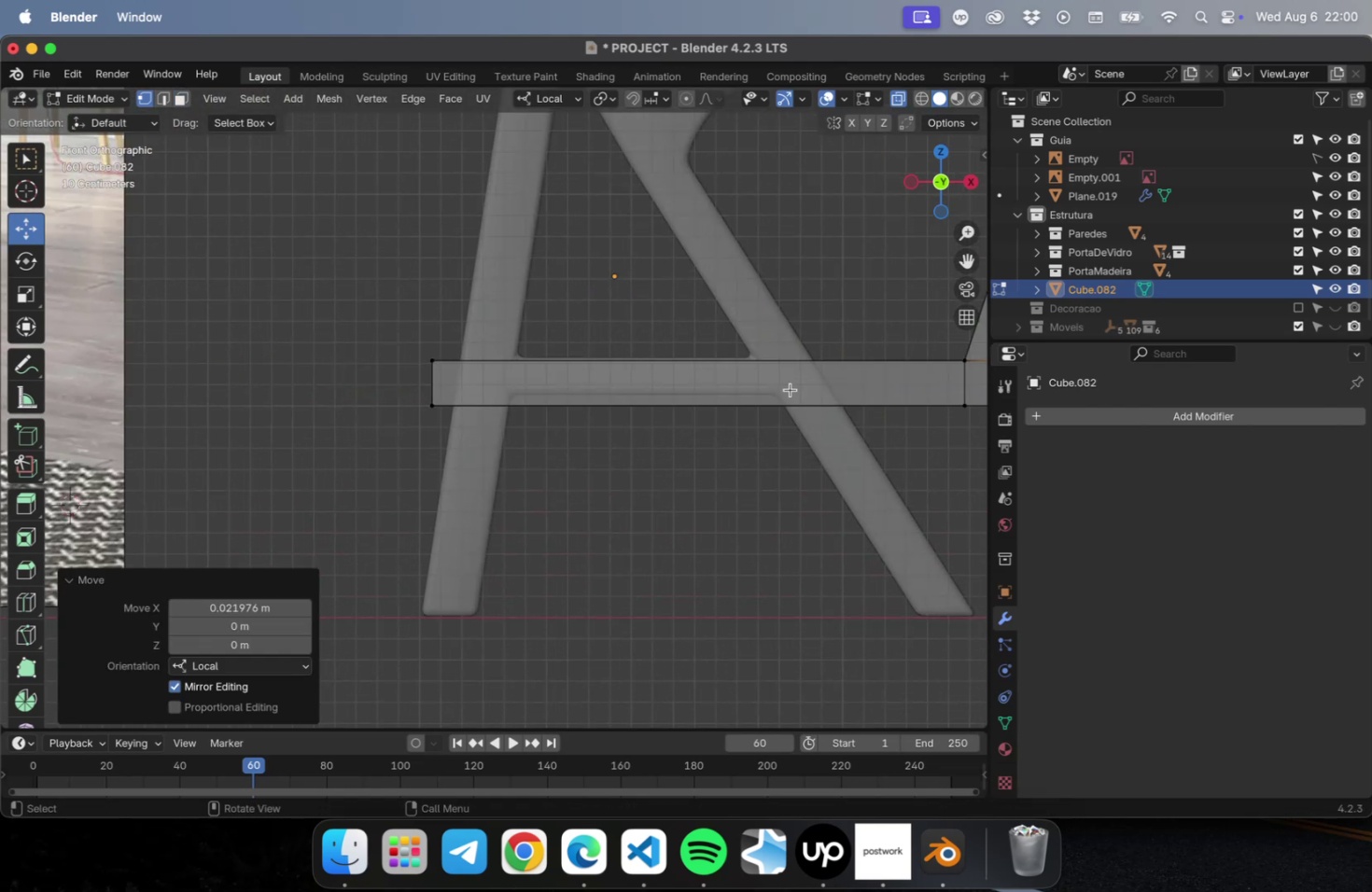 
hold_key(key=ShiftLeft, duration=0.56)
 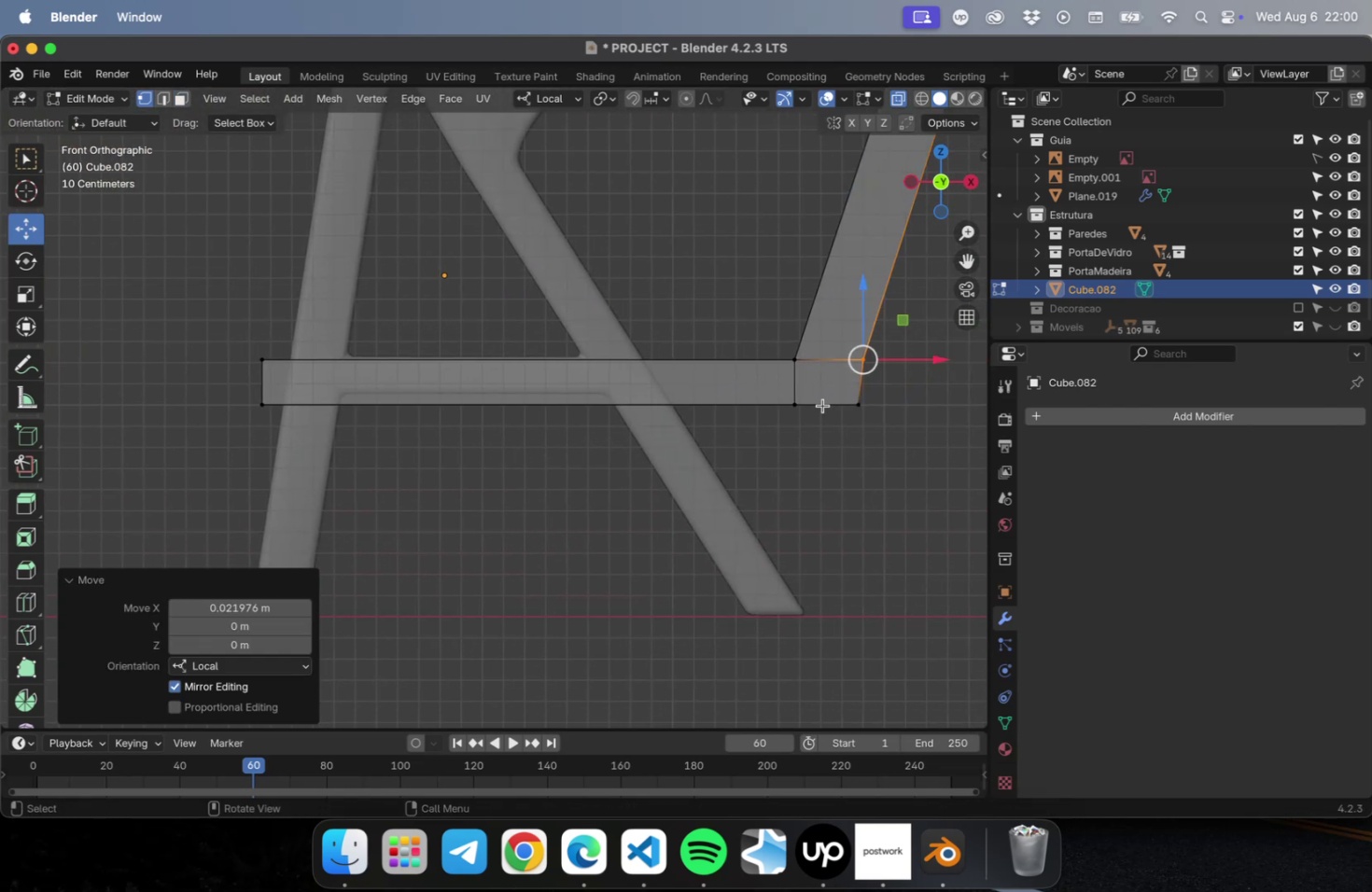 
key(Meta+CommandLeft)
 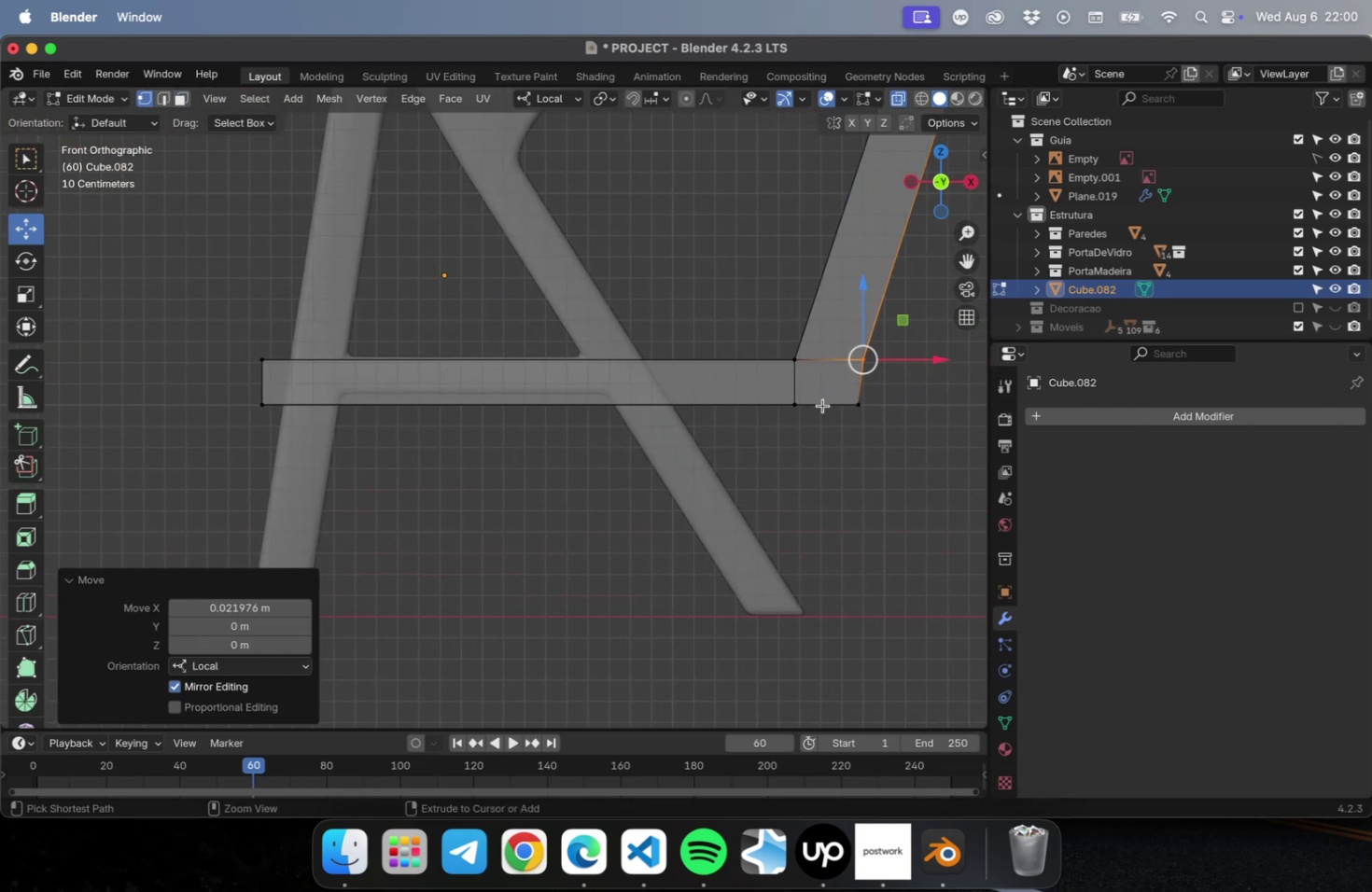 
key(Meta+Z)
 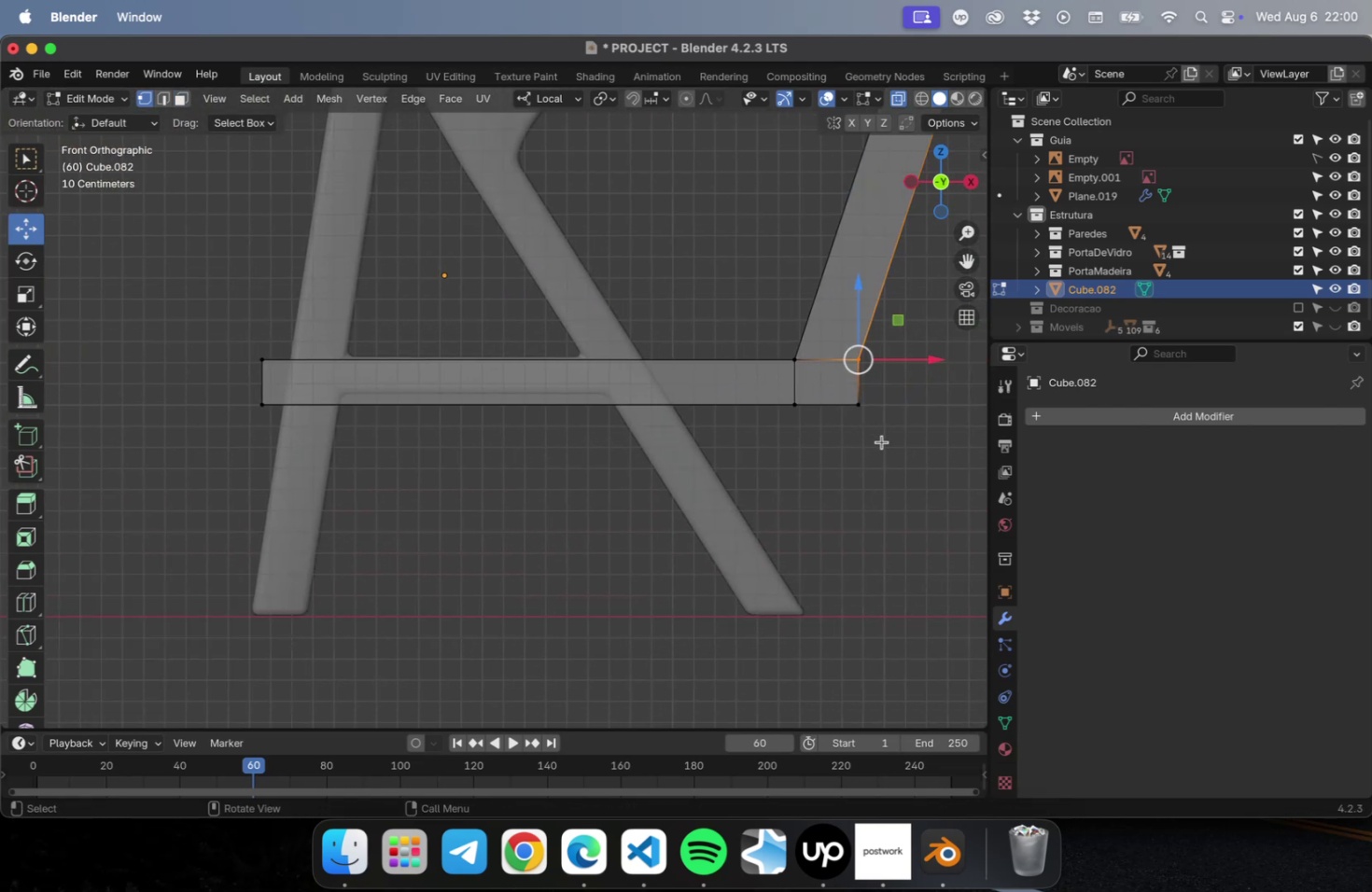 
left_click_drag(start_coordinate=[877, 441], to_coordinate=[819, 375])
 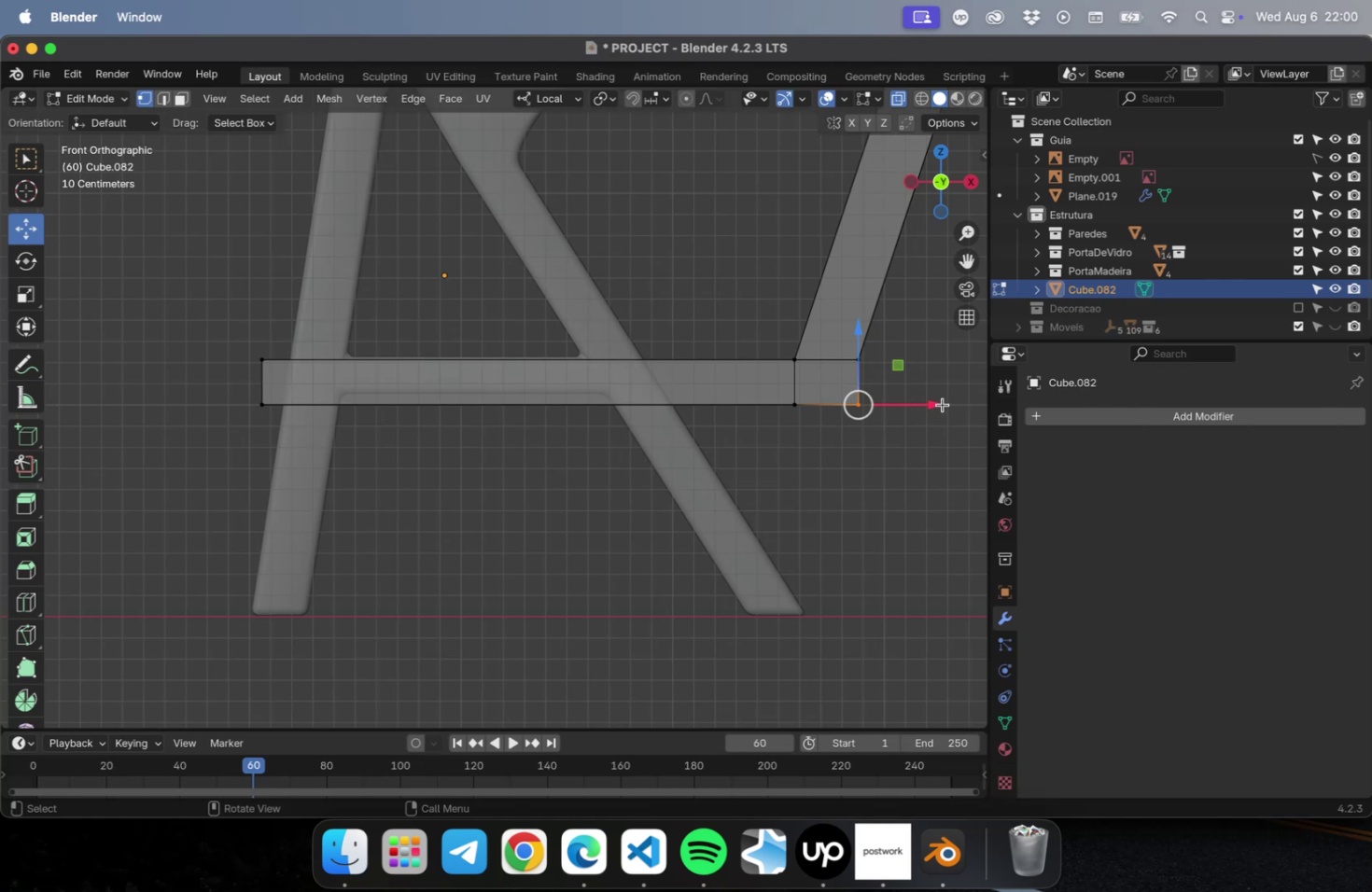 
left_click_drag(start_coordinate=[922, 441], to_coordinate=[769, 384])
 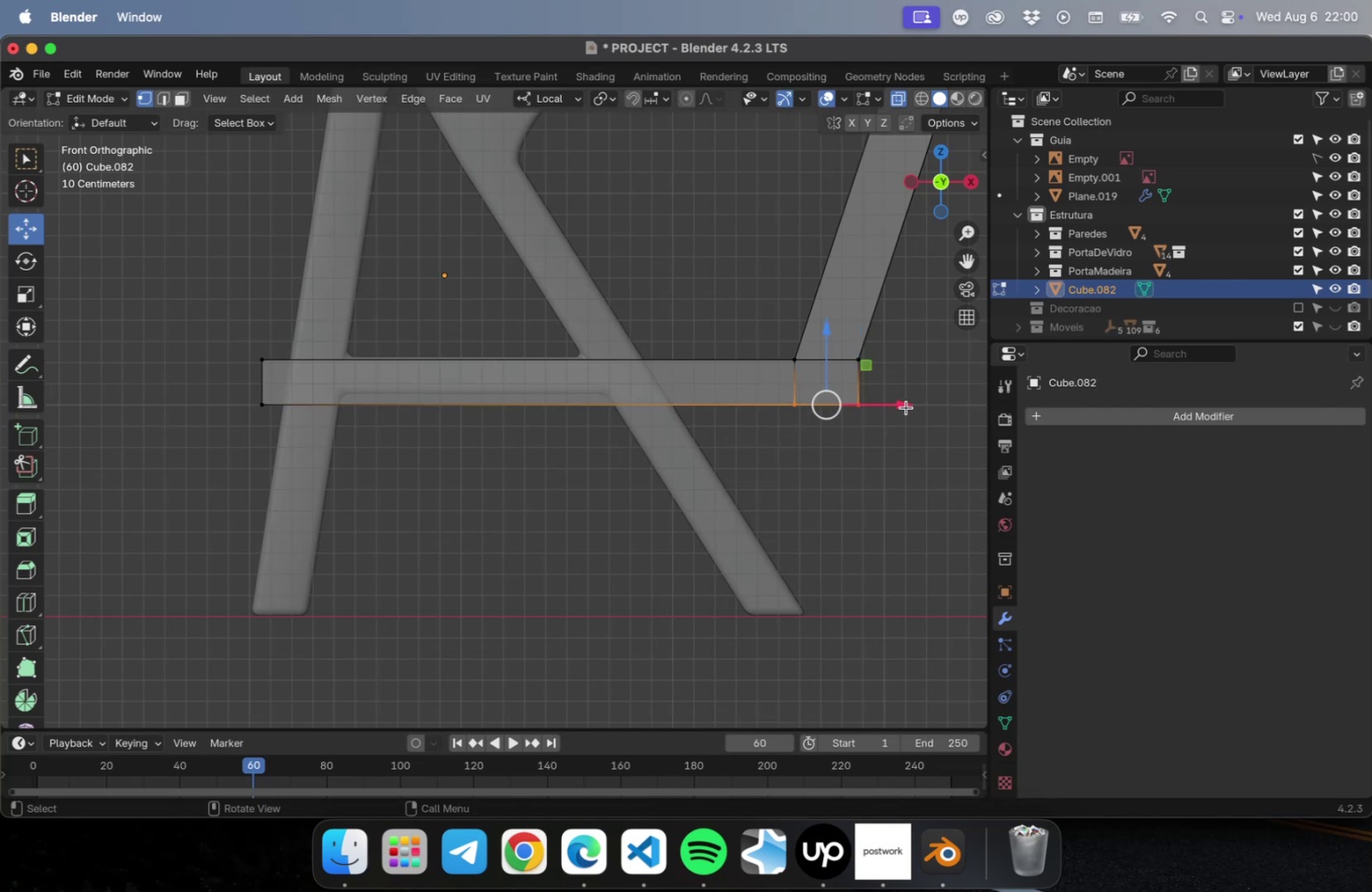 
left_click_drag(start_coordinate=[905, 402], to_coordinate=[888, 403])
 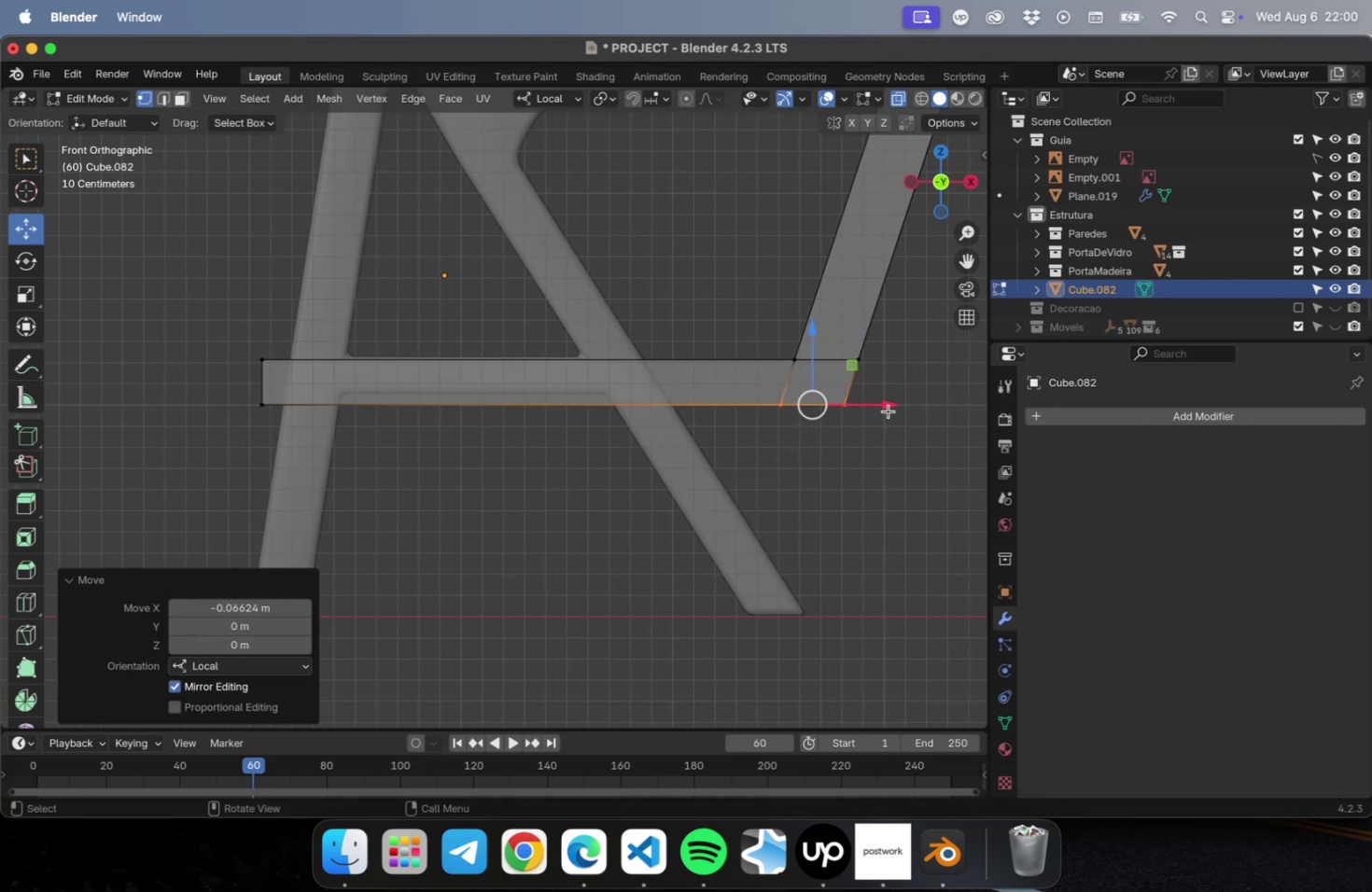 
scroll: coordinate [898, 423], scroll_direction: up, amount: 10.0
 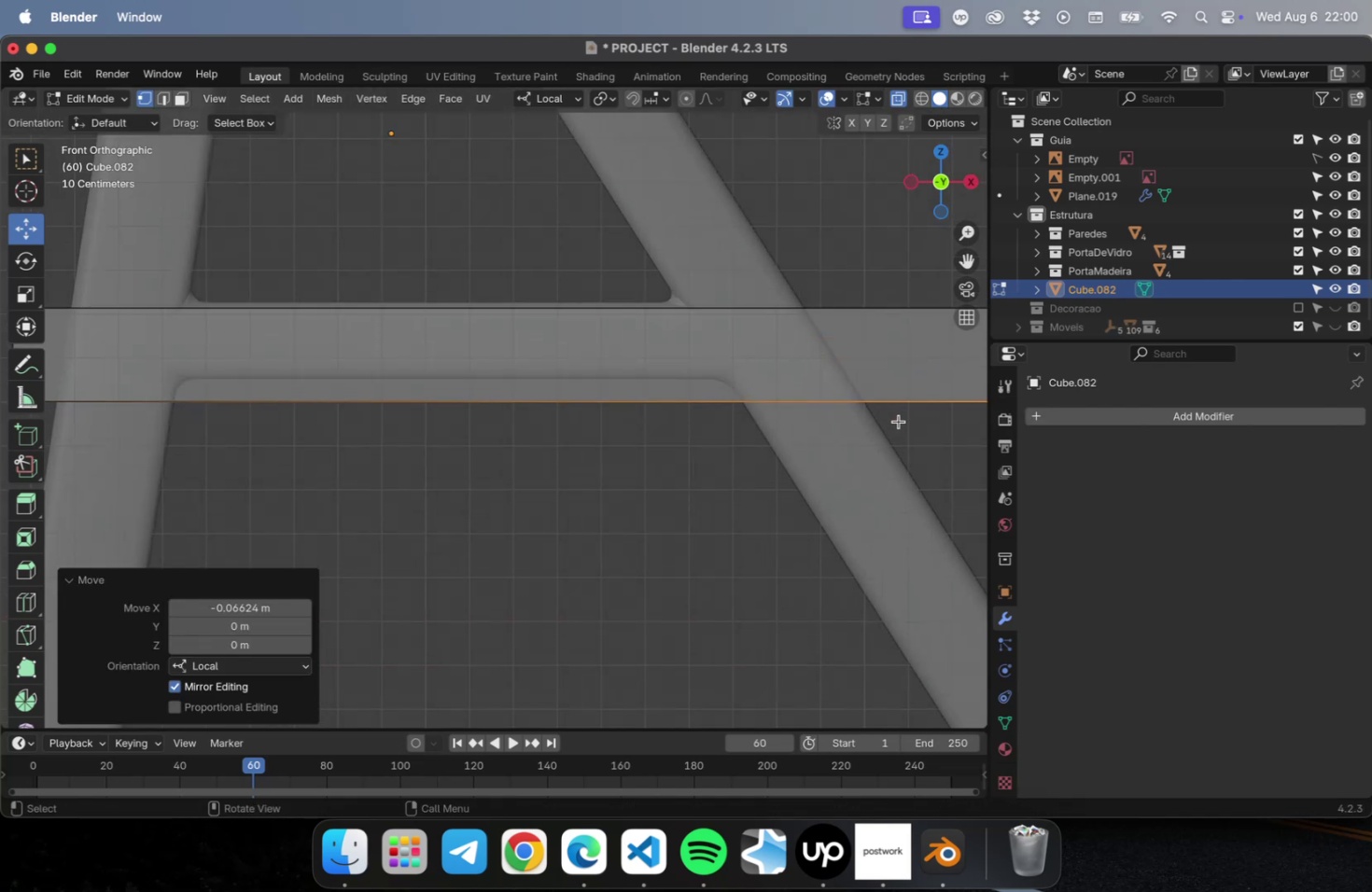 
hold_key(key=ShiftLeft, duration=0.48)
 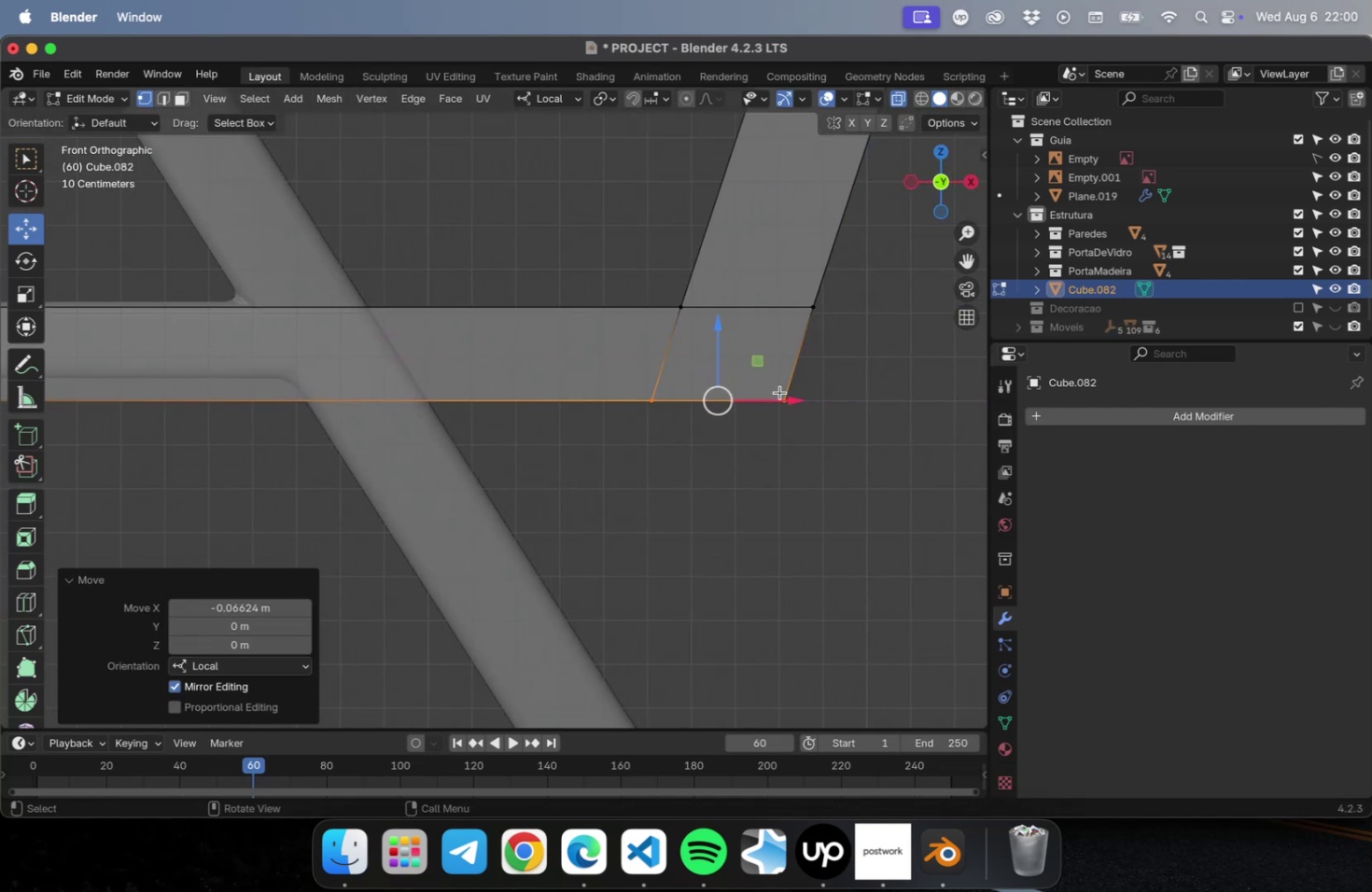 
left_click_drag(start_coordinate=[789, 399], to_coordinate=[784, 399])
 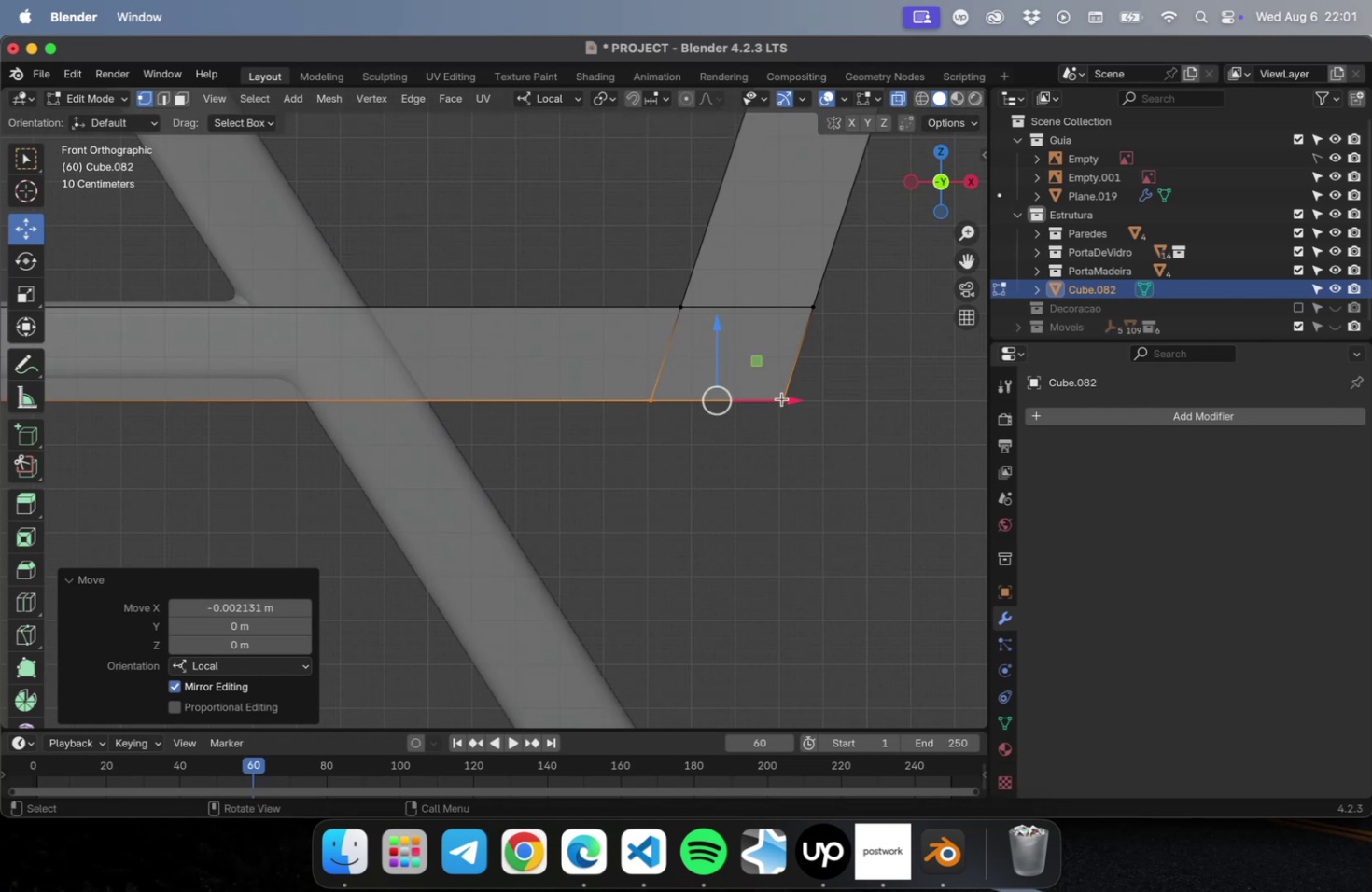 
scroll: coordinate [774, 407], scroll_direction: down, amount: 29.0
 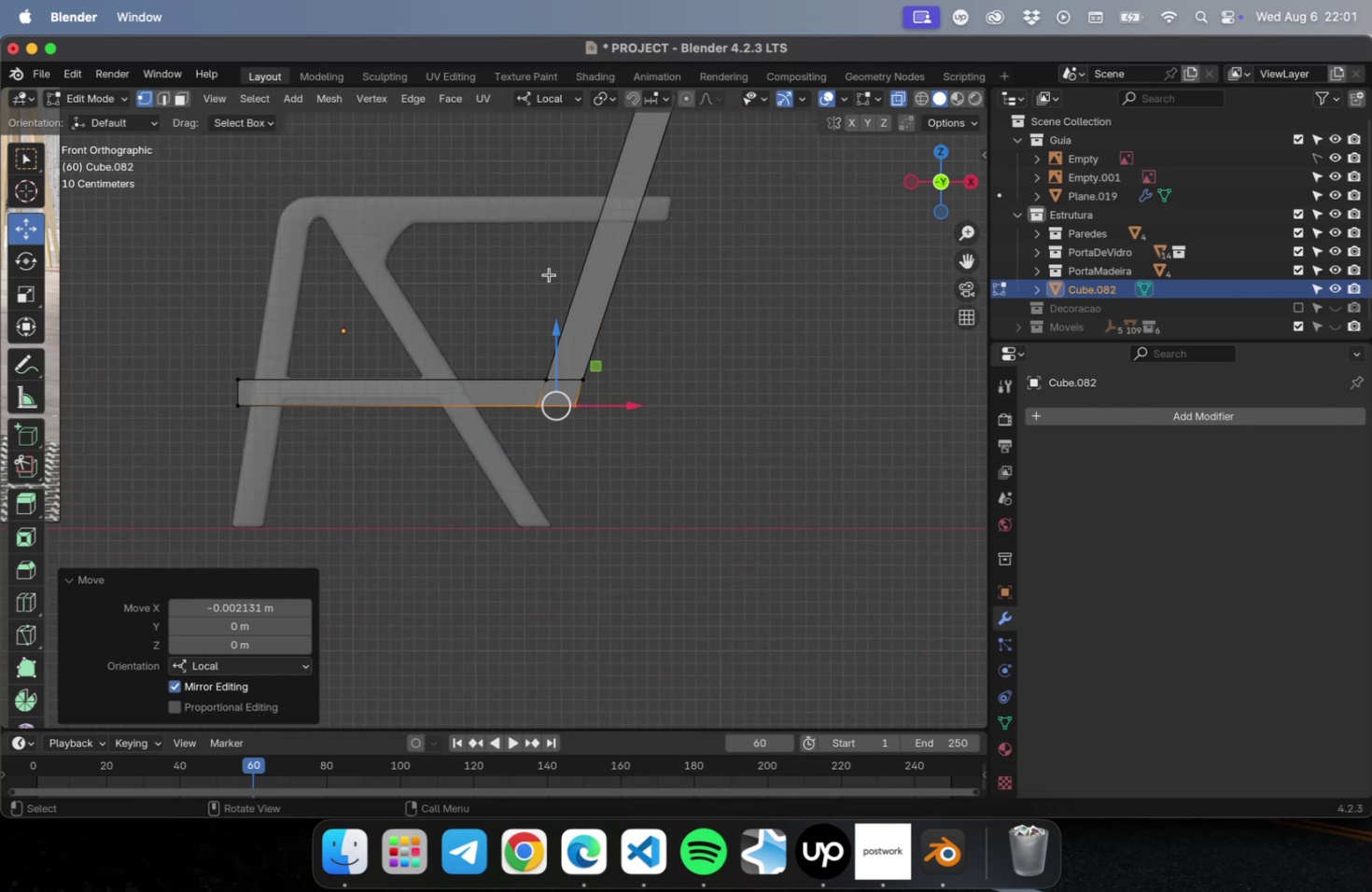 
key(Tab)
 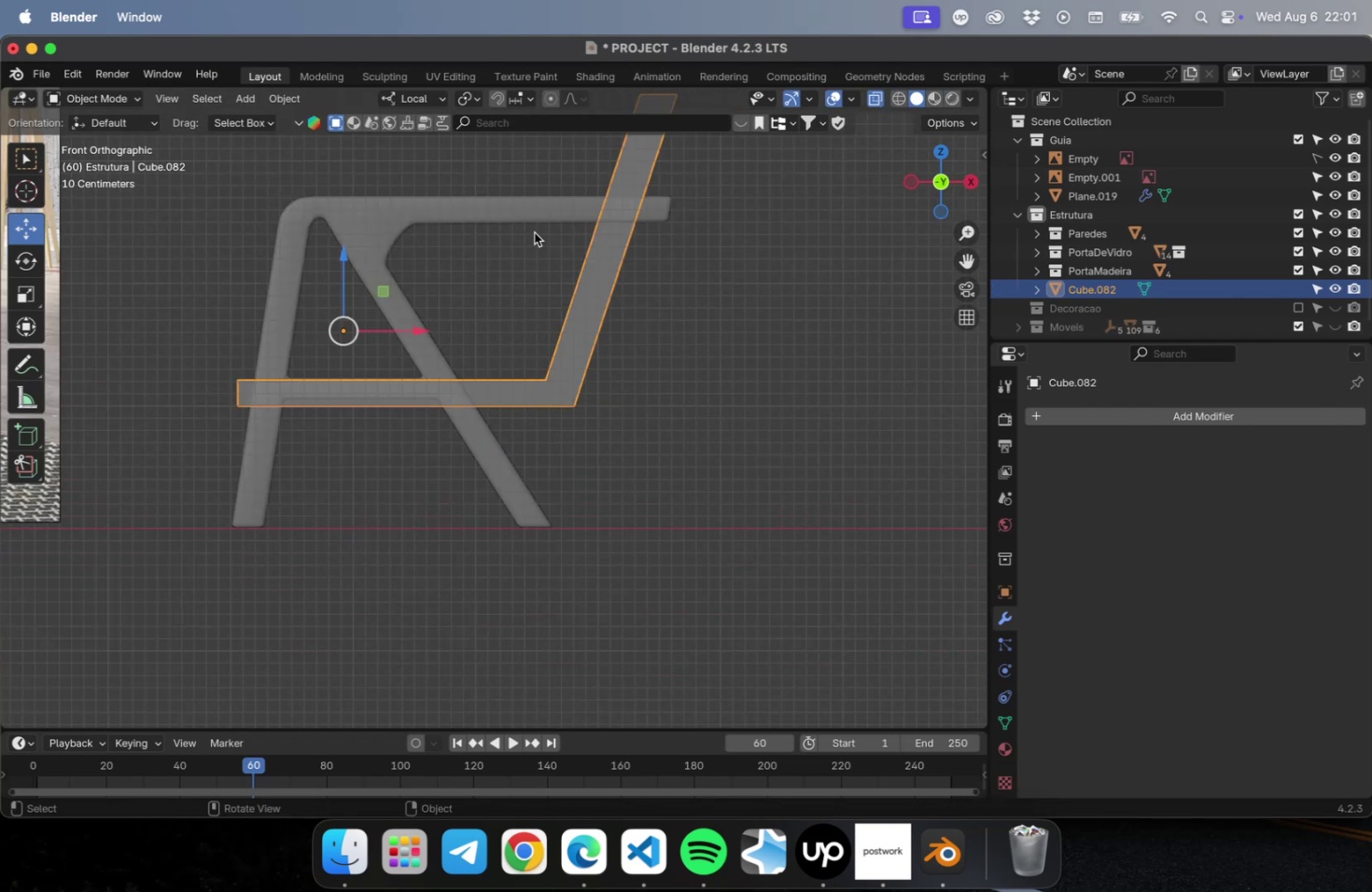 
left_click([529, 208])
 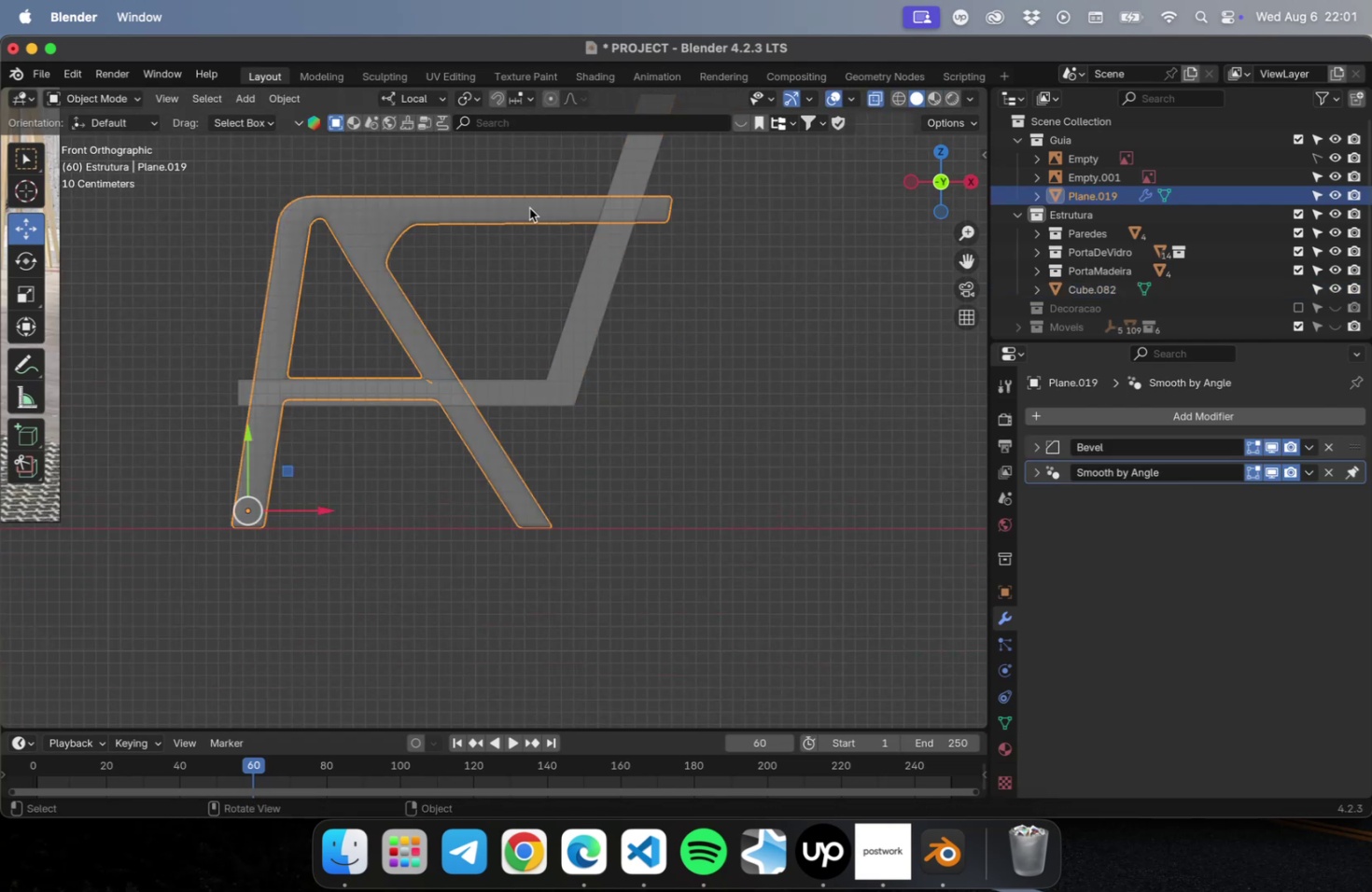 
key(Tab)
 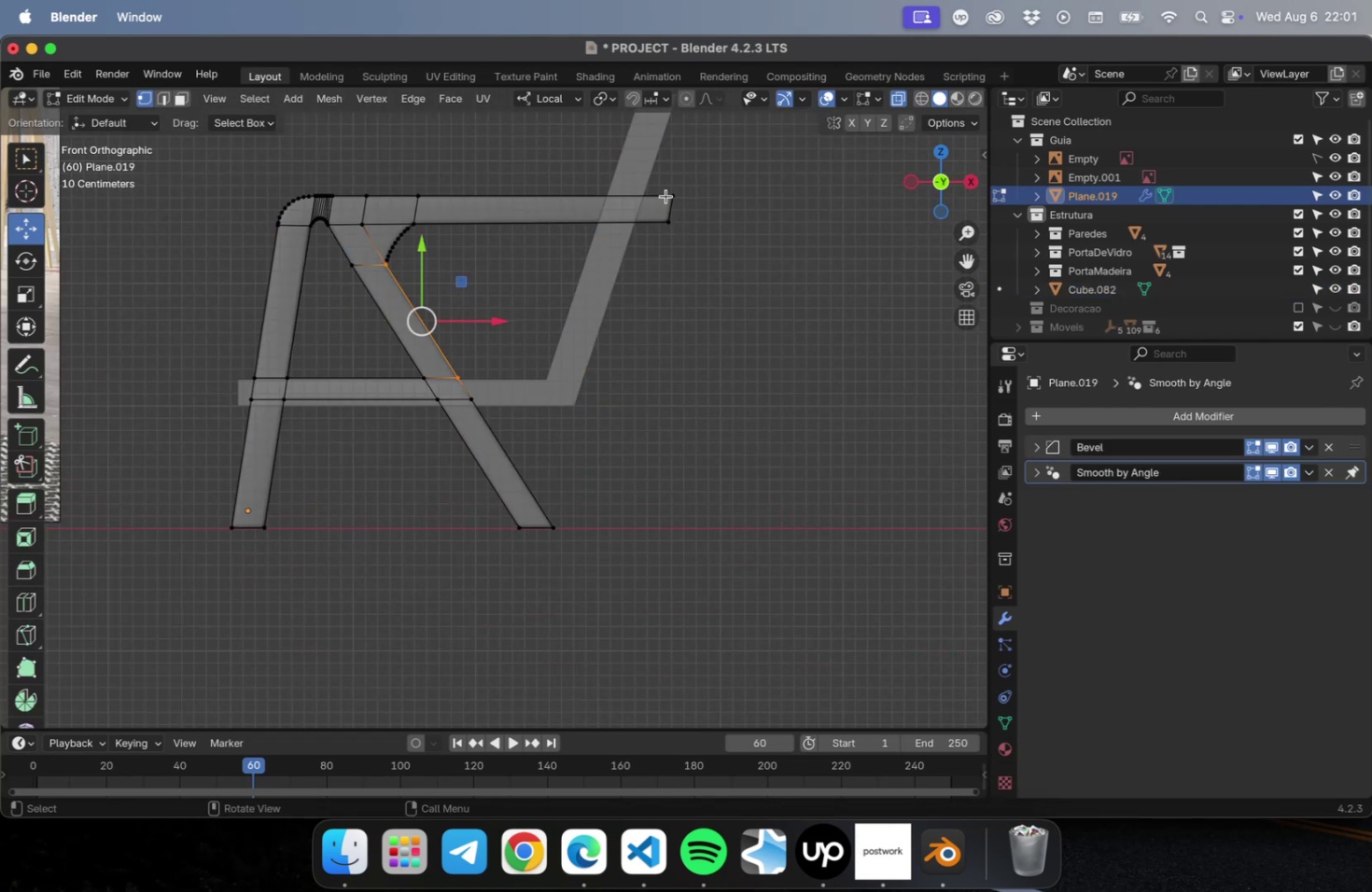 
left_click_drag(start_coordinate=[740, 171], to_coordinate=[635, 277])
 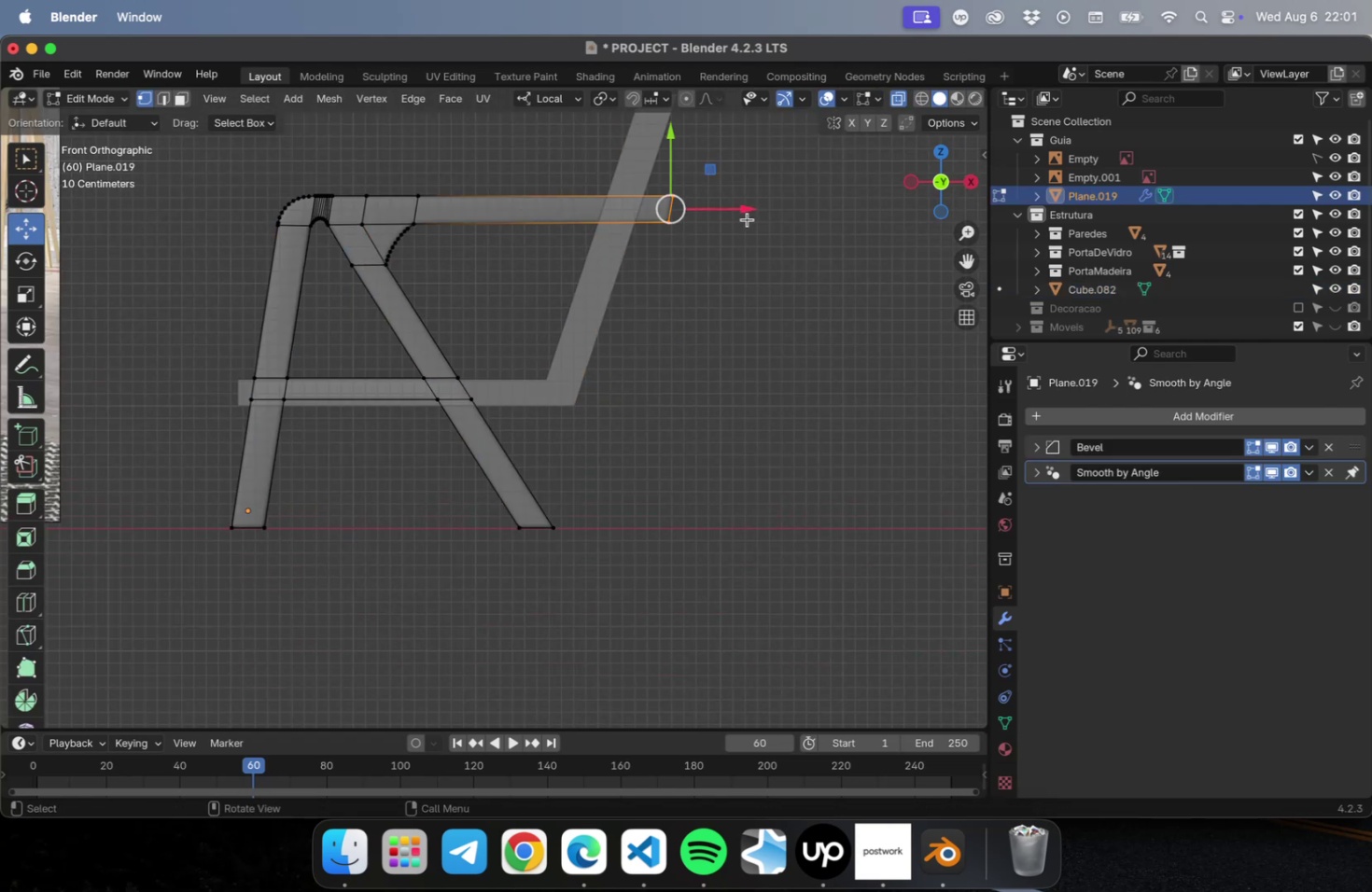 
left_click_drag(start_coordinate=[738, 210], to_coordinate=[693, 216])
 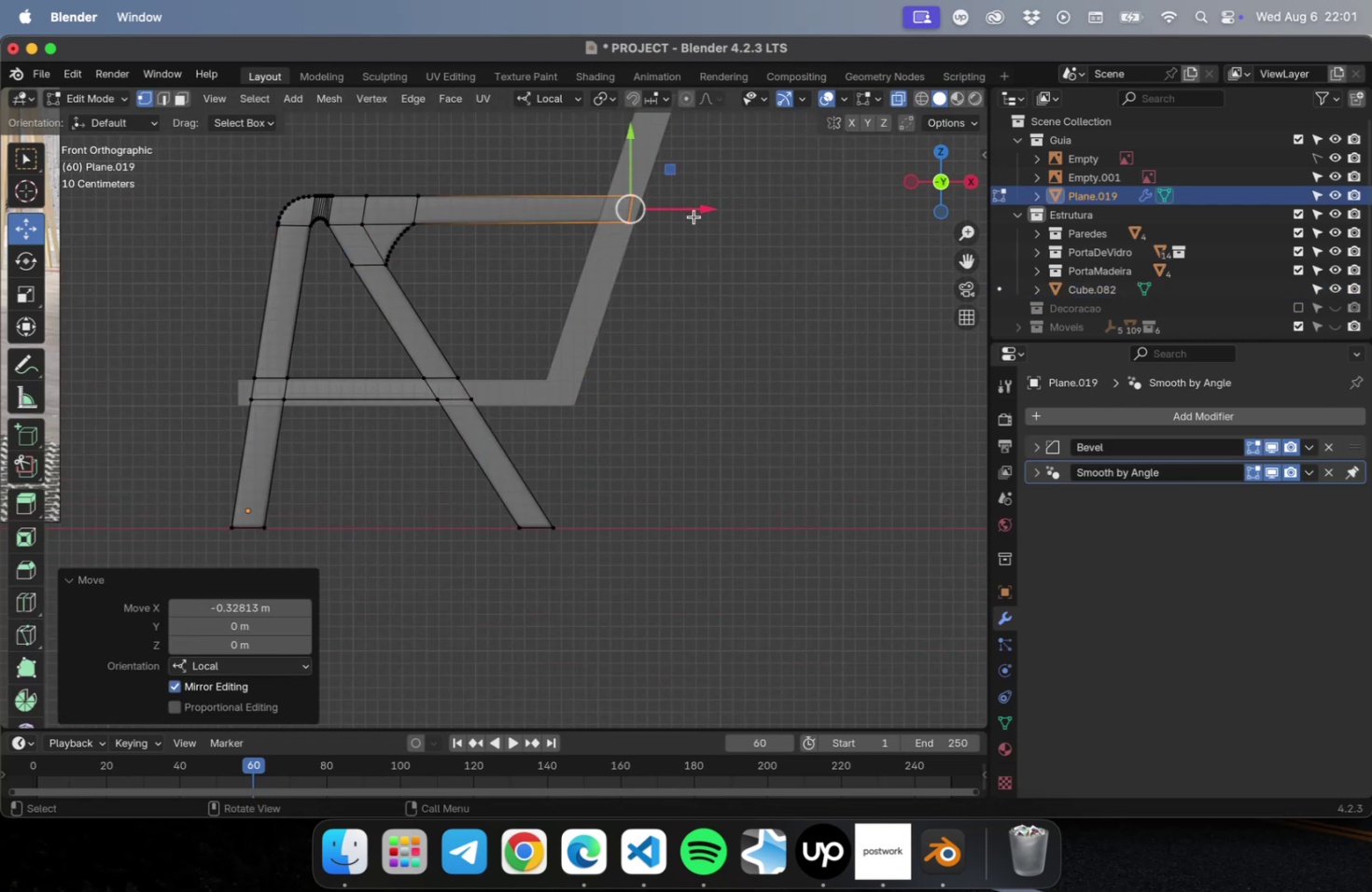 
scroll: coordinate [690, 233], scroll_direction: down, amount: 9.0
 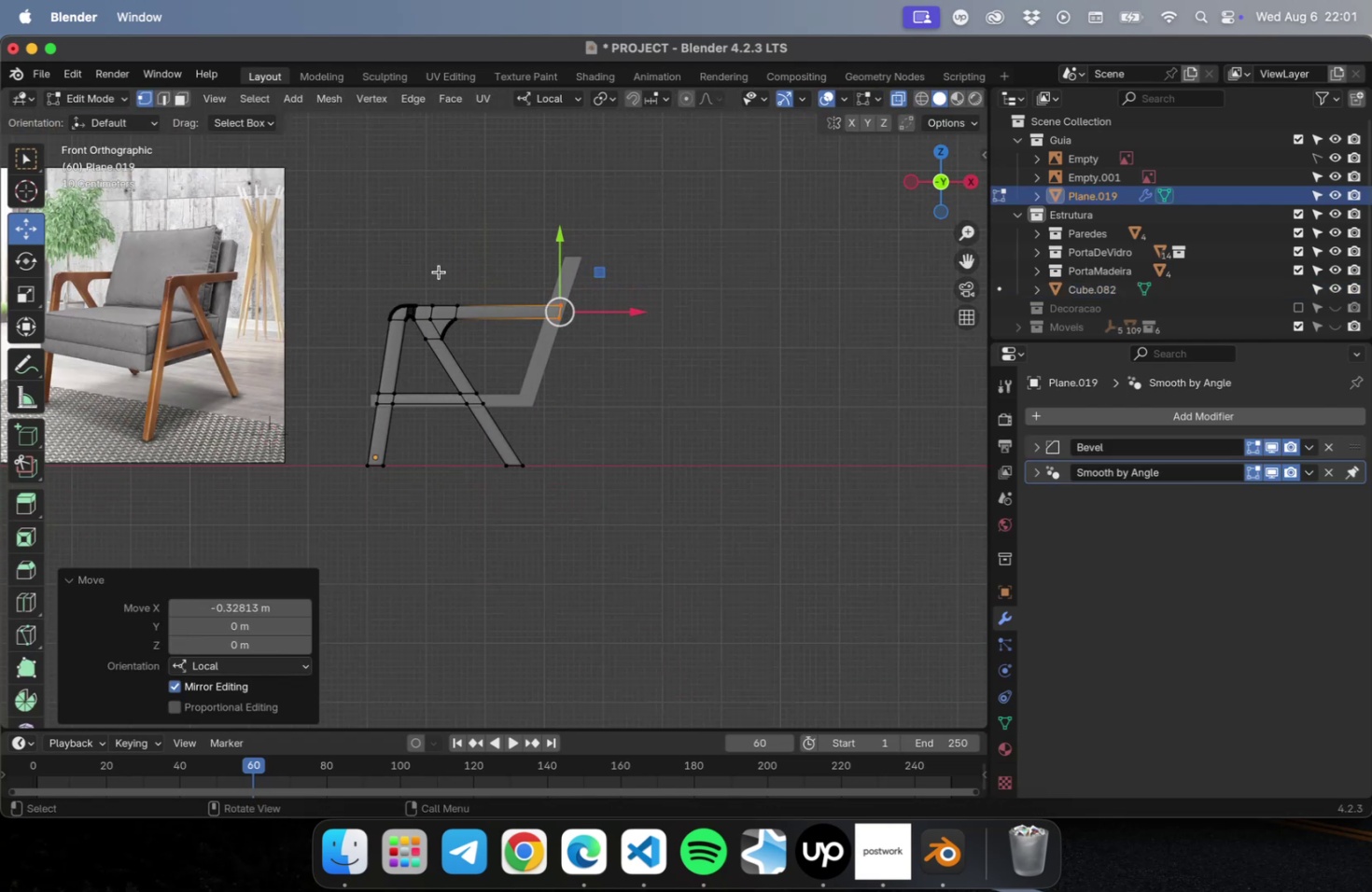 
scroll: coordinate [586, 295], scroll_direction: up, amount: 29.0
 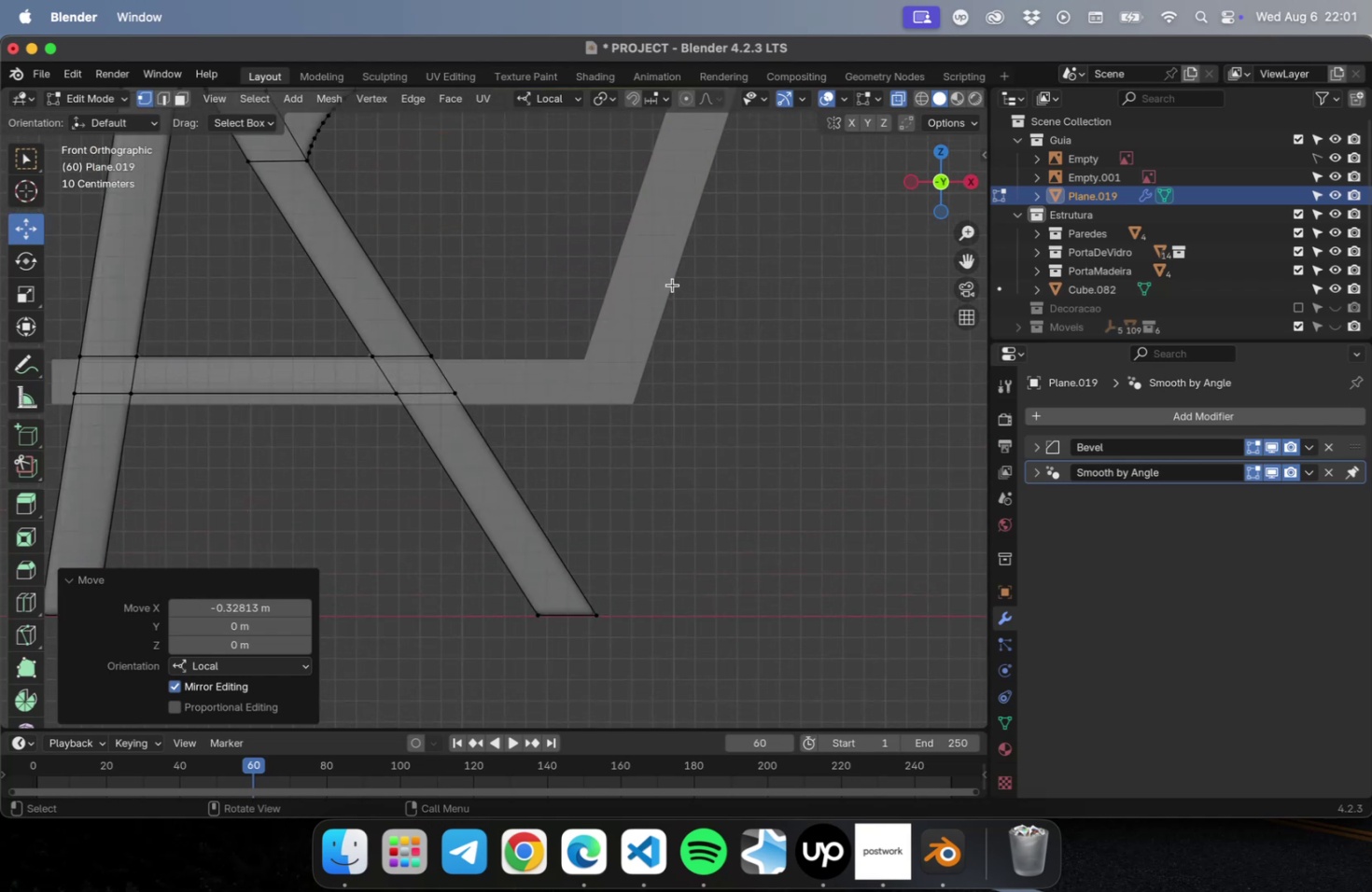 
hold_key(key=ShiftLeft, duration=0.53)
 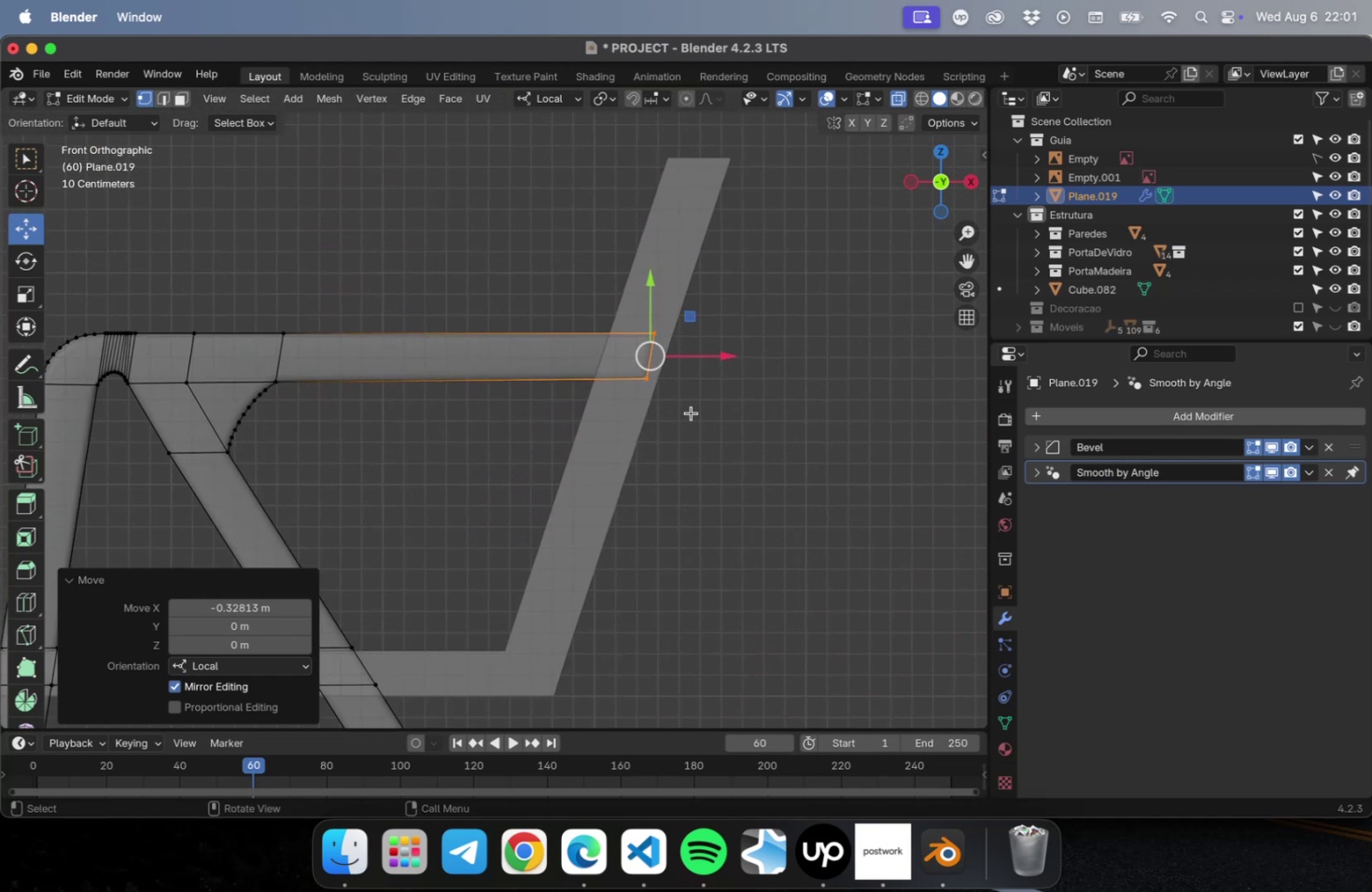 
scroll: coordinate [700, 393], scroll_direction: up, amount: 14.0
 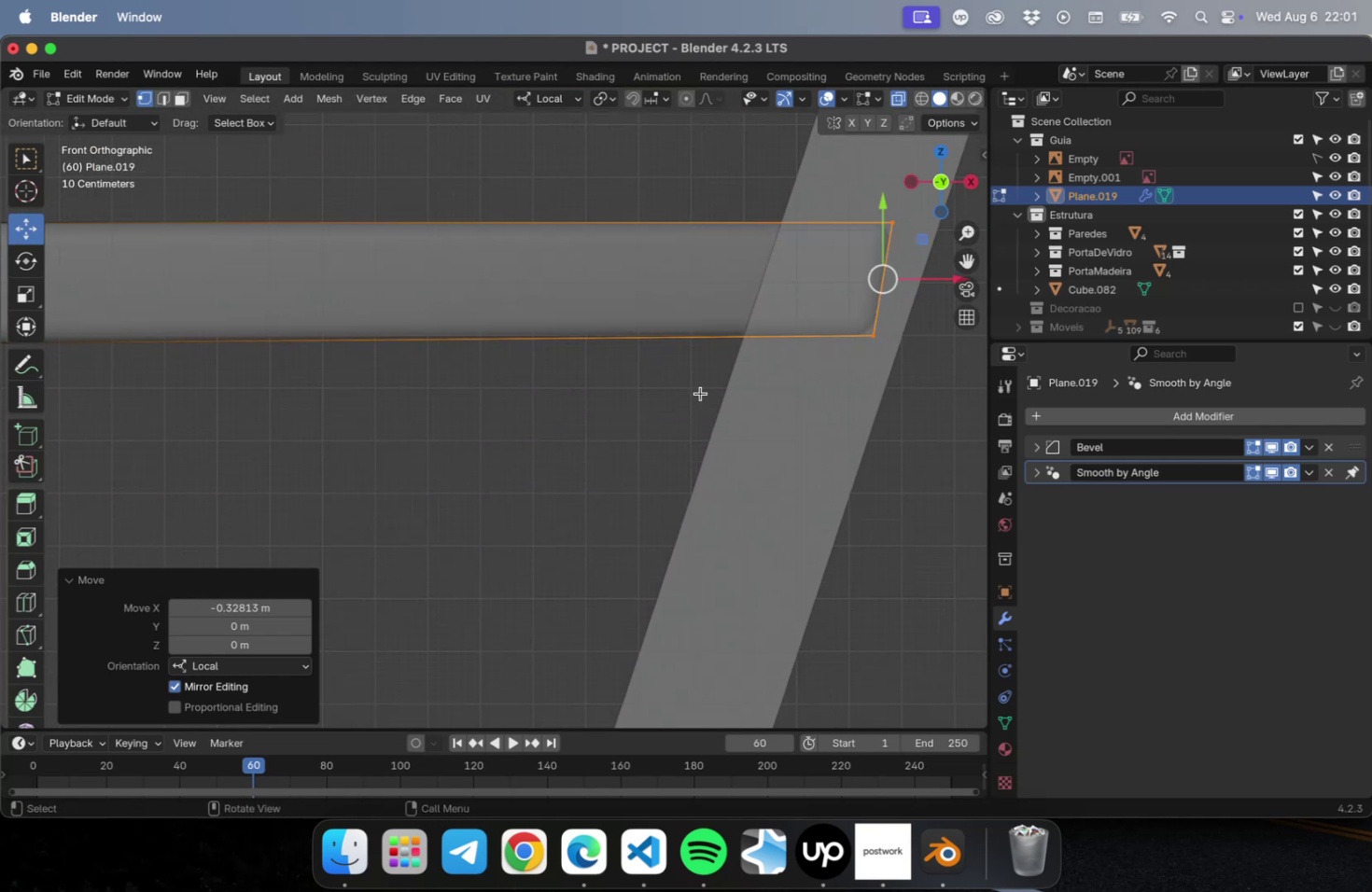 
hold_key(key=ShiftLeft, duration=0.55)
 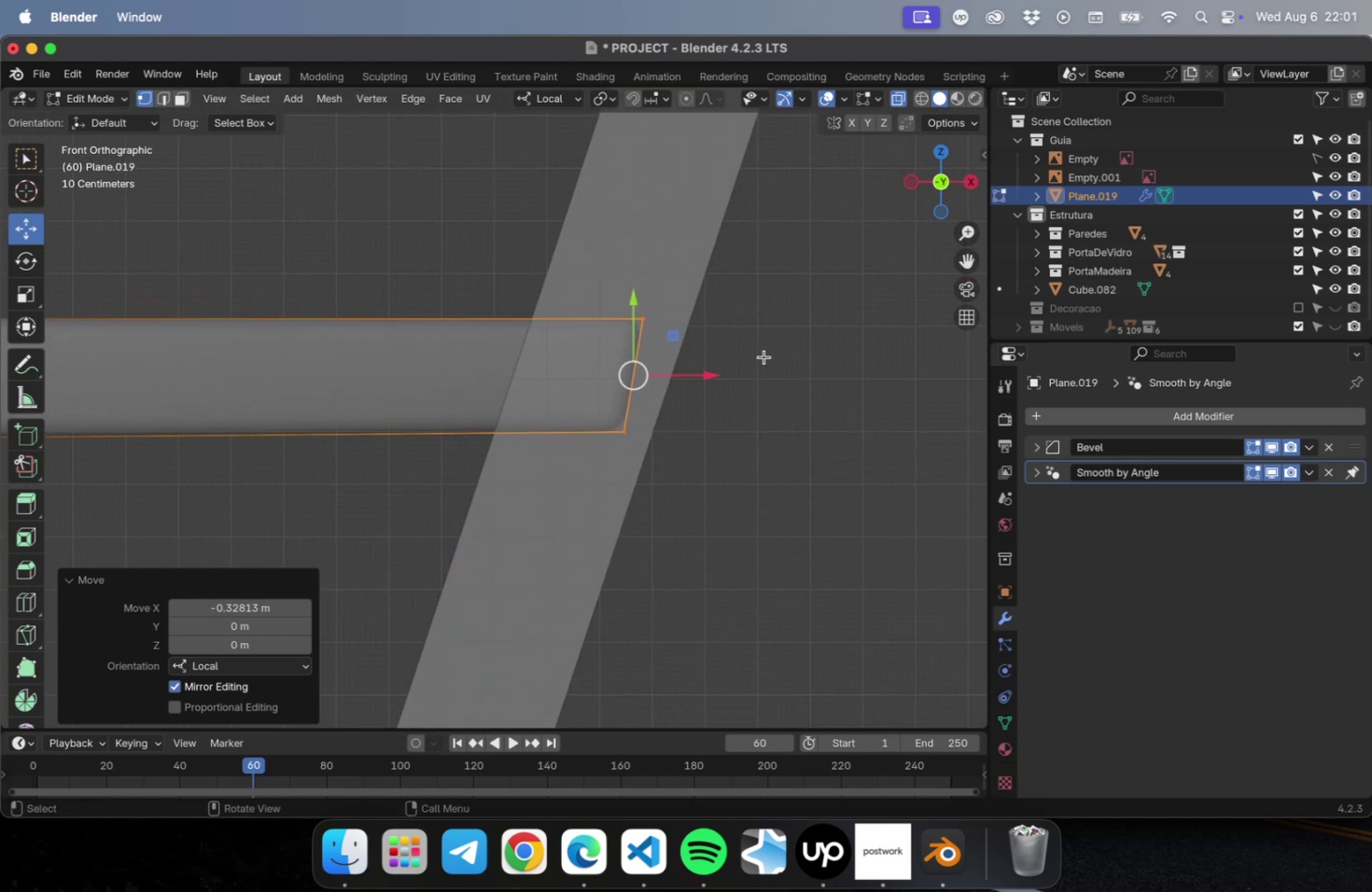 
left_click_drag(start_coordinate=[766, 364], to_coordinate=[544, 244])
 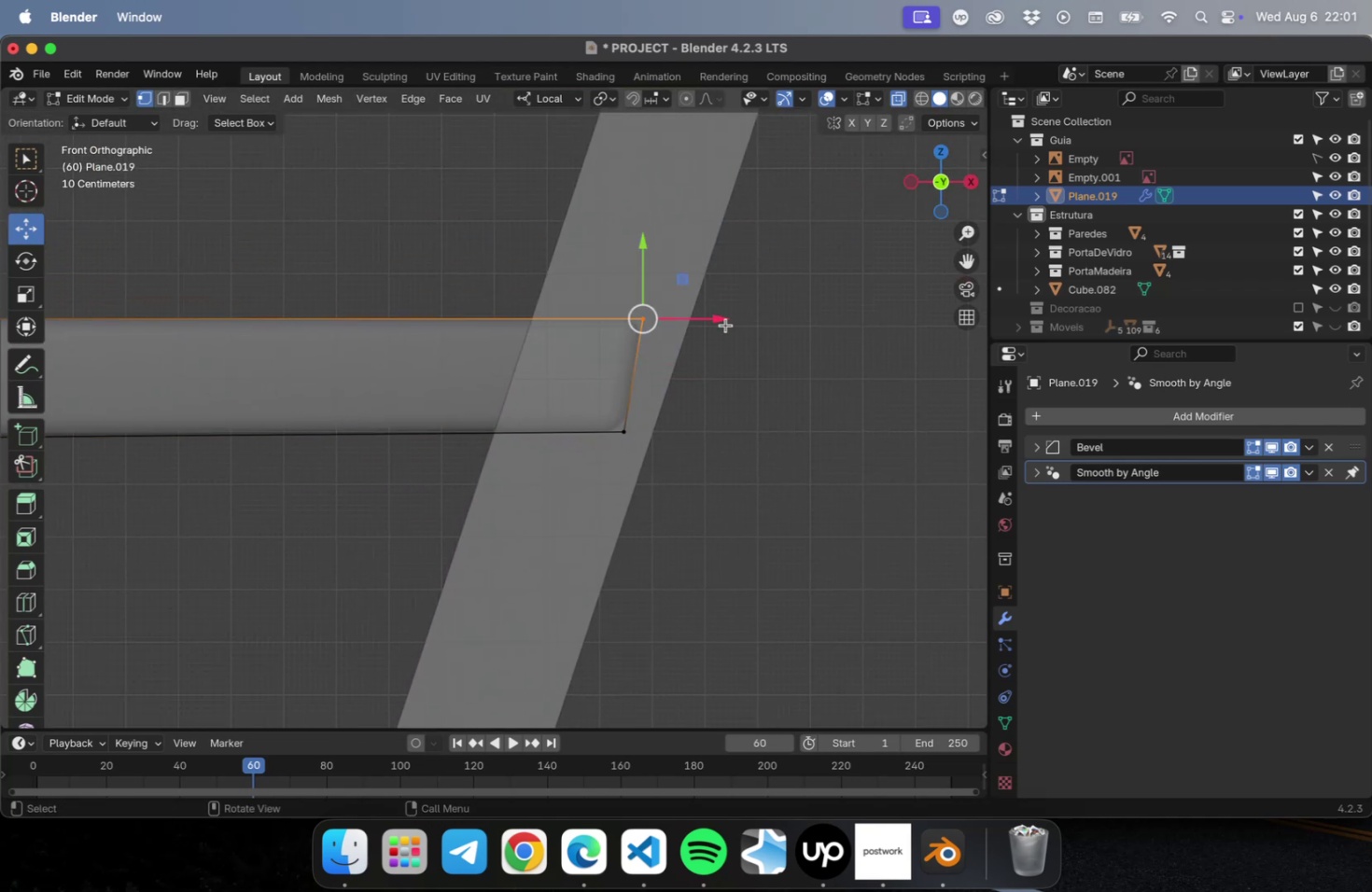 
left_click_drag(start_coordinate=[722, 320], to_coordinate=[747, 314])
 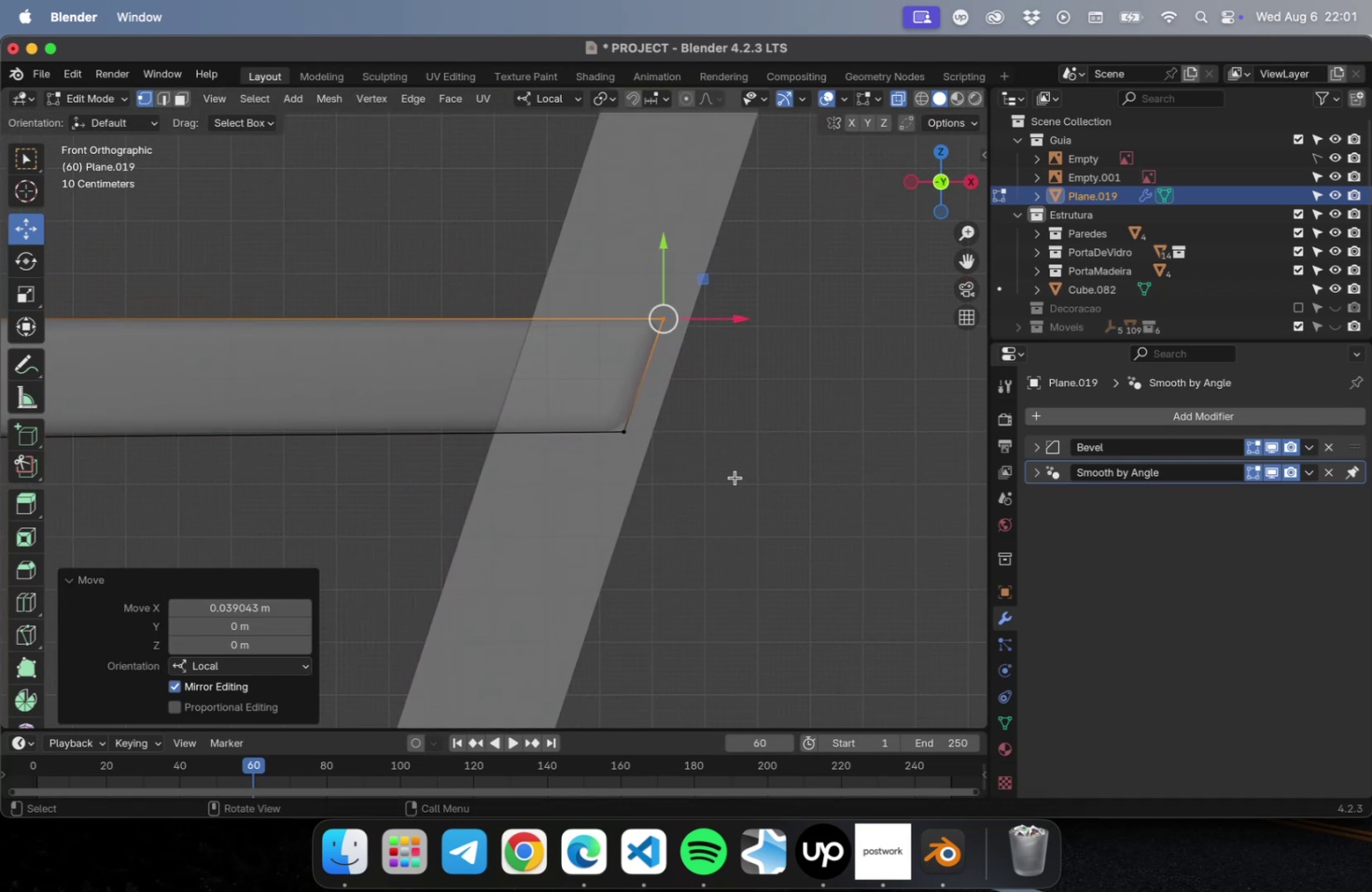 
left_click_drag(start_coordinate=[735, 485], to_coordinate=[528, 270])
 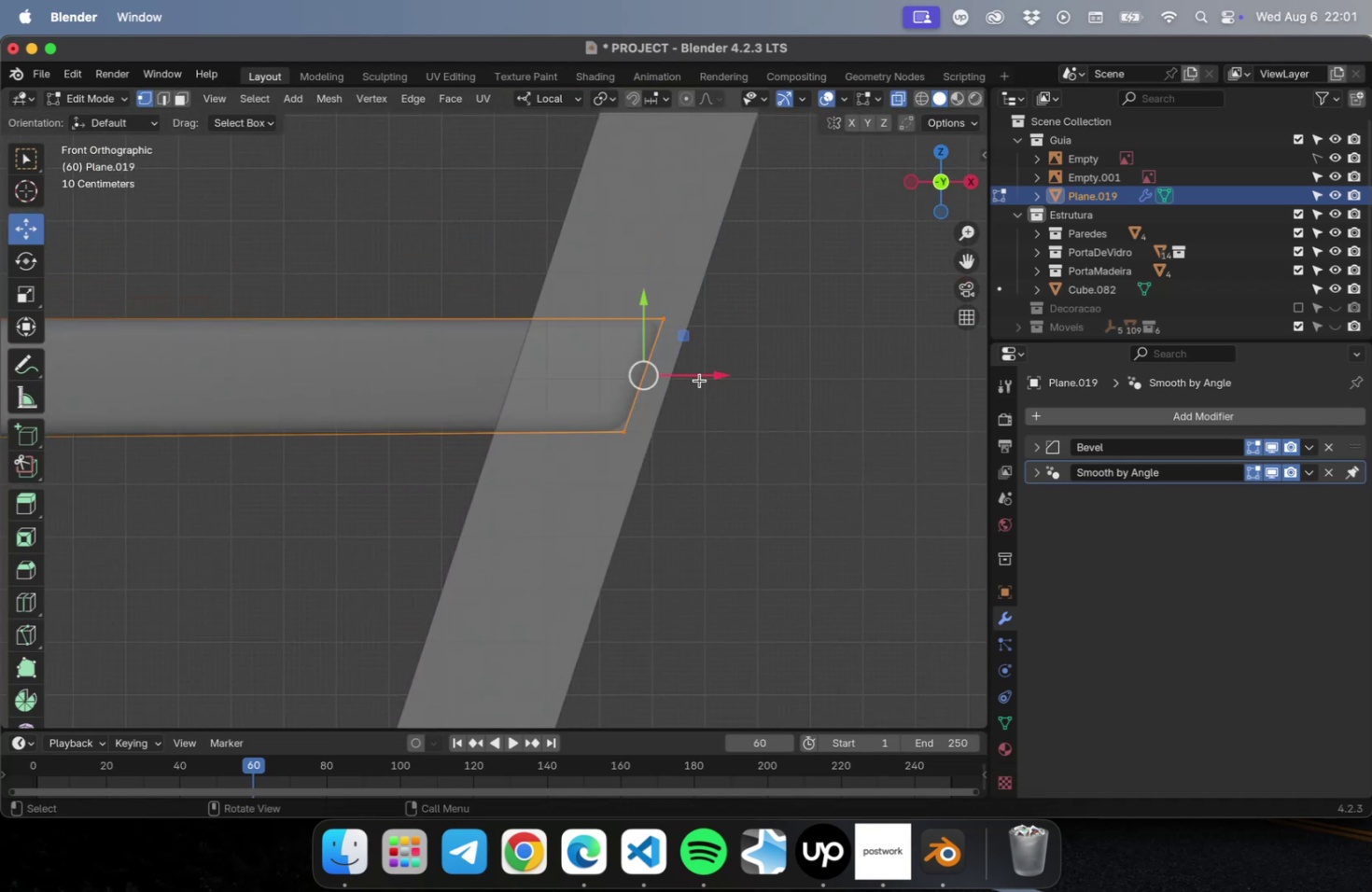 
left_click_drag(start_coordinate=[699, 376], to_coordinate=[719, 375])
 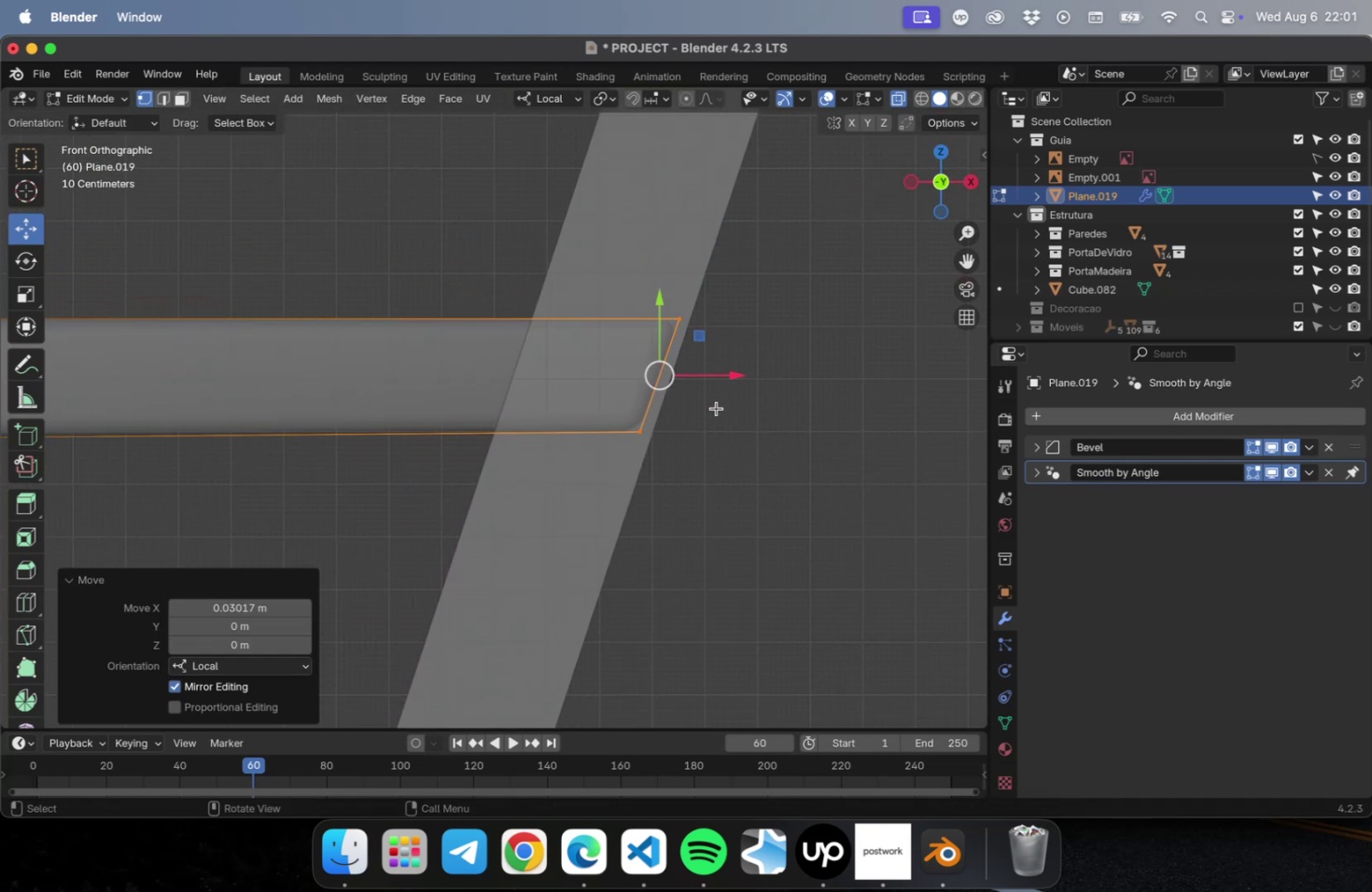 
left_click_drag(start_coordinate=[749, 482], to_coordinate=[584, 401])
 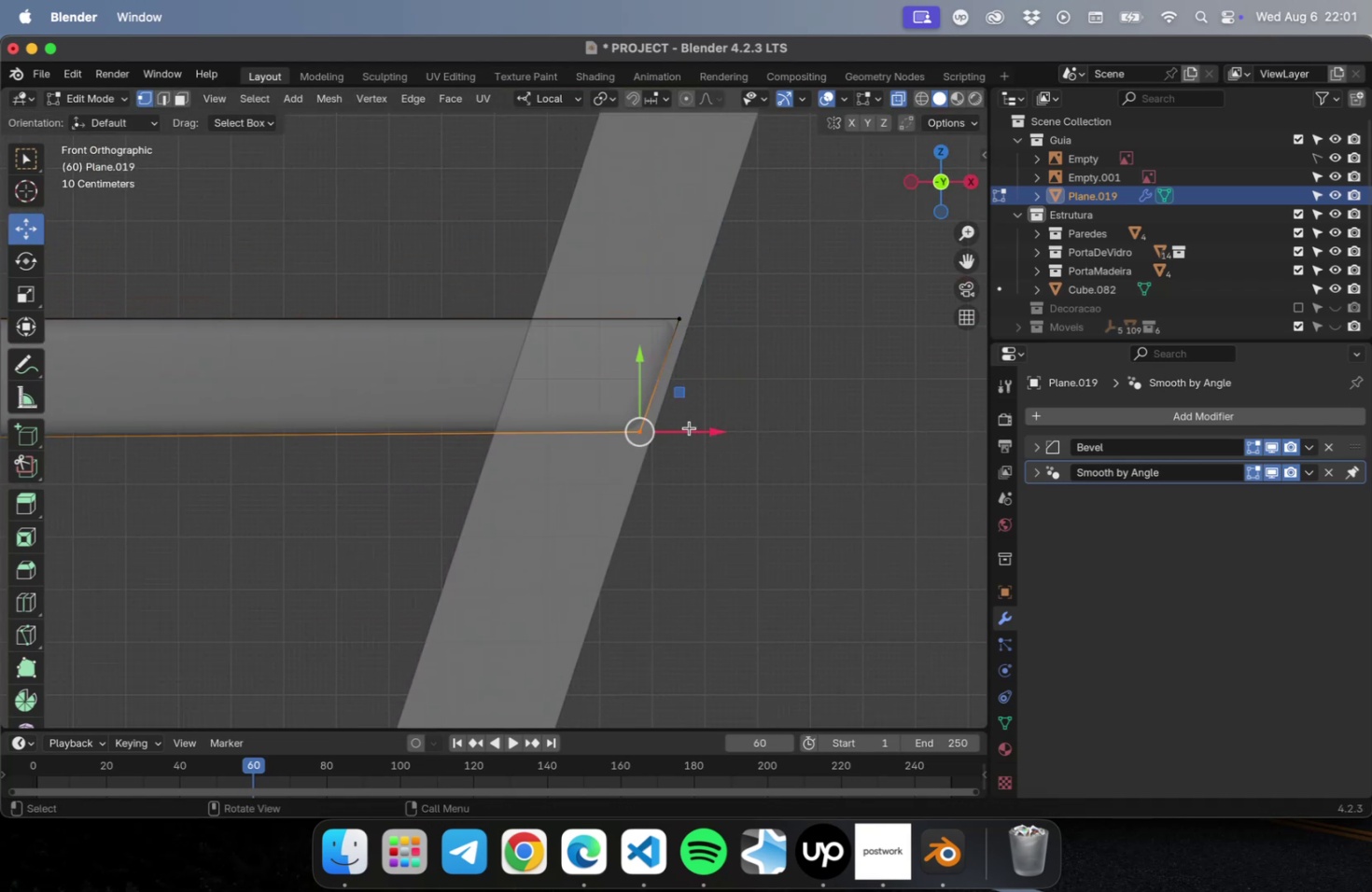 
left_click_drag(start_coordinate=[689, 429], to_coordinate=[694, 428])
 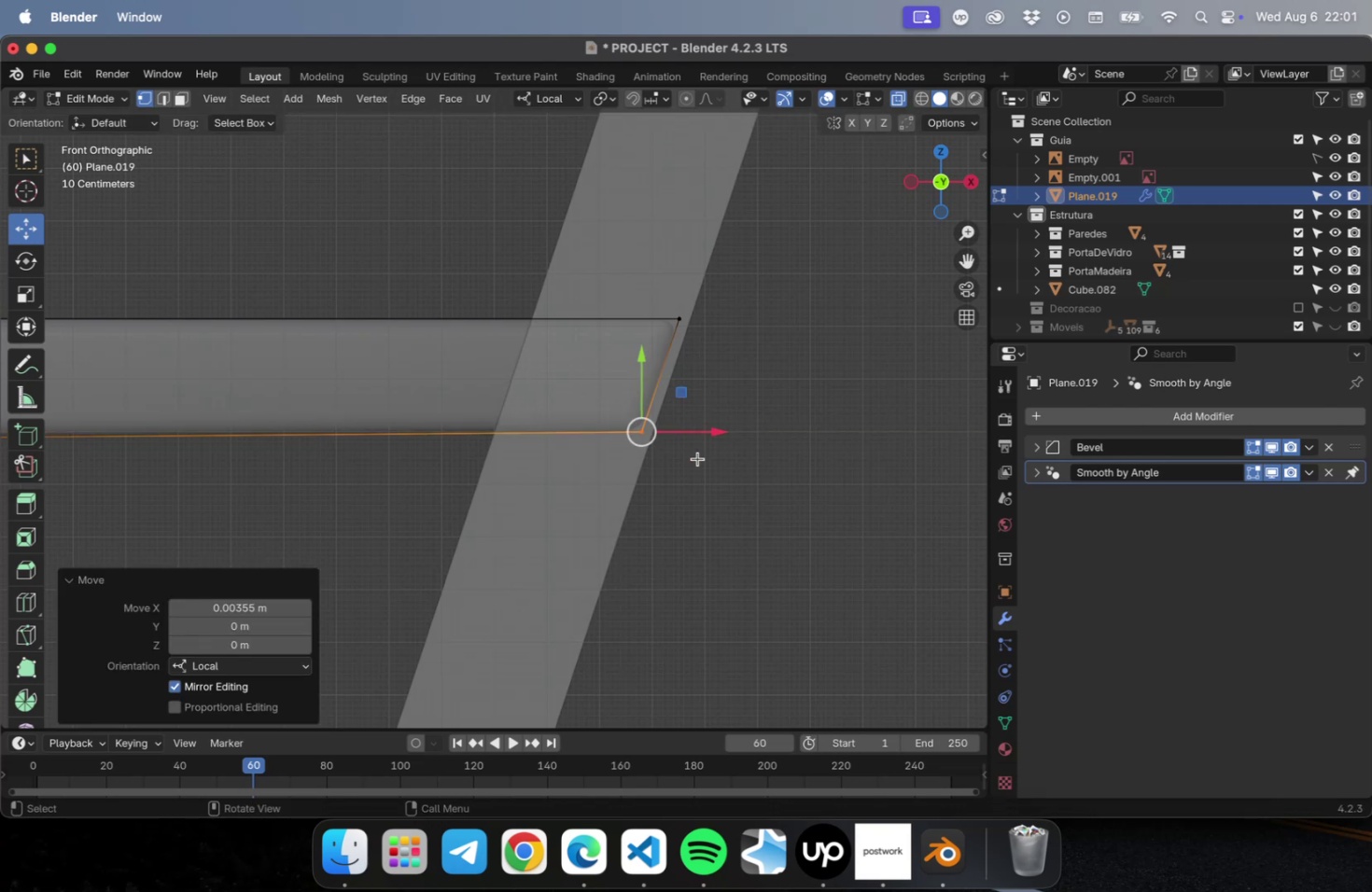 
key(Tab)
 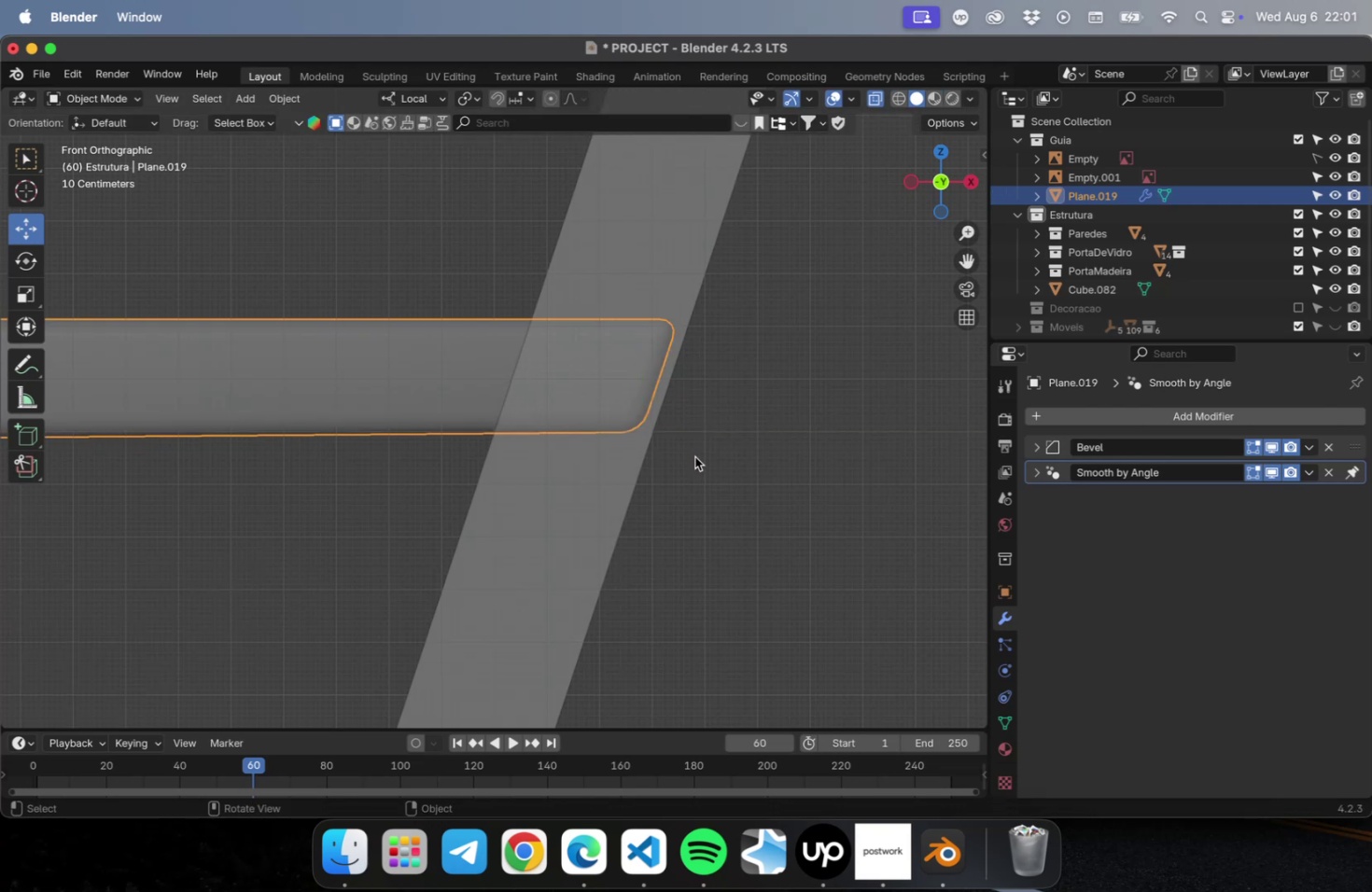 
scroll: coordinate [694, 453], scroll_direction: down, amount: 29.0
 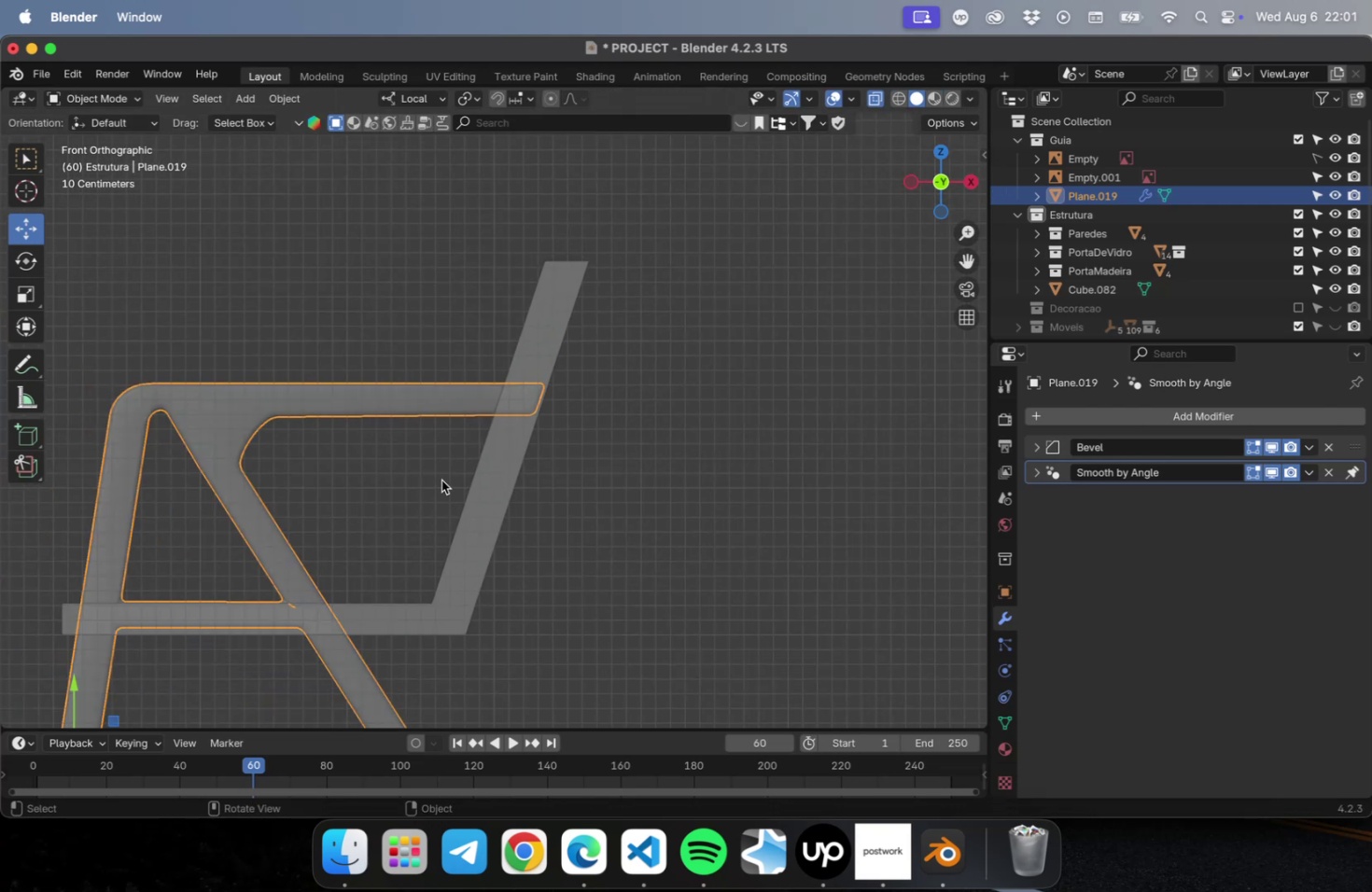 
hold_key(key=ShiftLeft, duration=0.5)
 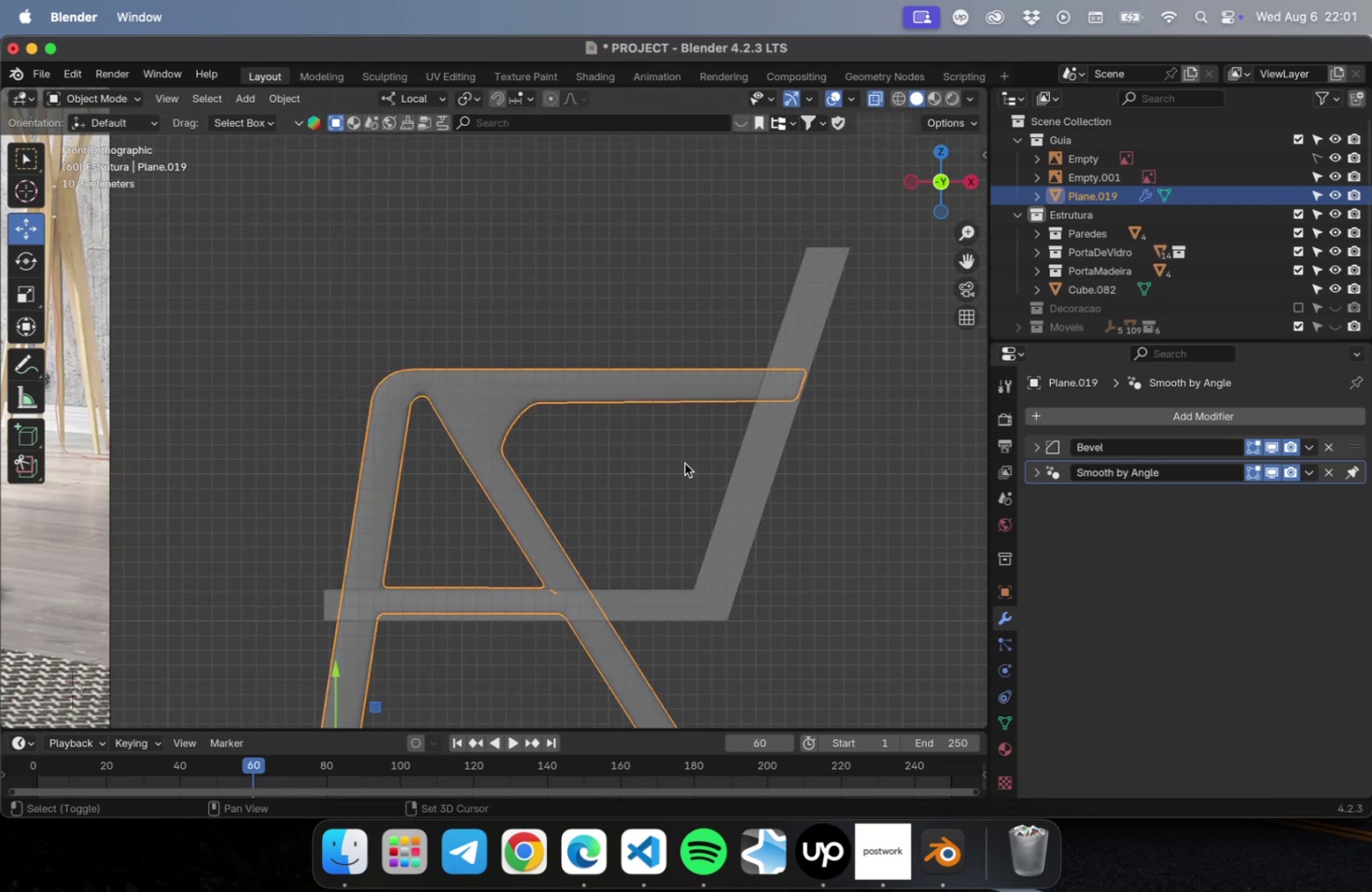 
scroll: coordinate [616, 474], scroll_direction: down, amount: 2.0
 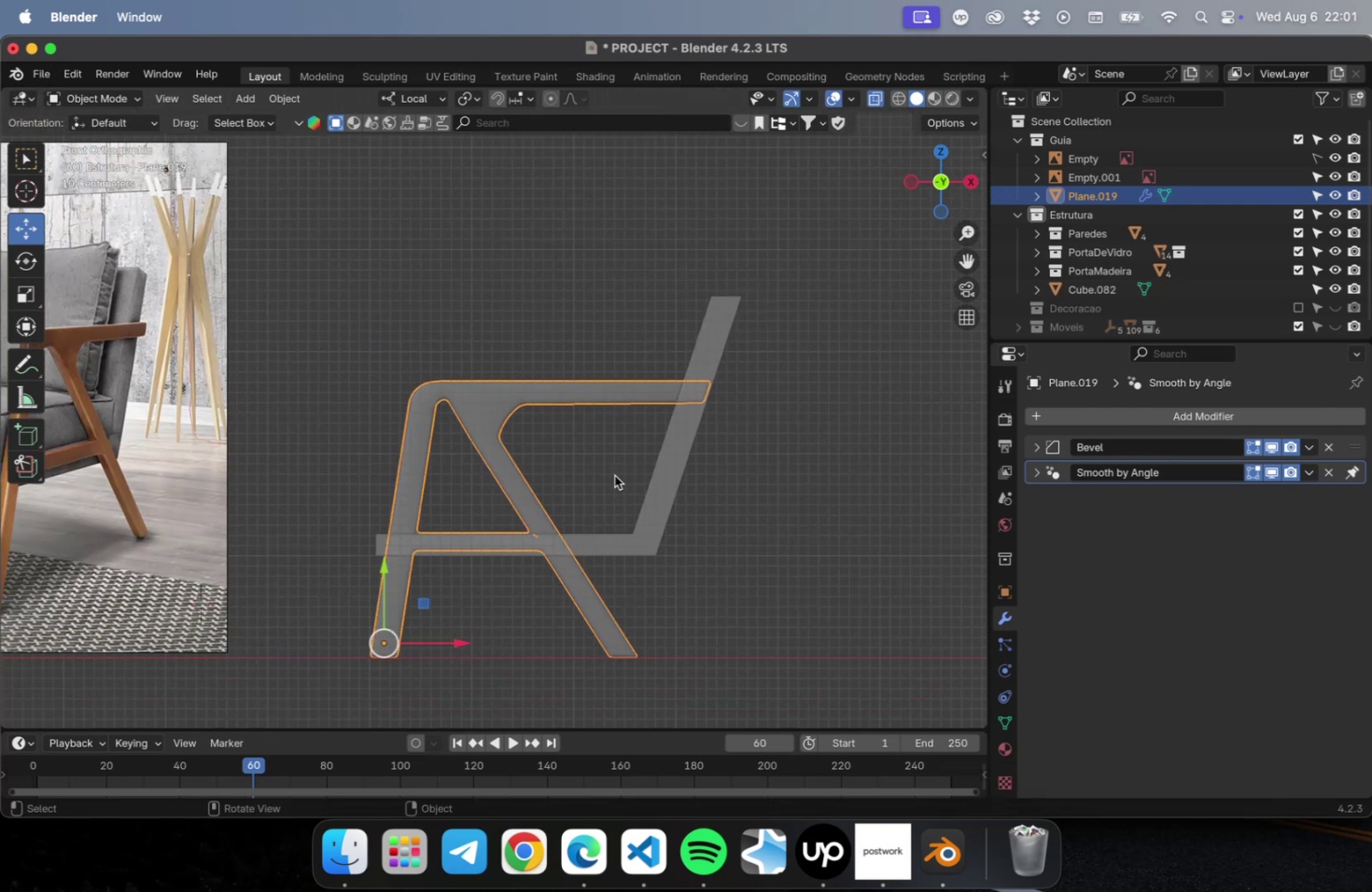 
hold_key(key=ShiftLeft, duration=0.43)
 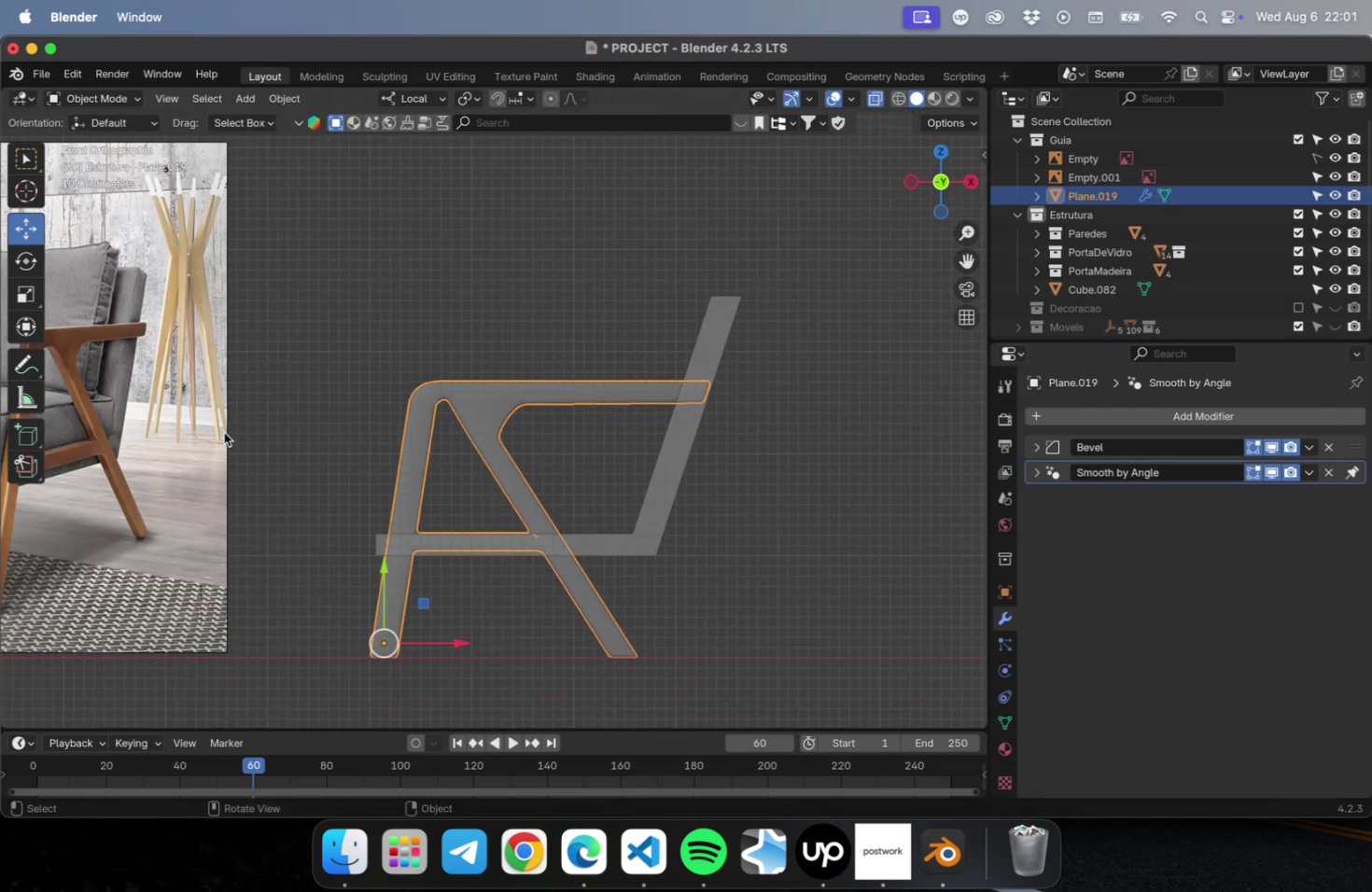 
hold_key(key=ShiftLeft, duration=0.65)
 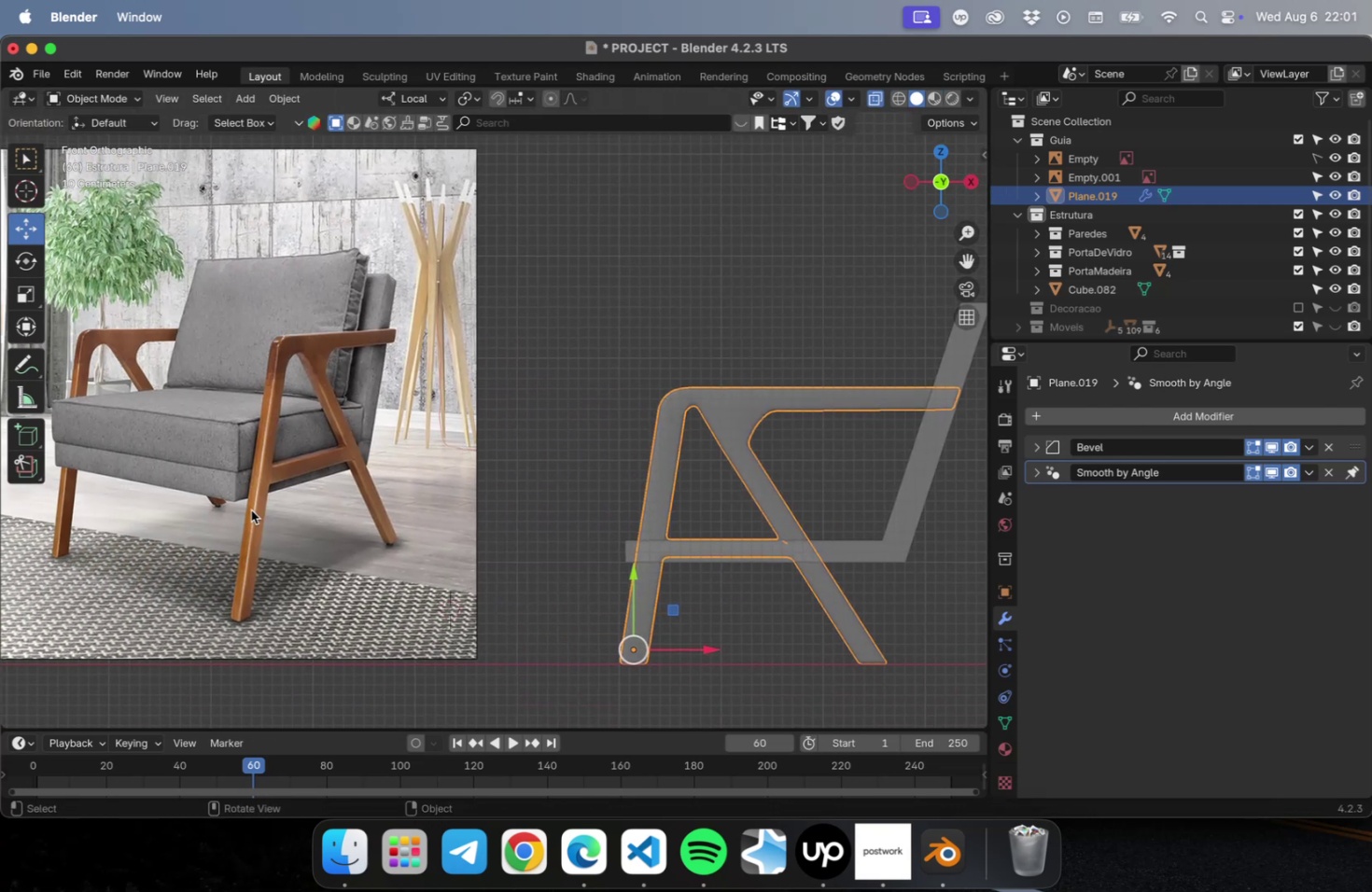 
key(CapsLock)
 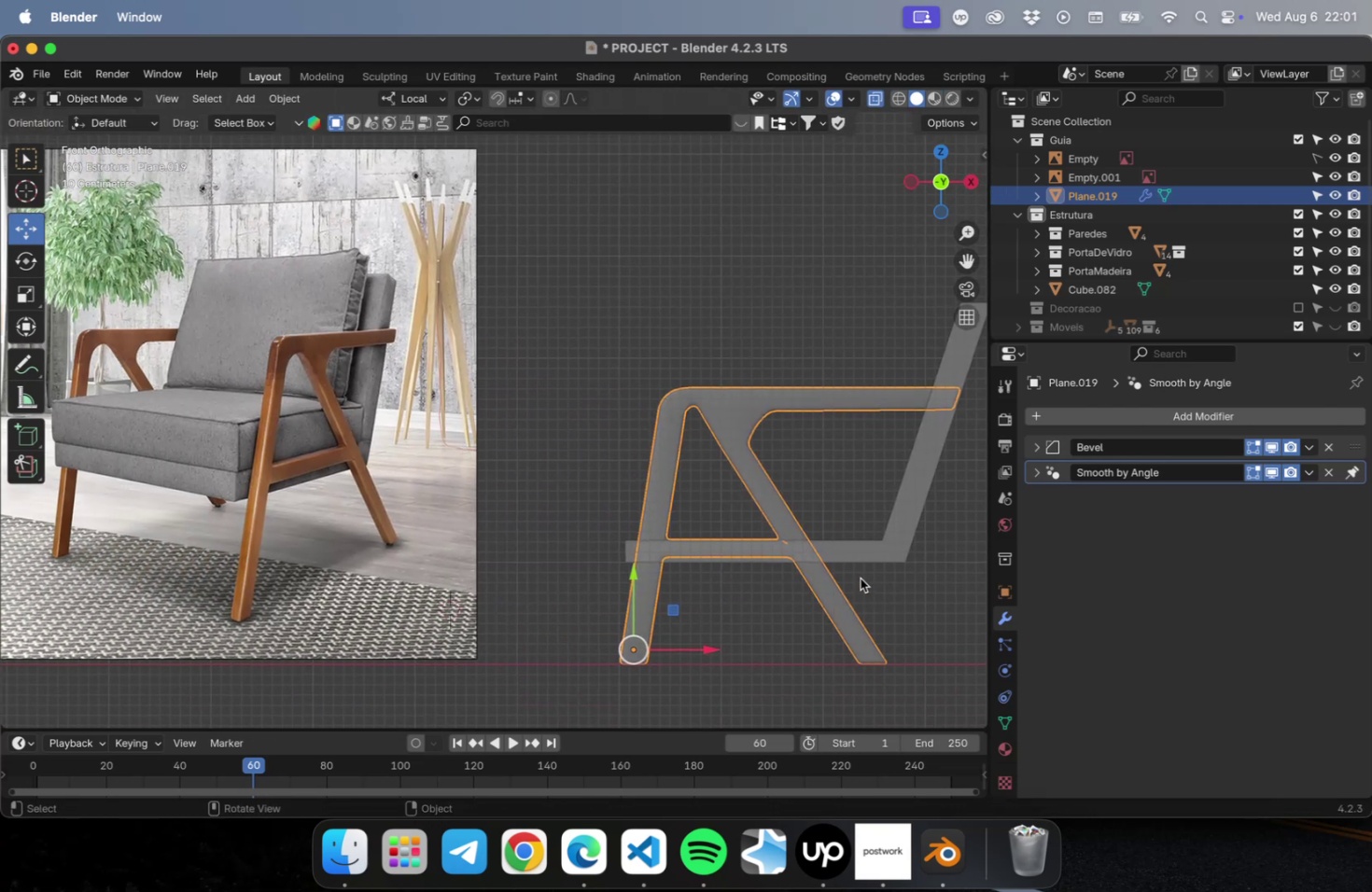 
hold_key(key=ShiftLeft, duration=0.57)
 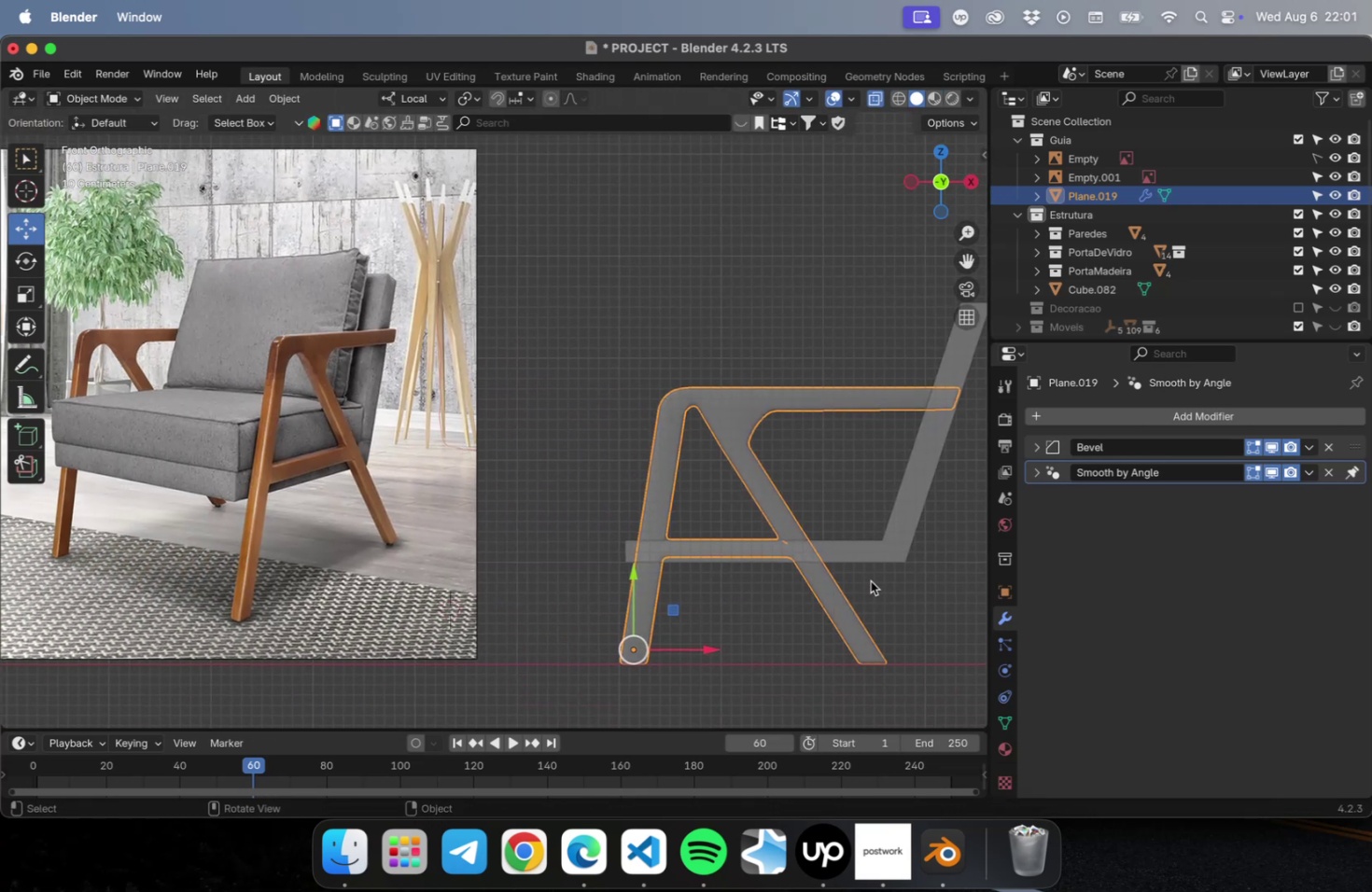 
hold_key(key=ShiftLeft, duration=0.56)
 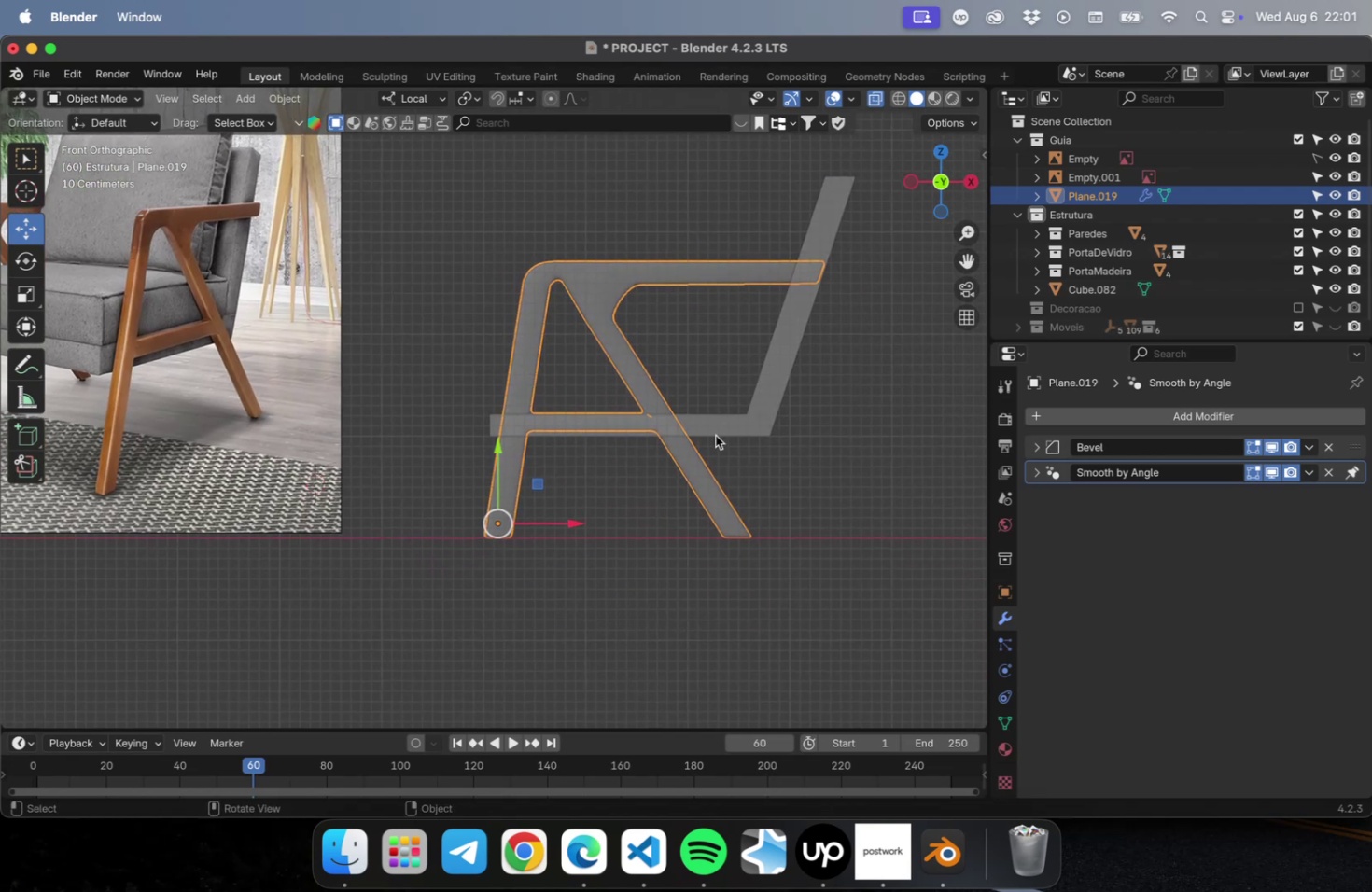 
key(Tab)
 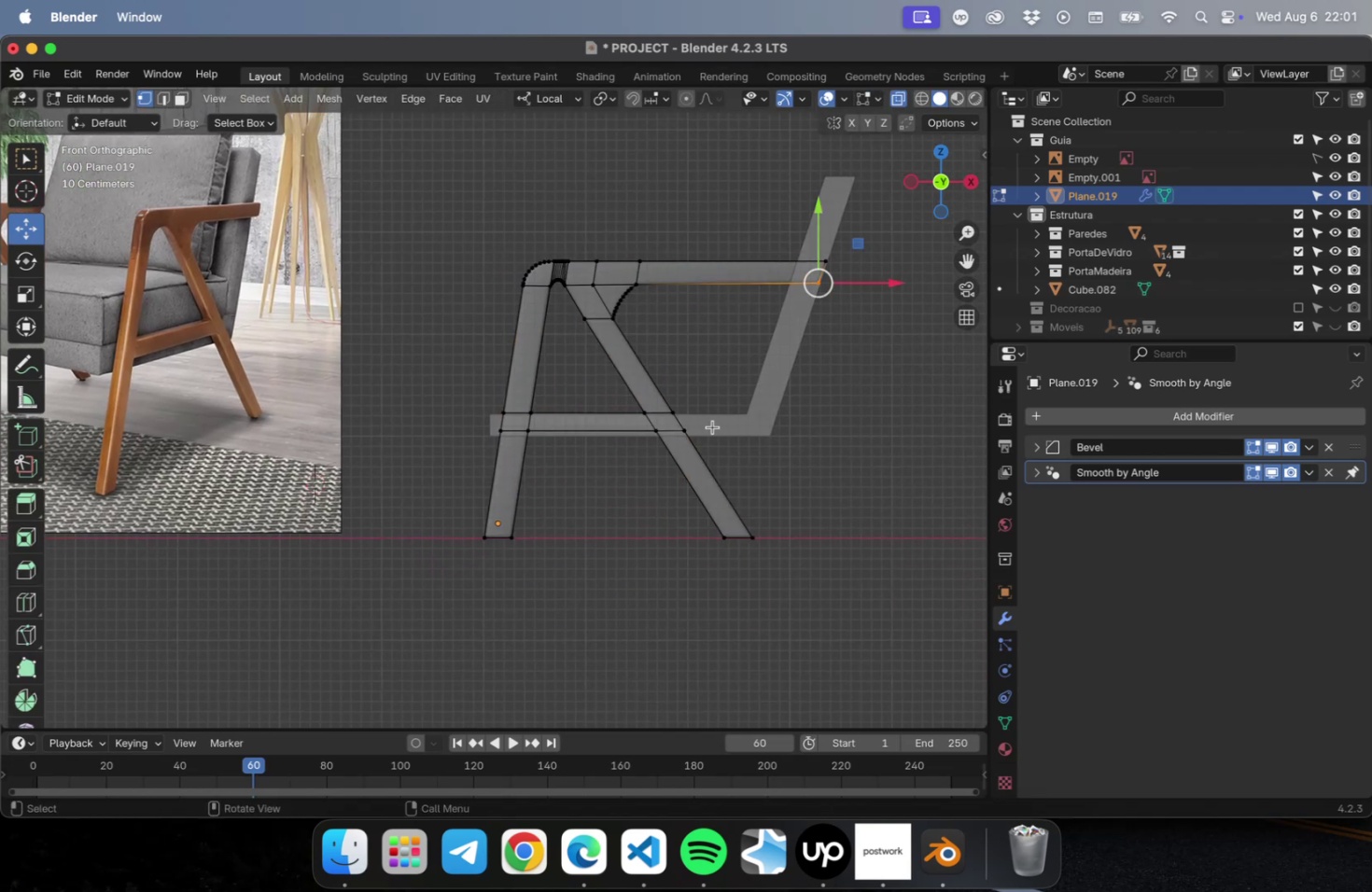 
key(Tab)
 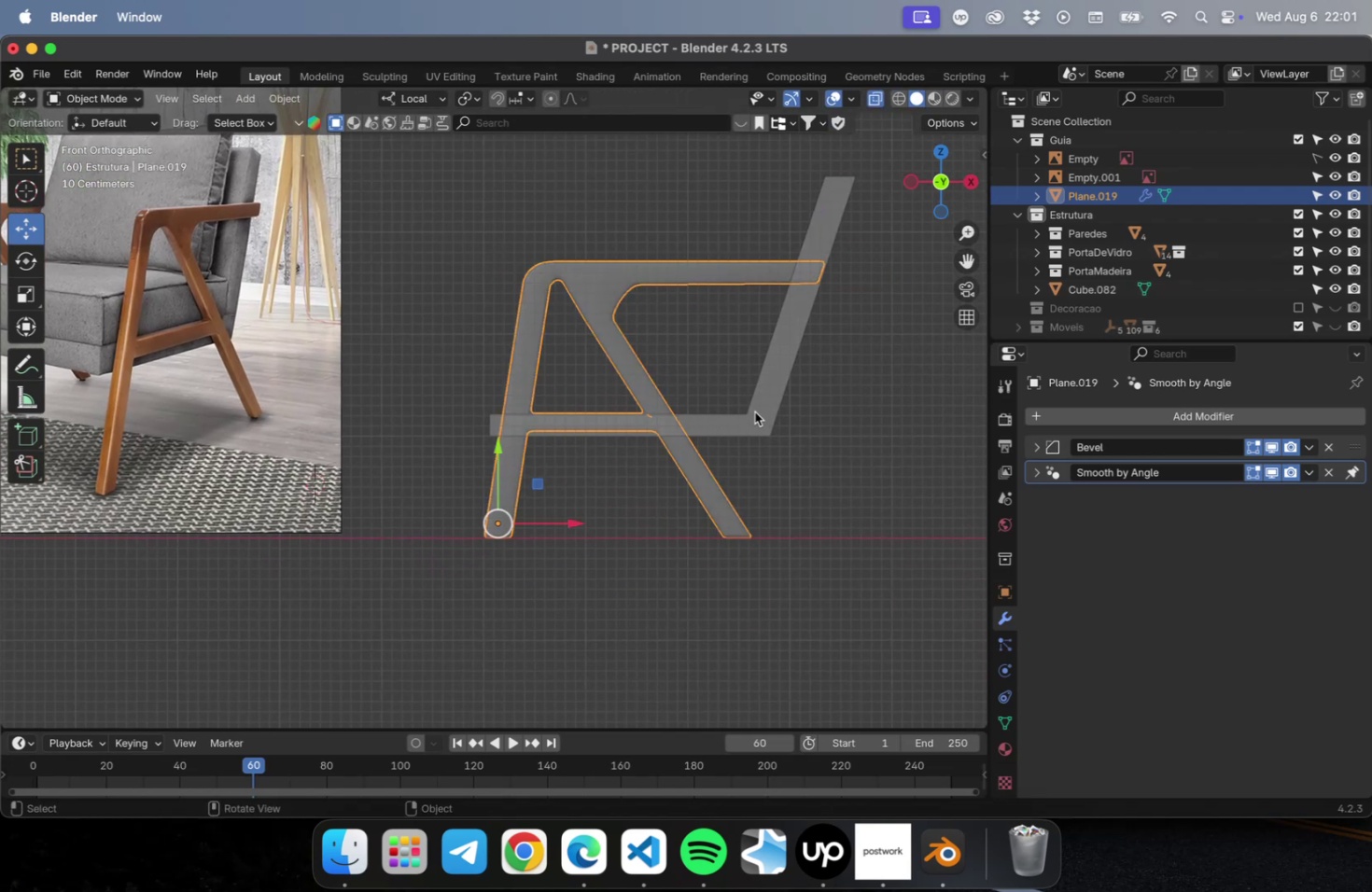 
left_click([754, 411])
 